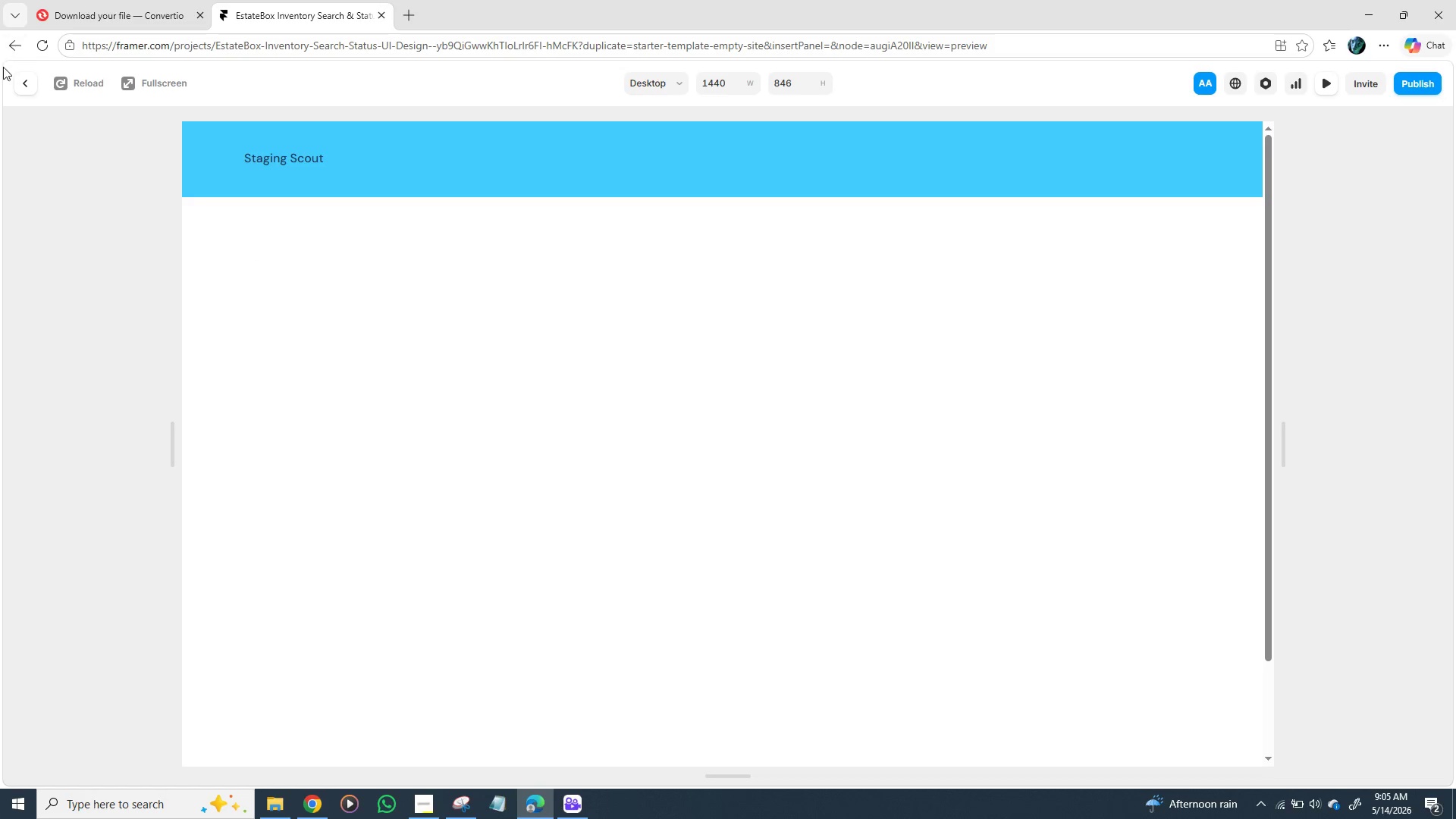 
wait(16.72)
 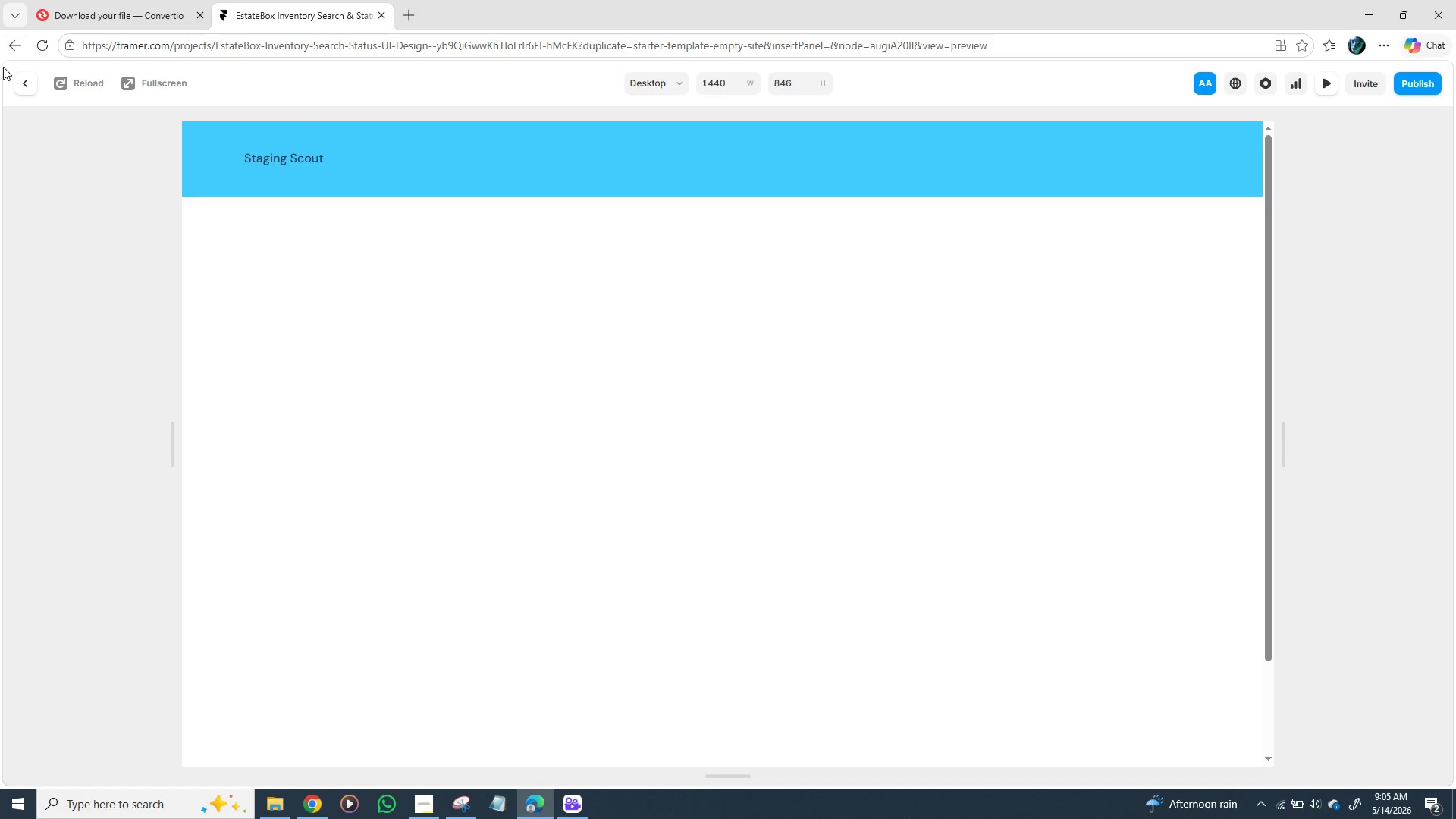 
left_click([28, 90])
 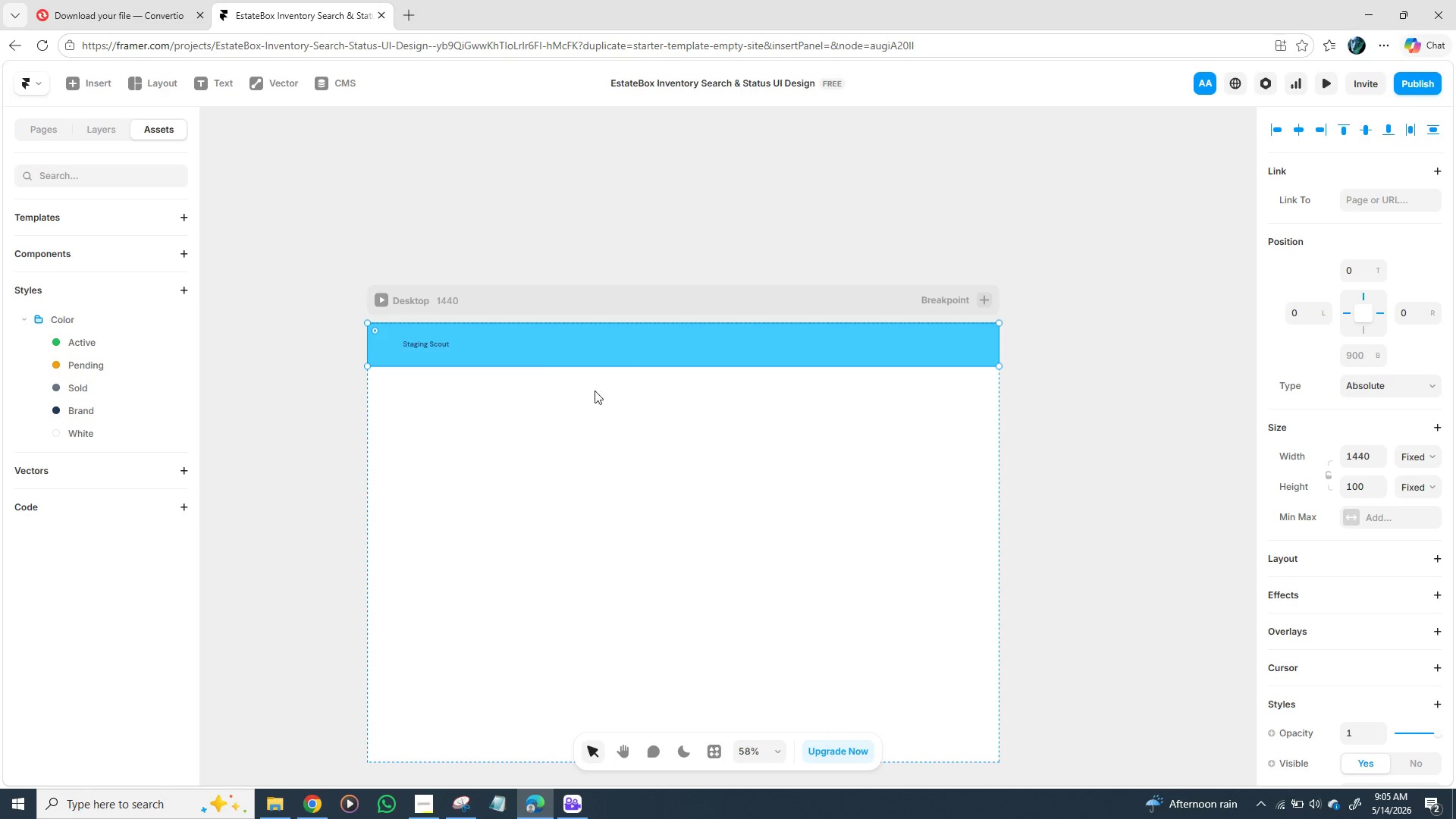 
left_click([435, 346])
 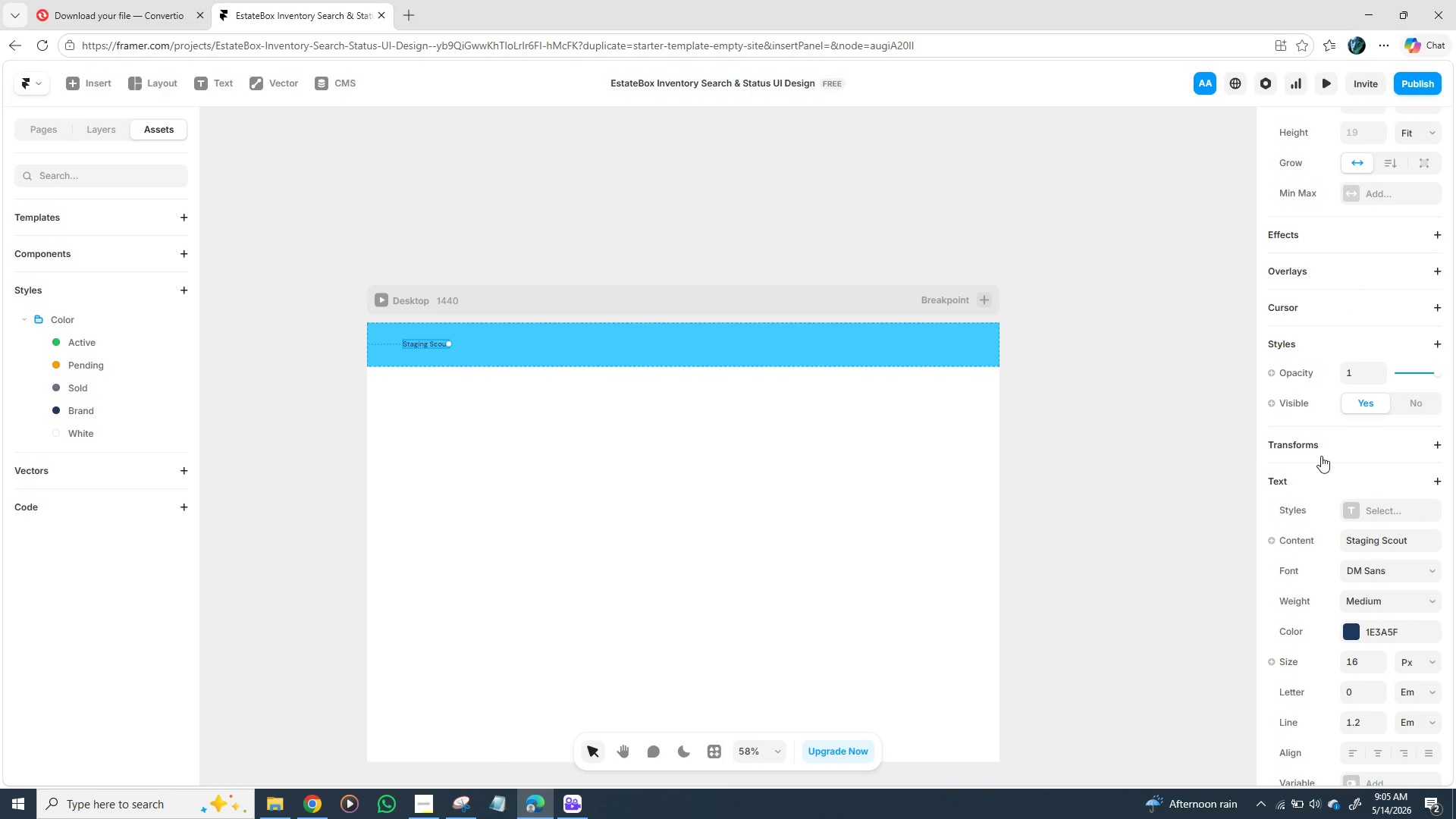 
scroll: coordinate [1313, 472], scroll_direction: down, amount: 2.0
 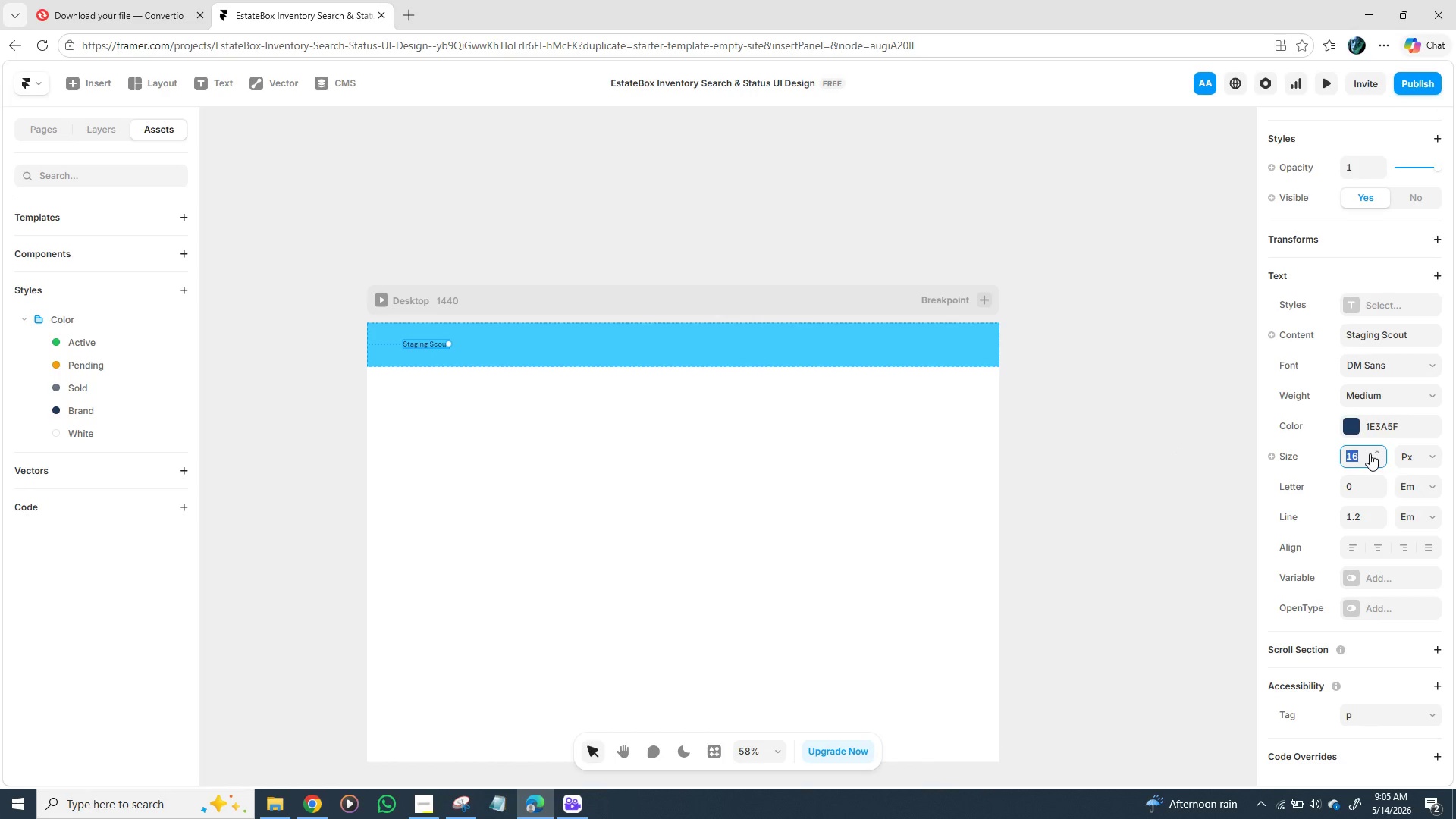 
wait(7.04)
 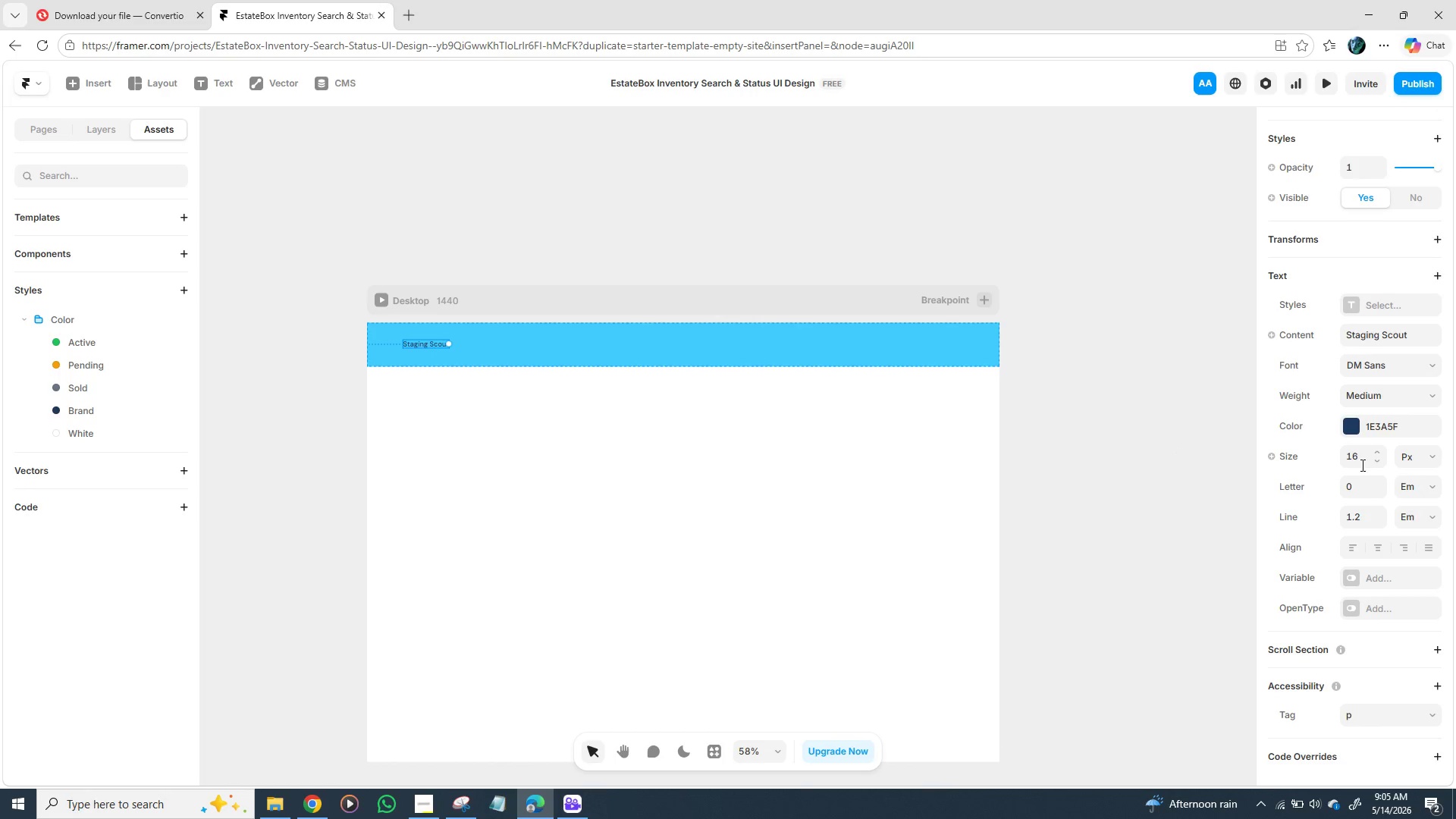 
type(244)
key(Backspace)
 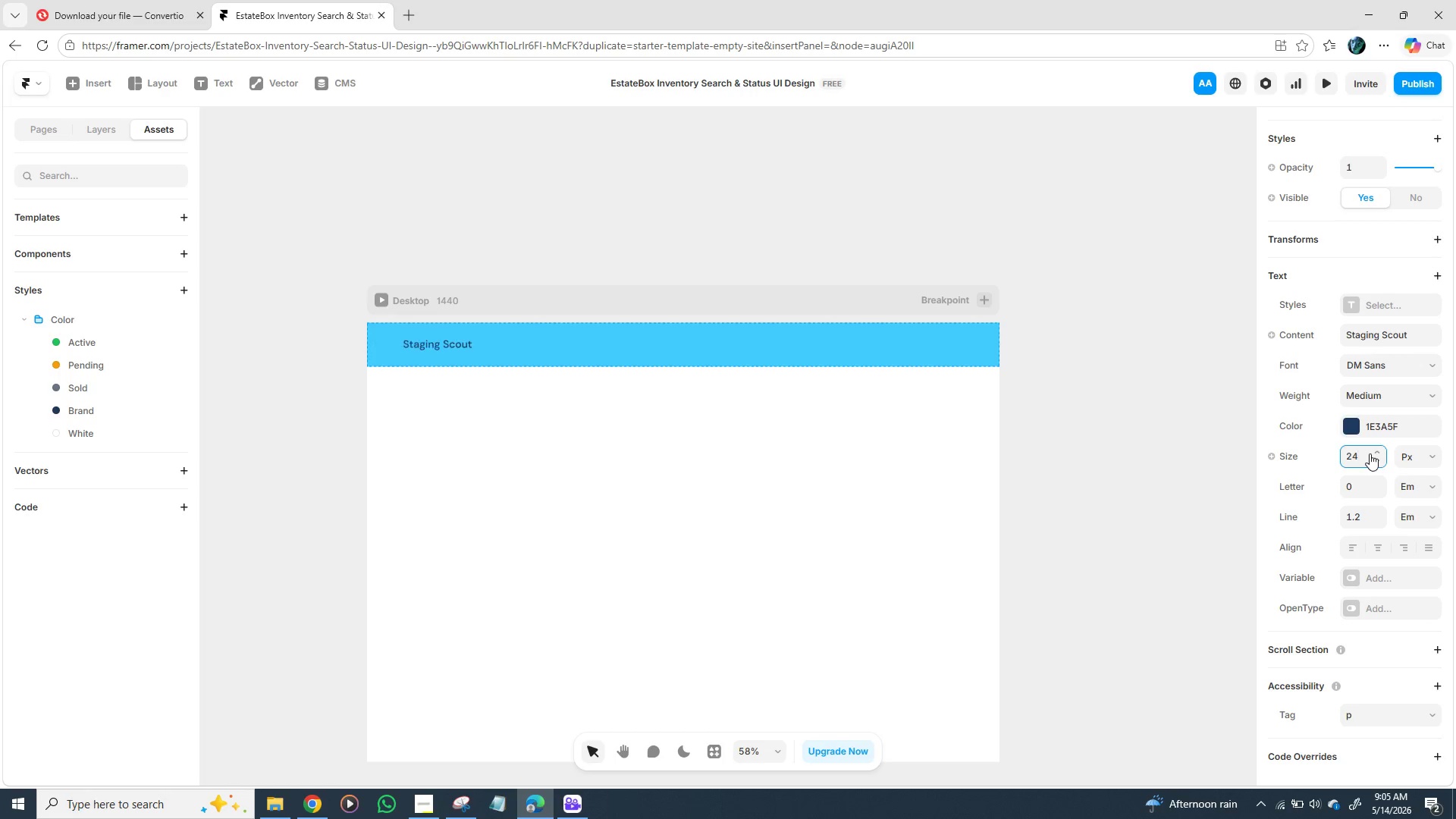 
key(Enter)
 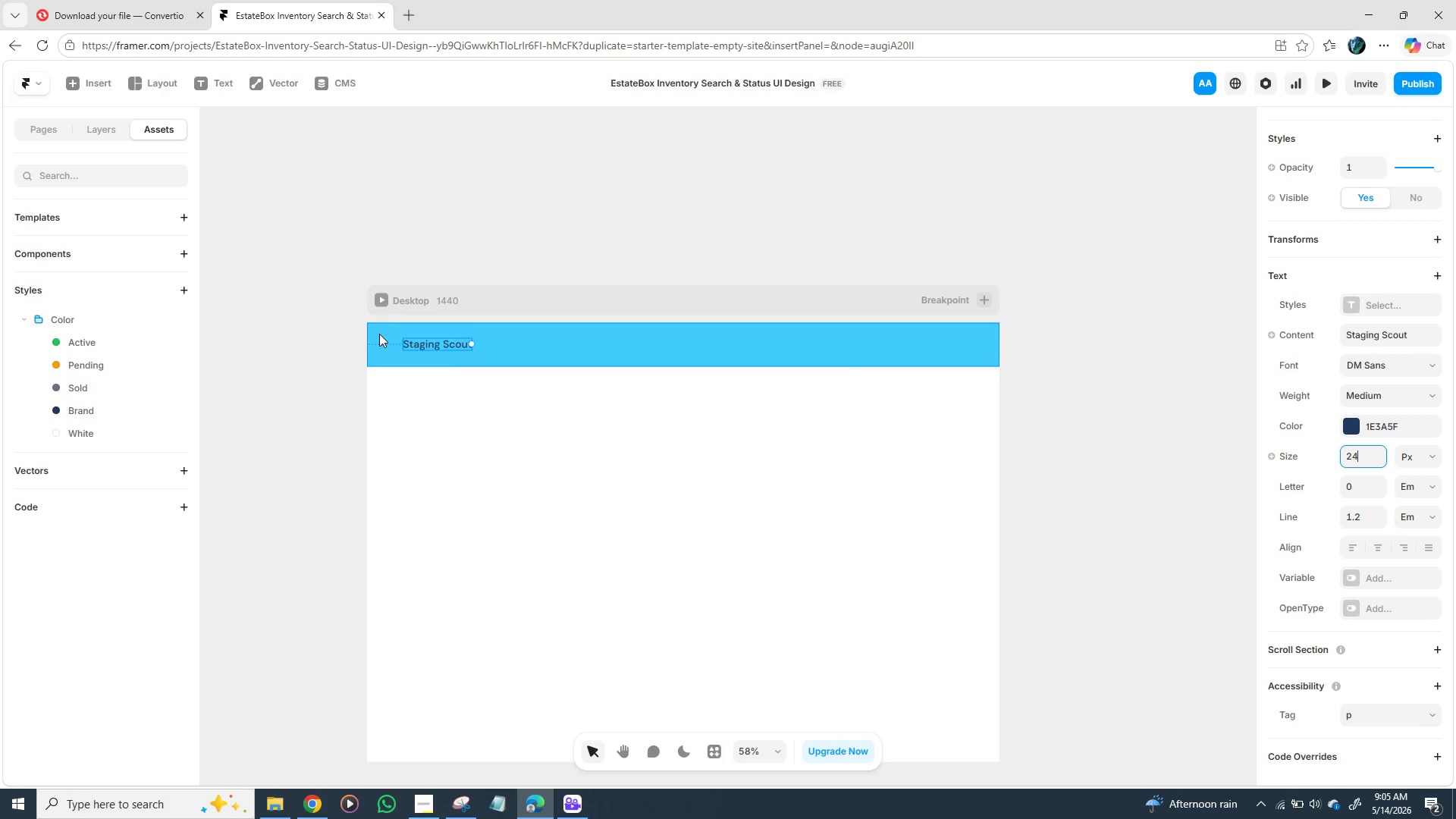 
left_click([383, 305])
 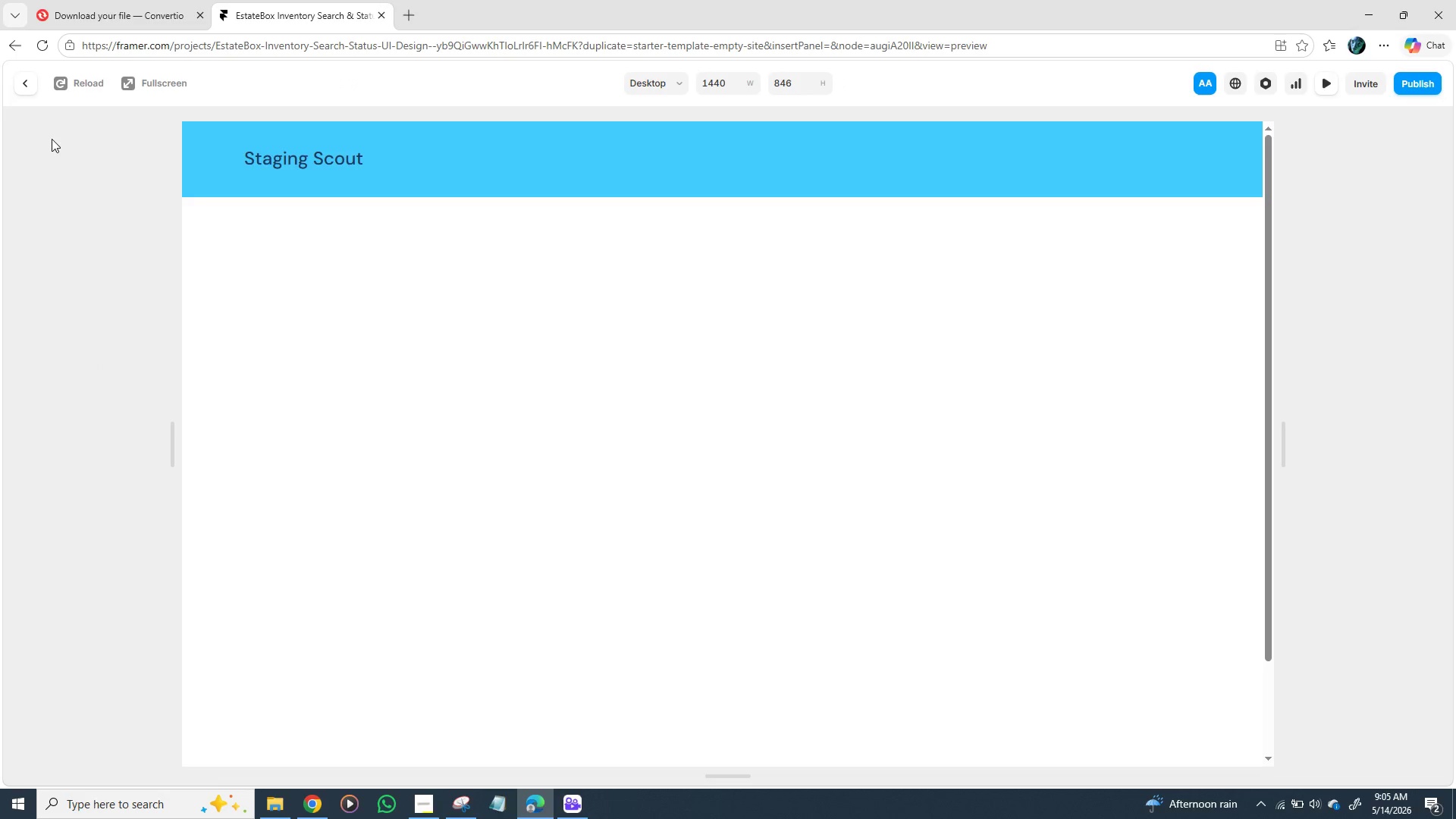 
left_click([29, 80])
 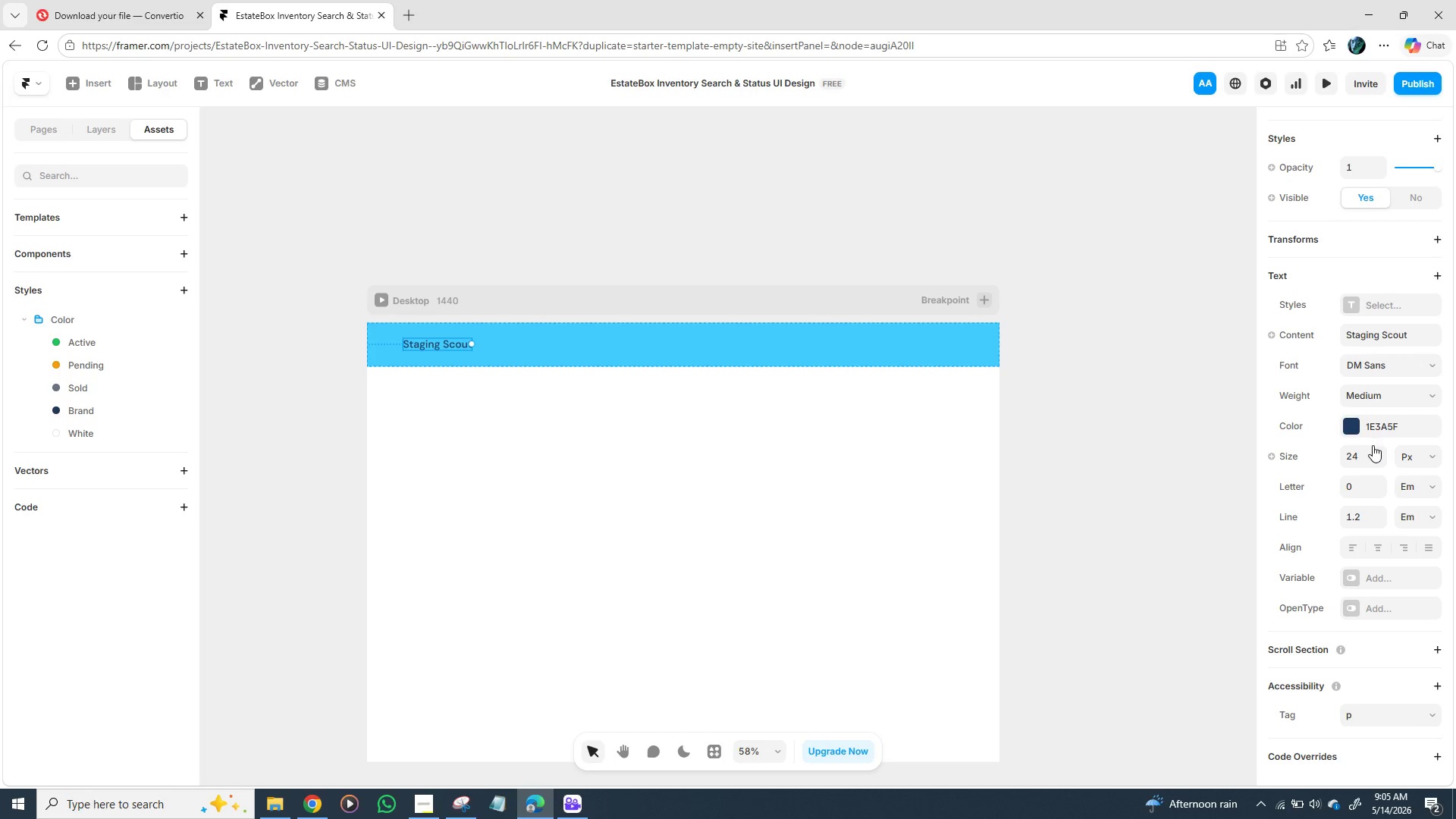 
left_click([1384, 395])
 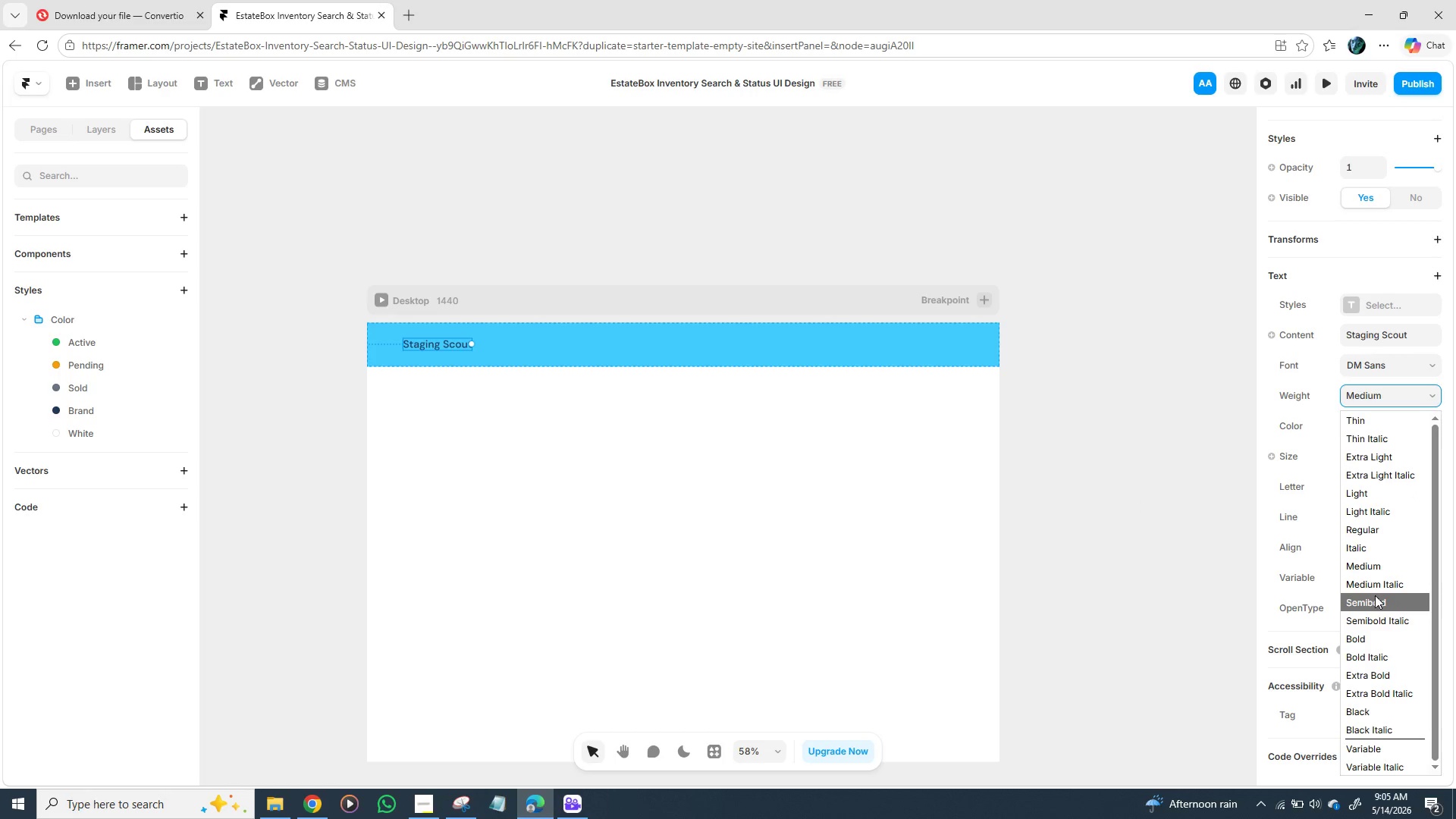 
wait(5.17)
 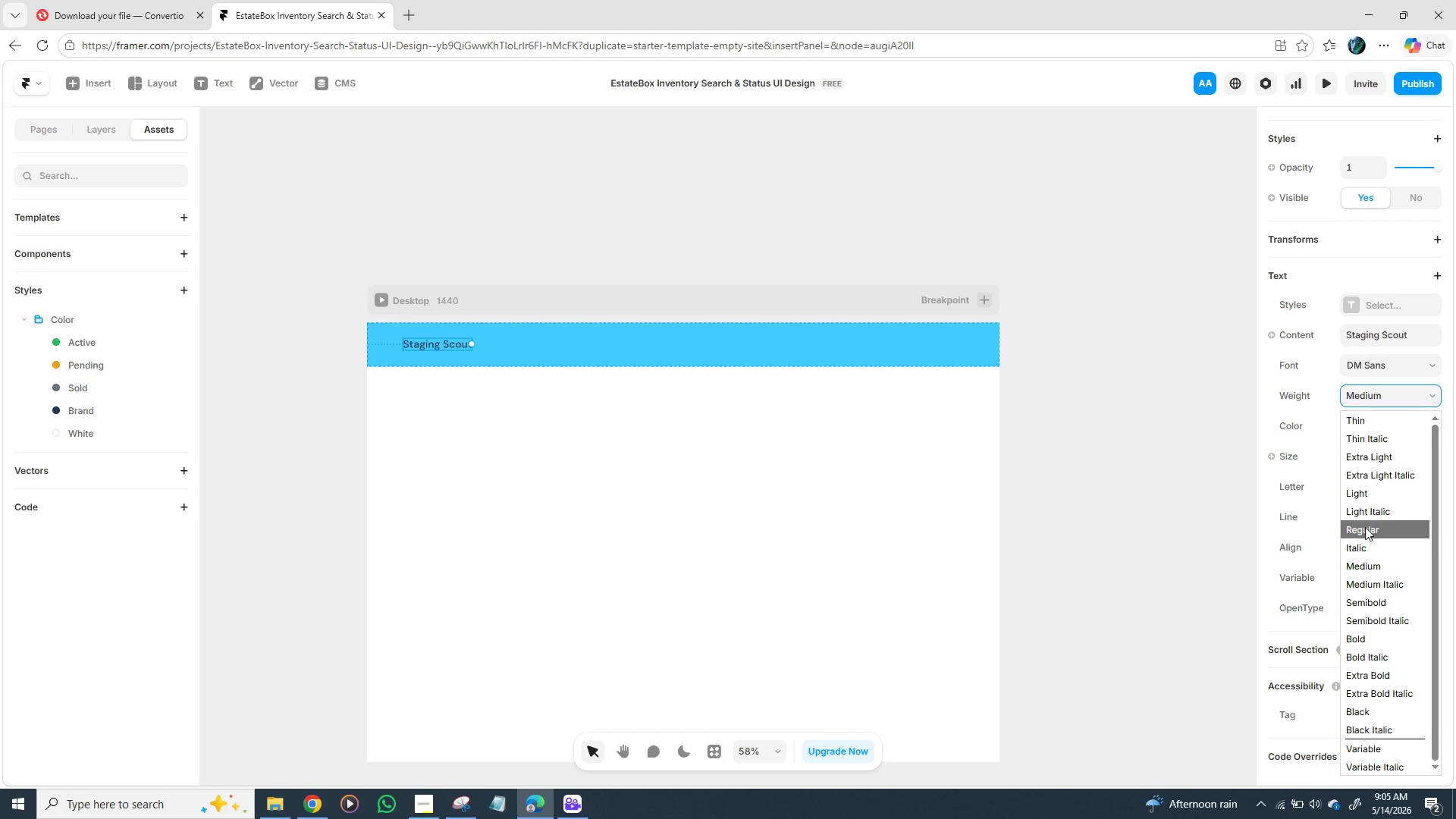 
left_click([1374, 632])
 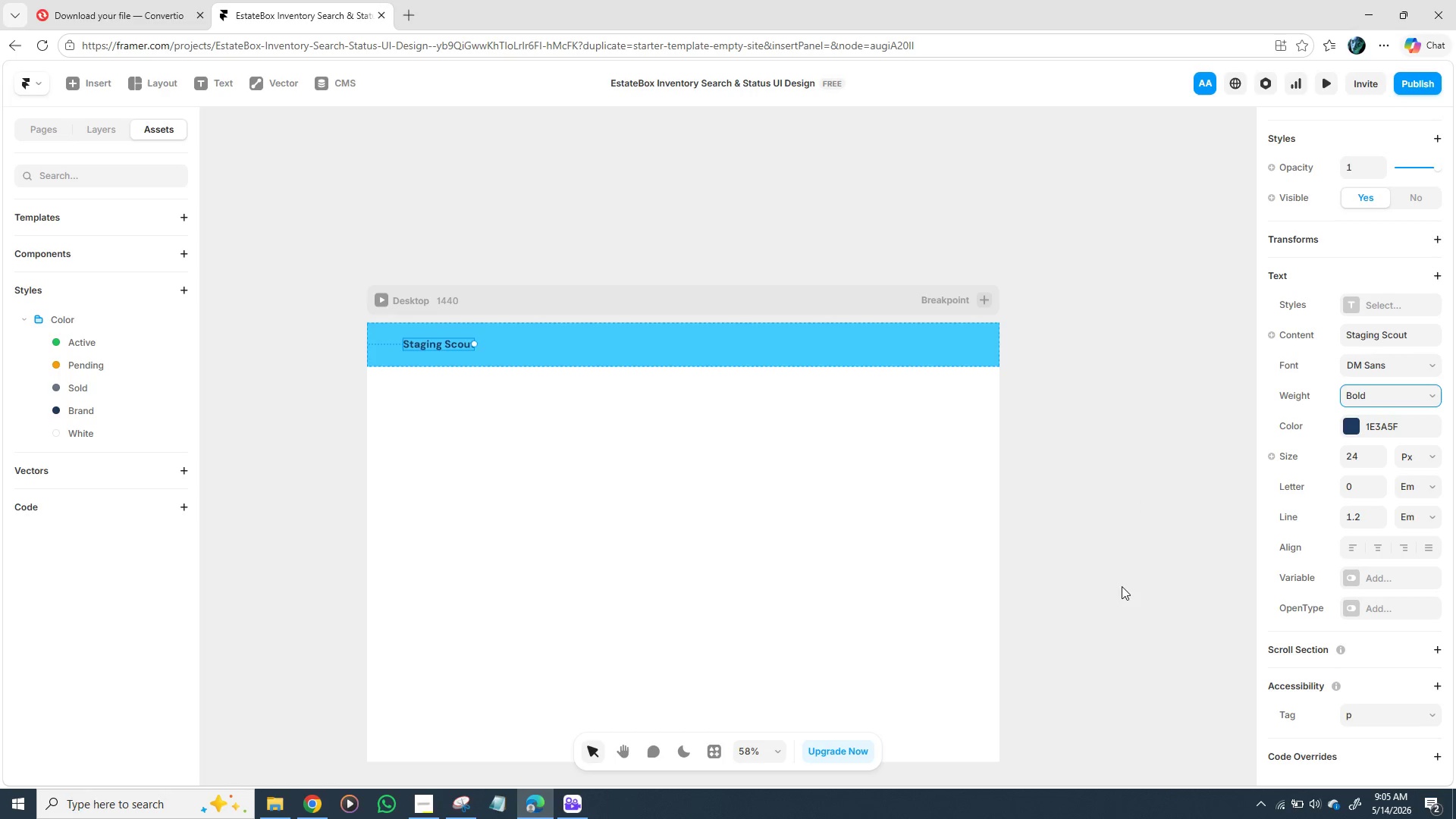 
left_click([1092, 564])
 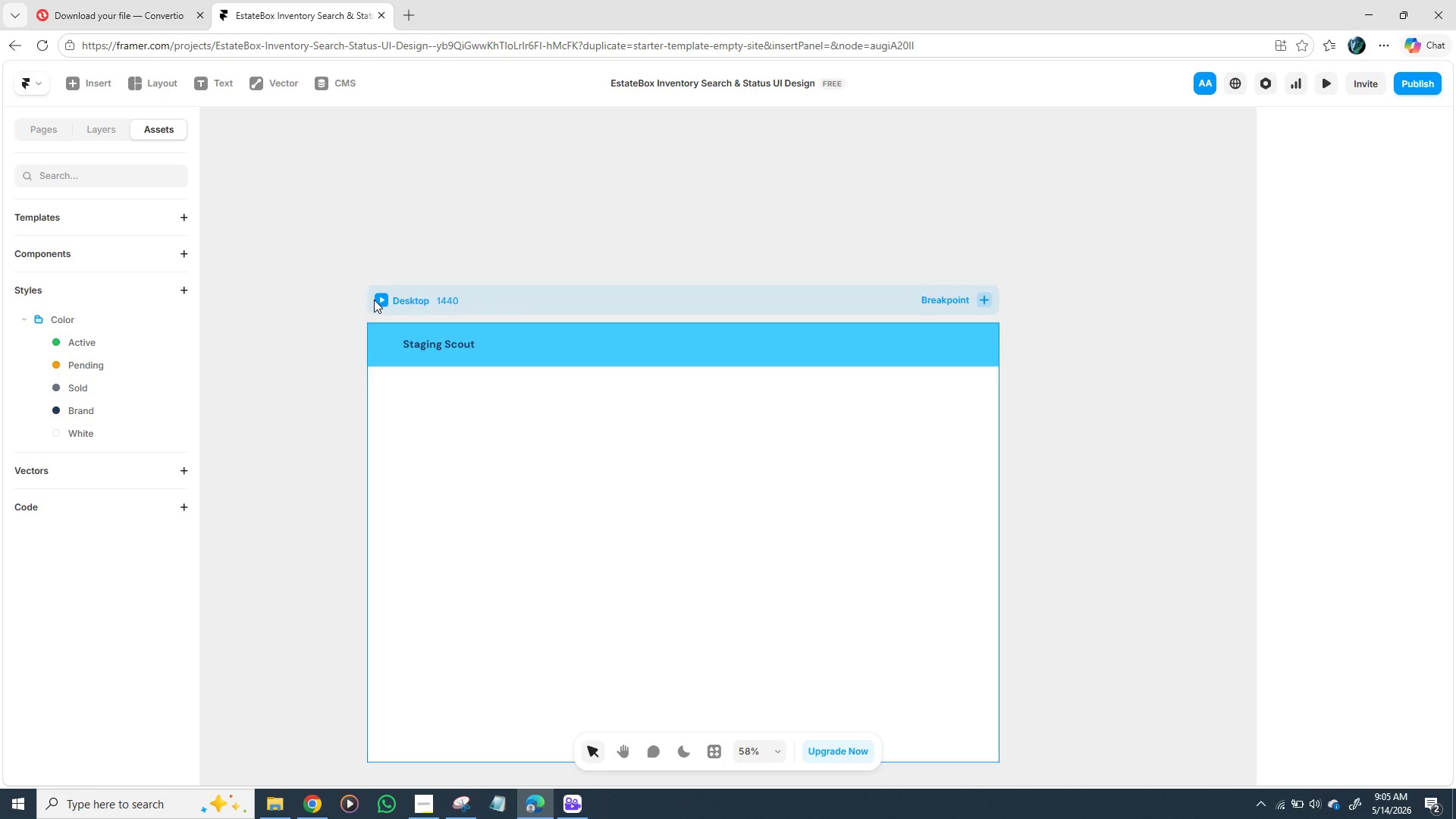 
left_click([377, 300])
 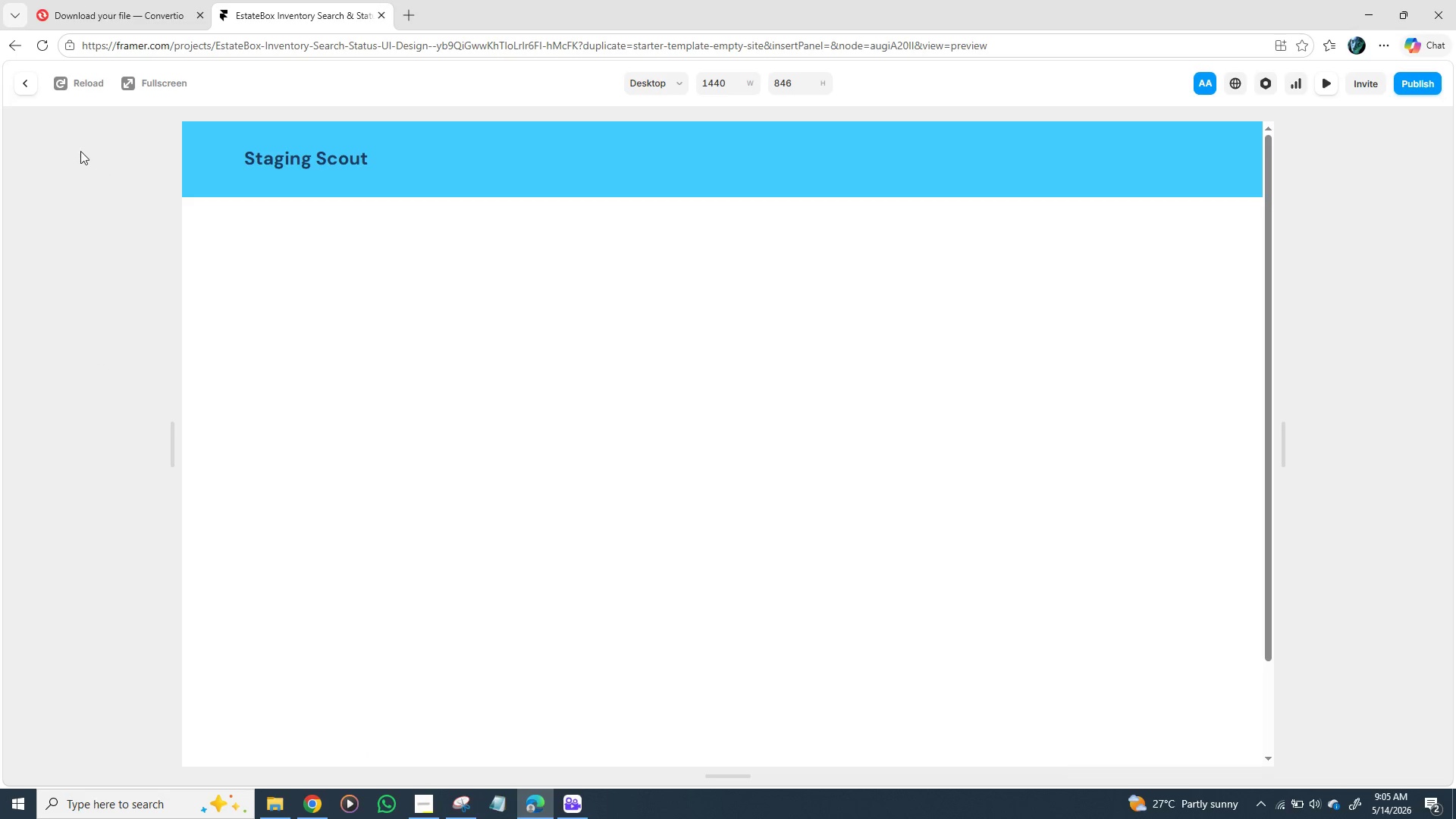 
left_click([22, 84])
 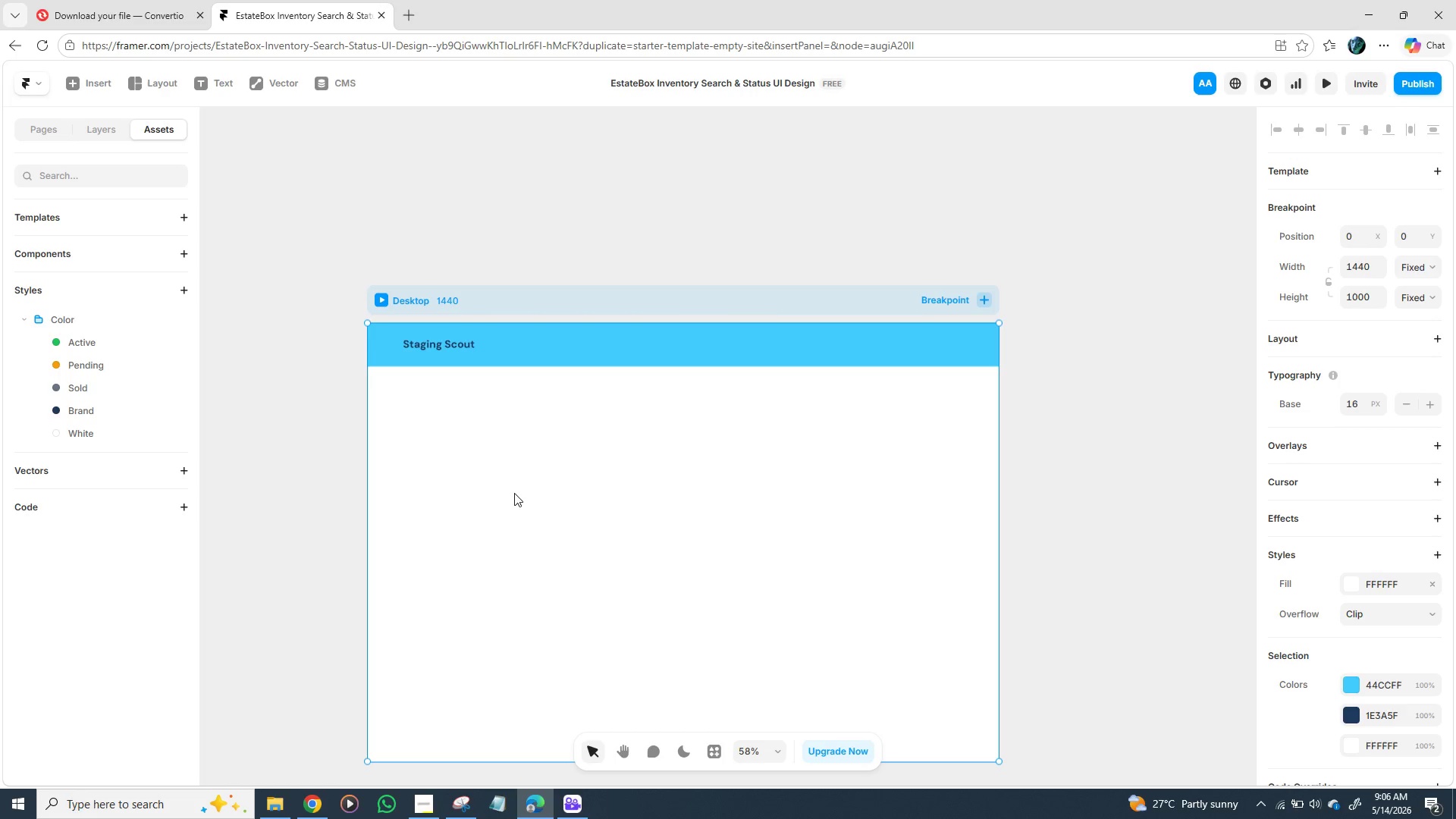 
wait(35.61)
 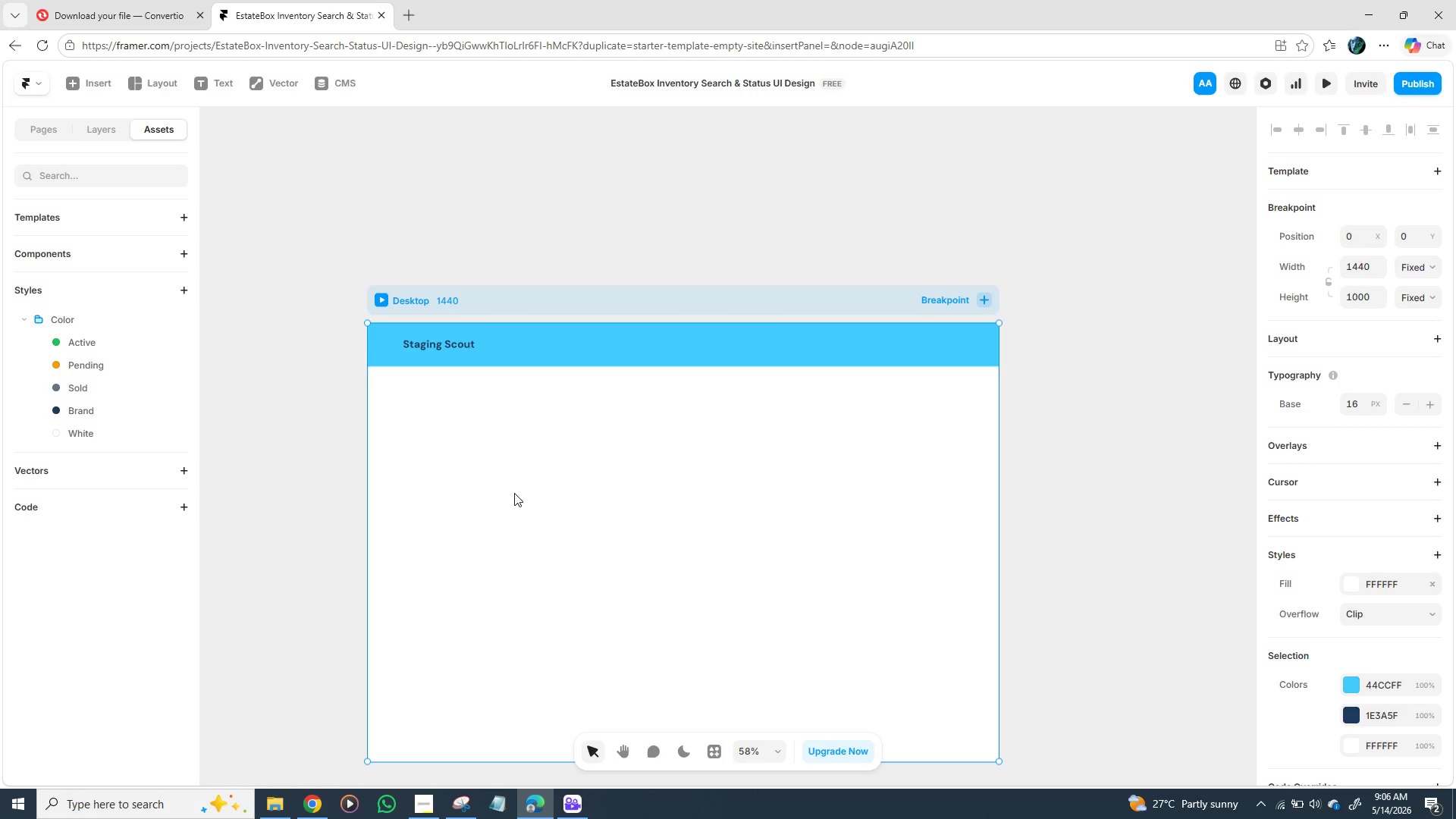 
left_click([77, 83])
 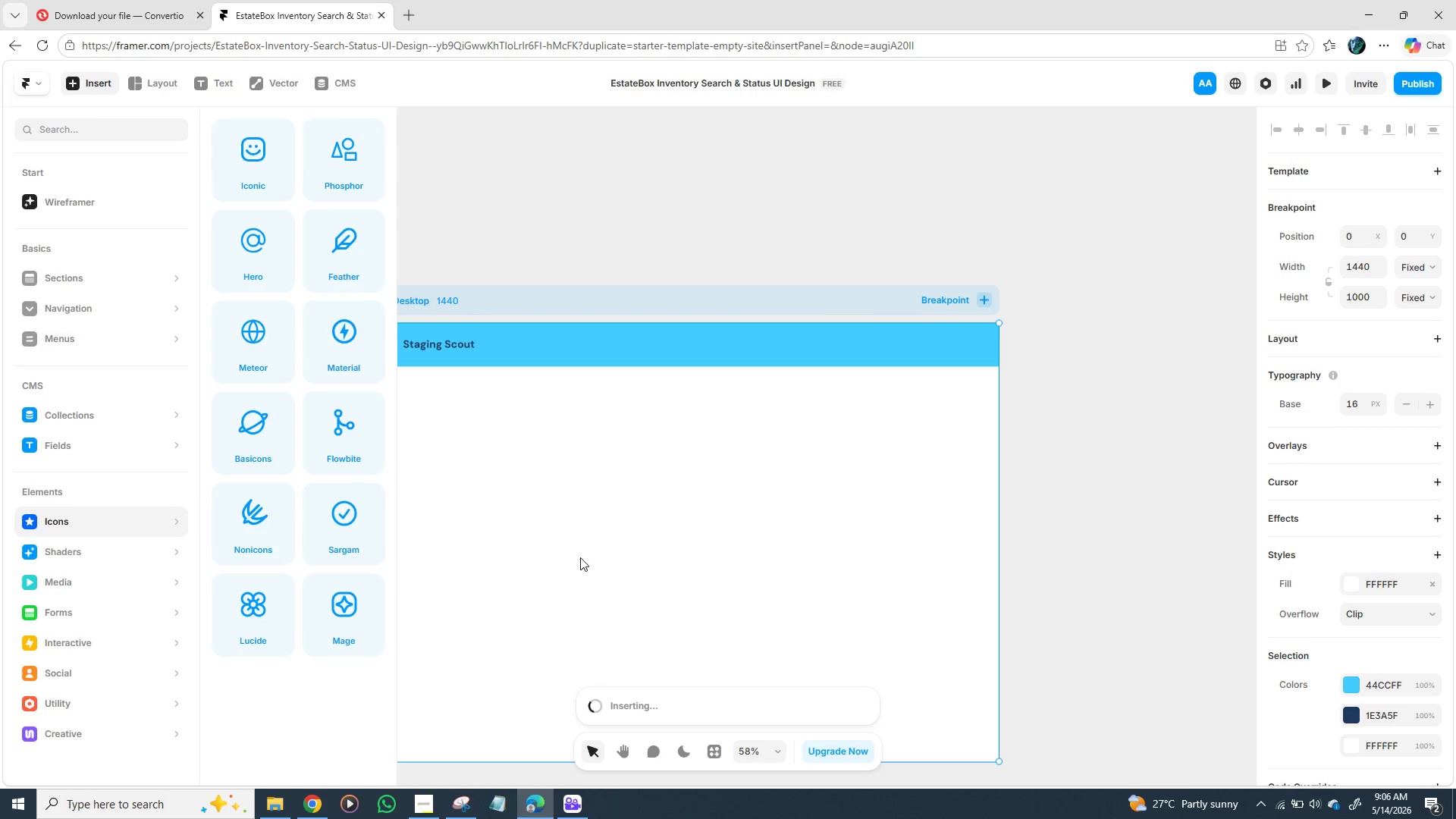 
wait(10.8)
 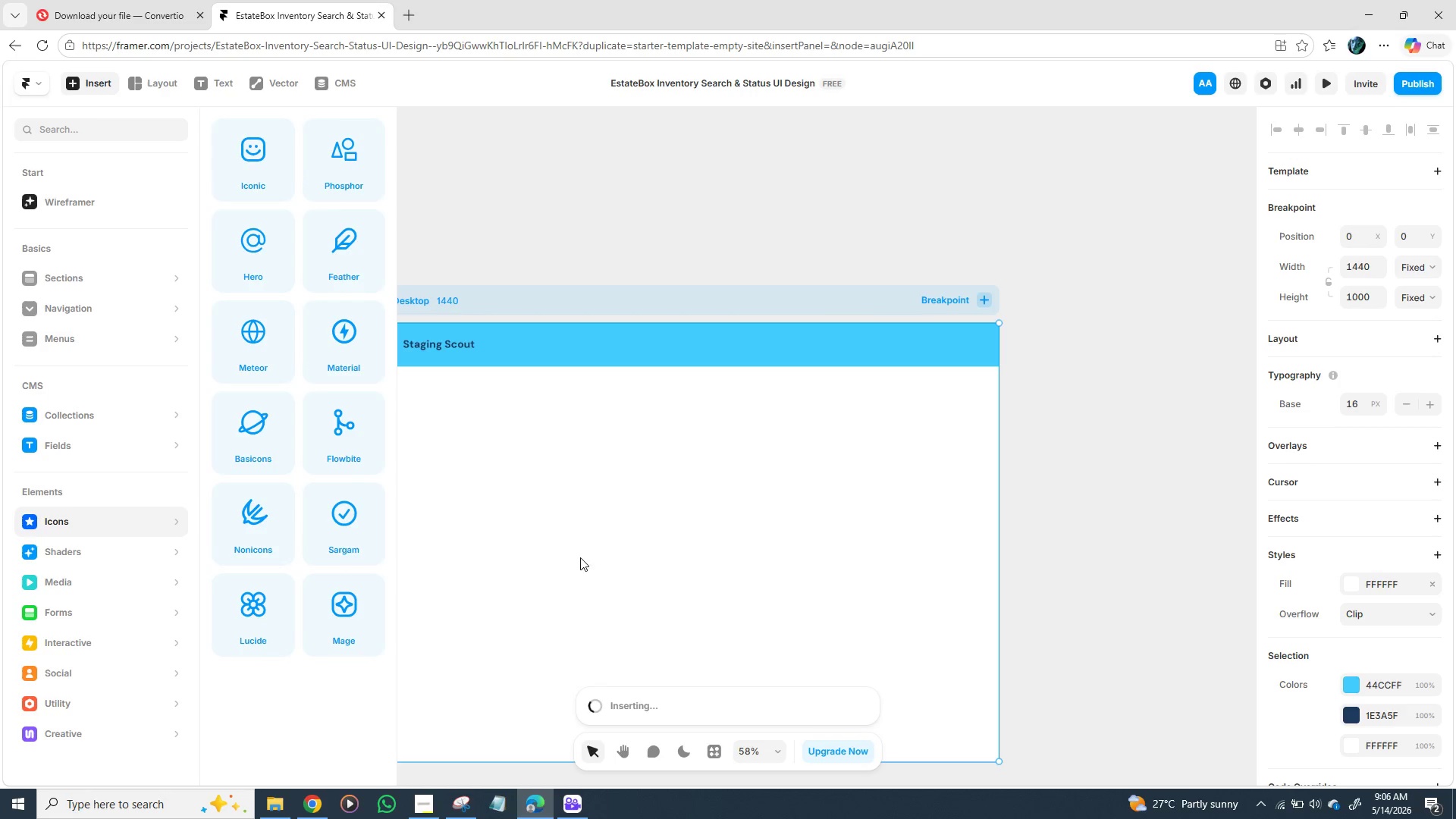 
left_click([1353, 536])
 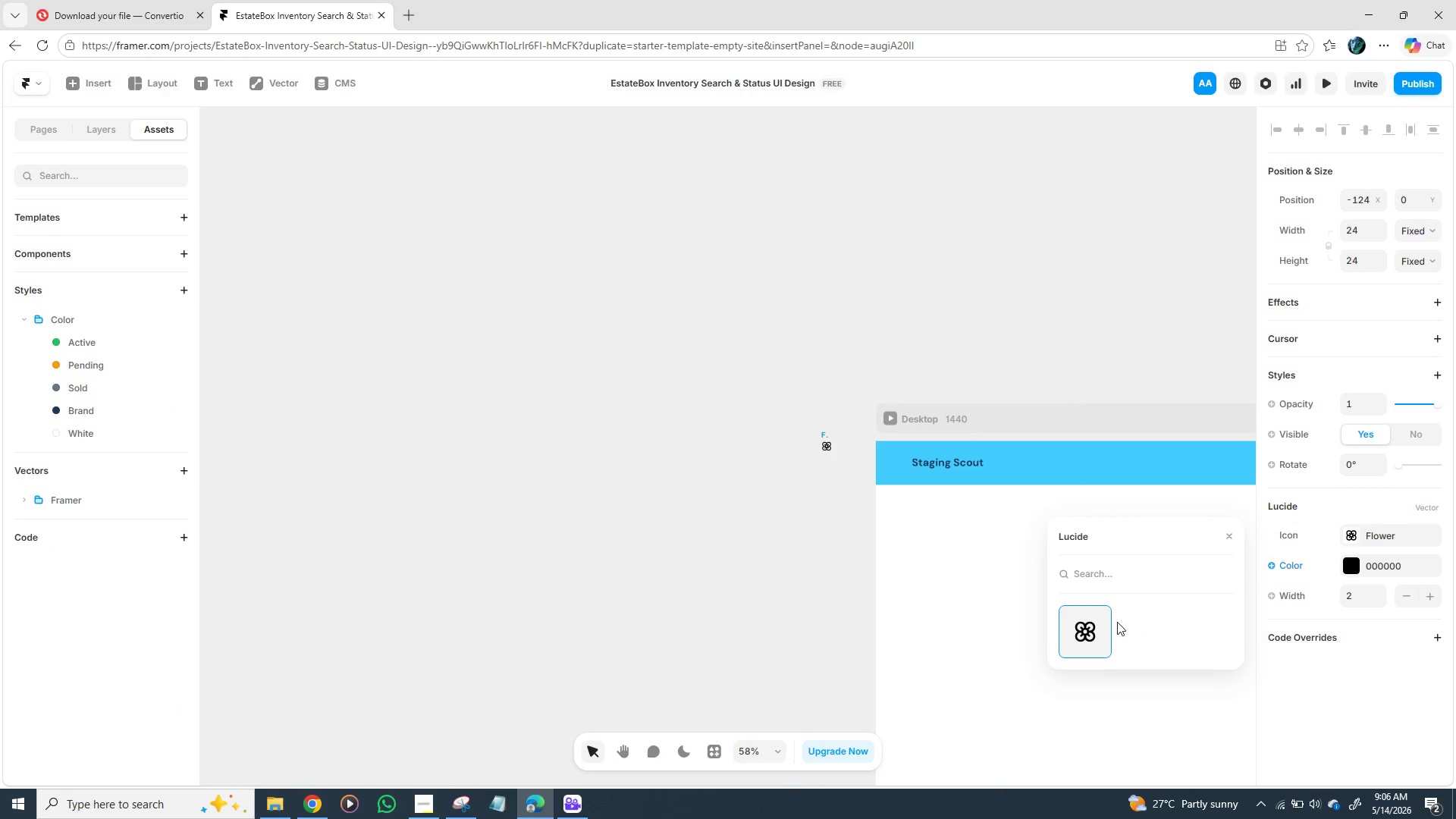 
left_click([1097, 629])
 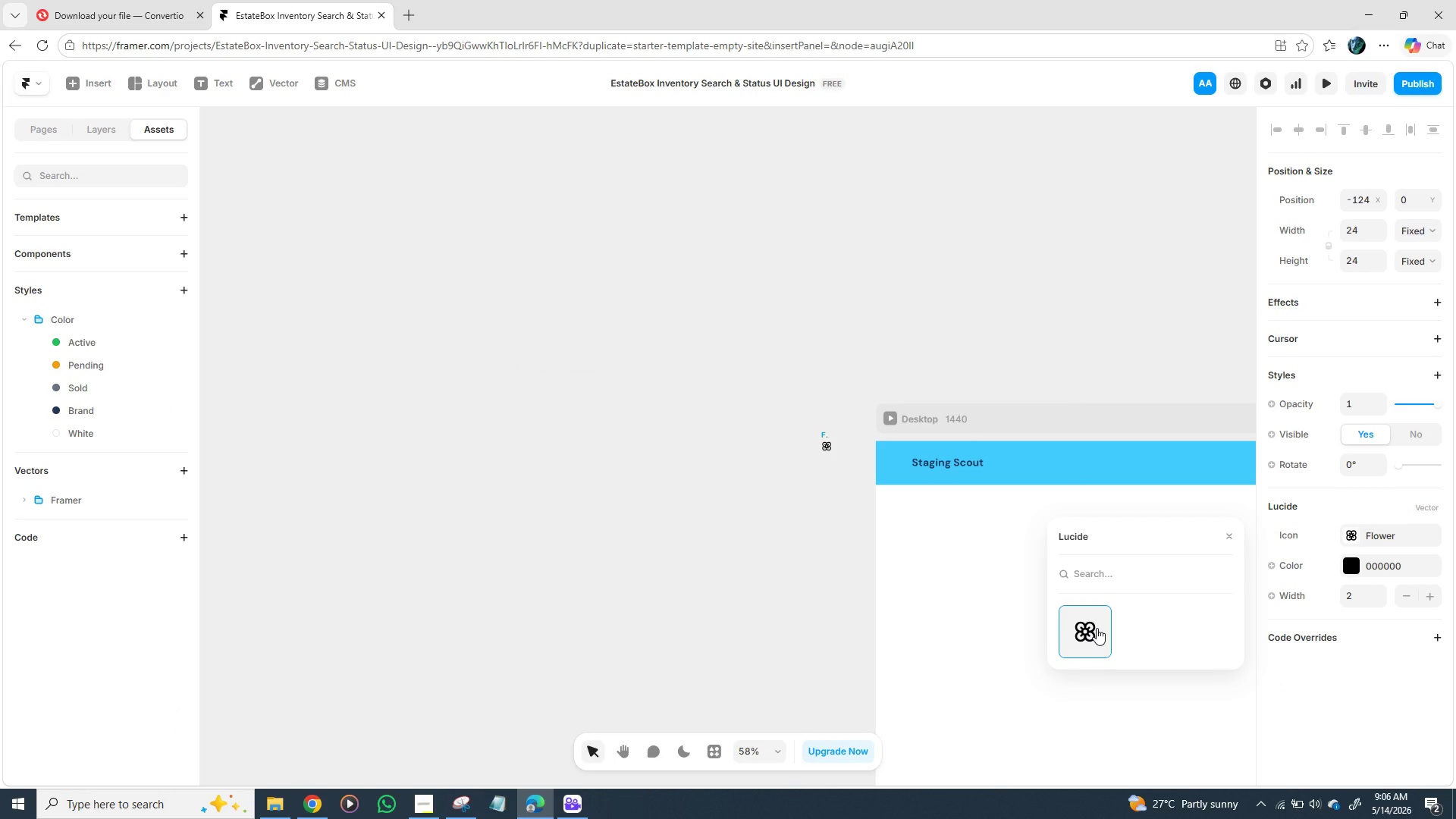 
double_click([1097, 628])
 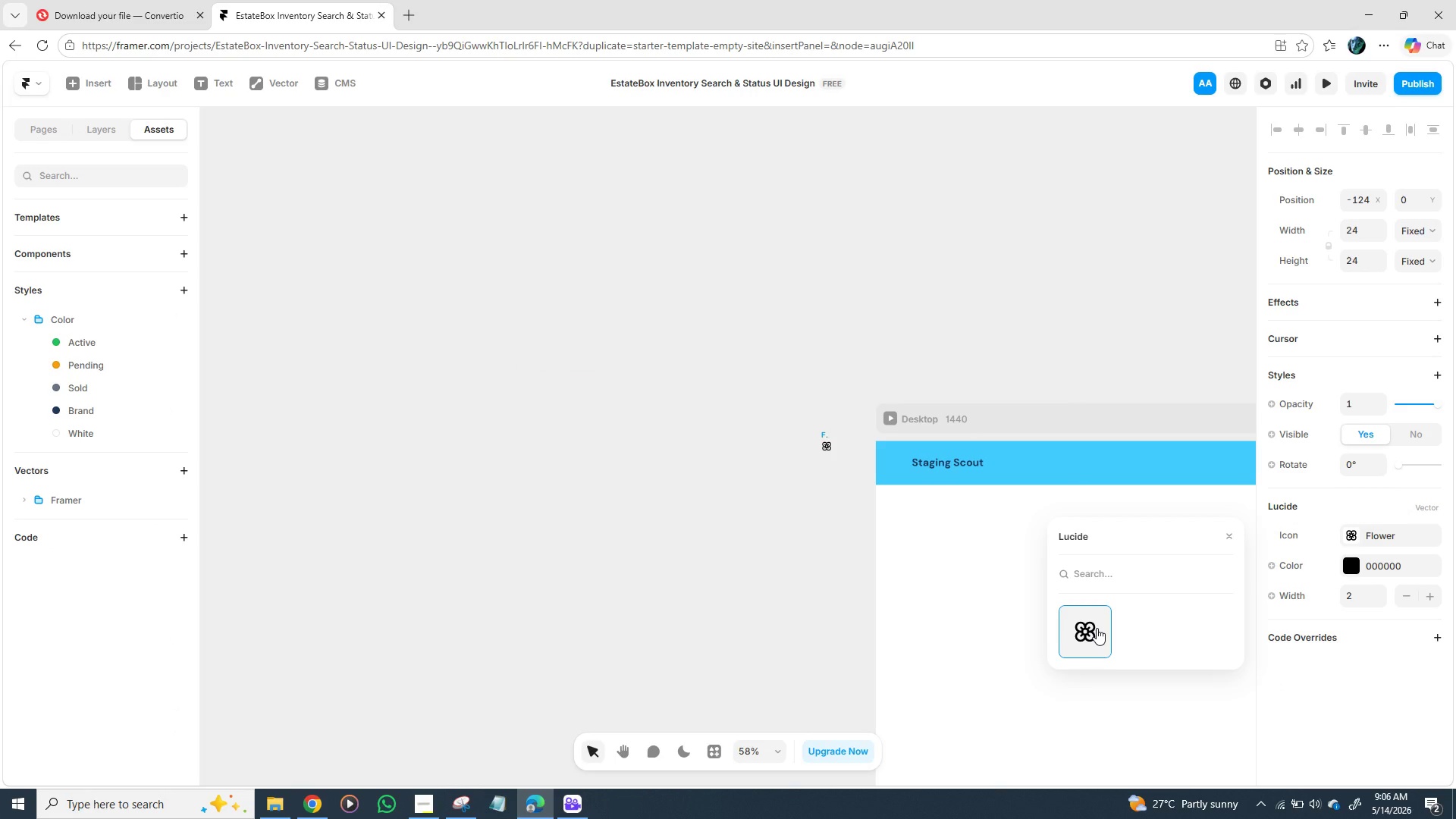 
double_click([1090, 633])
 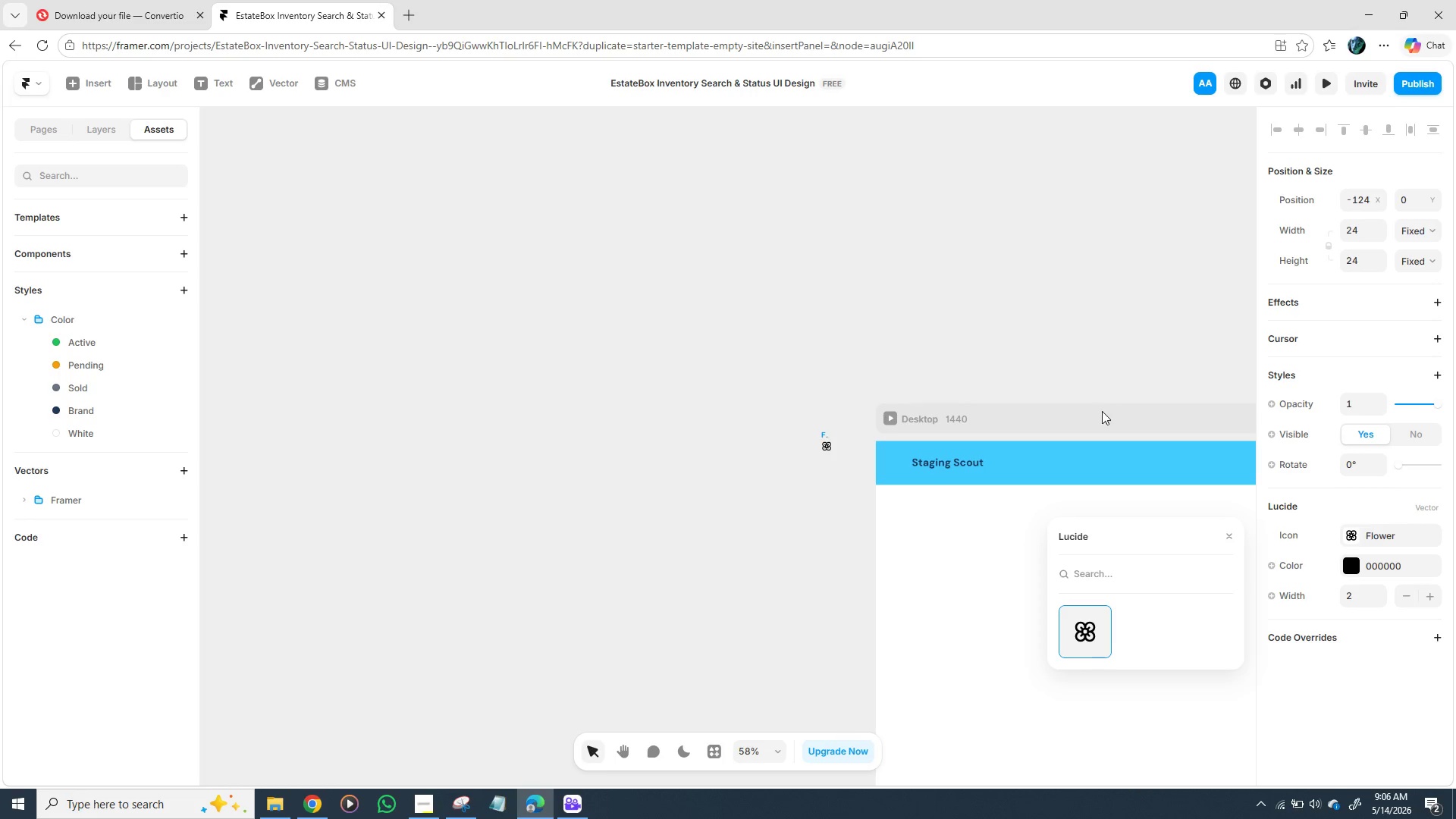 
double_click([1074, 640])
 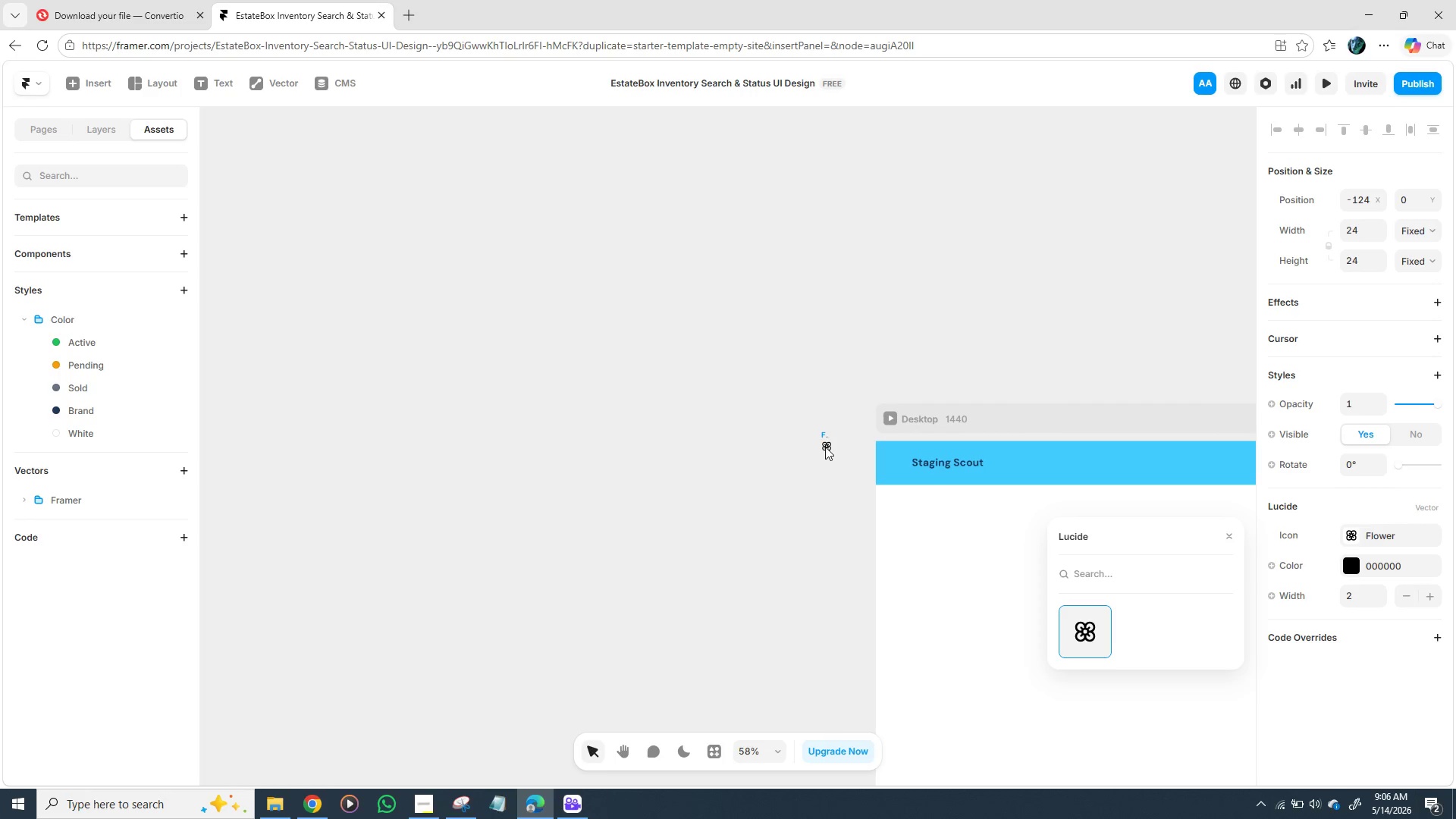 
double_click([825, 447])
 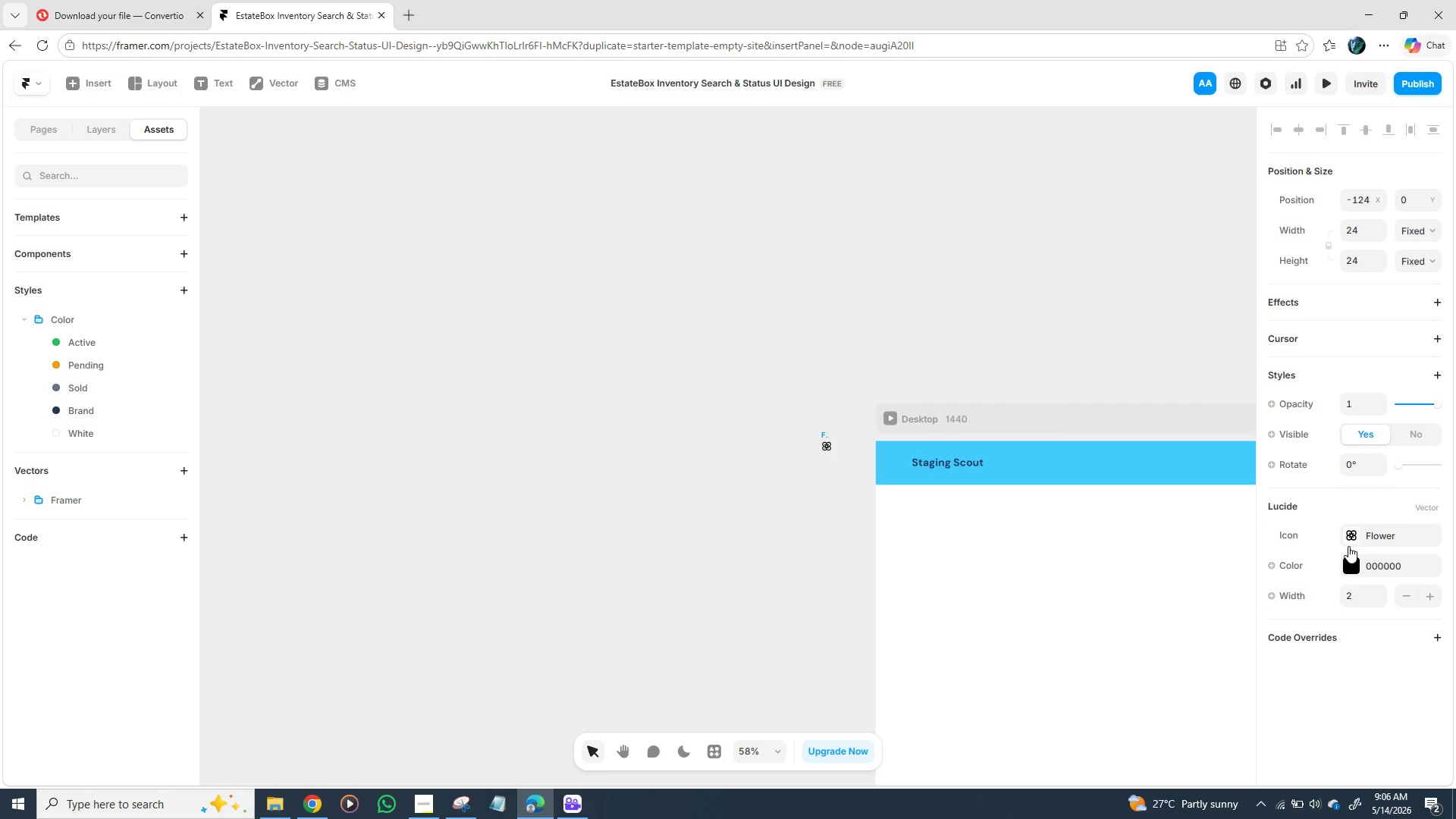 
double_click([1348, 536])
 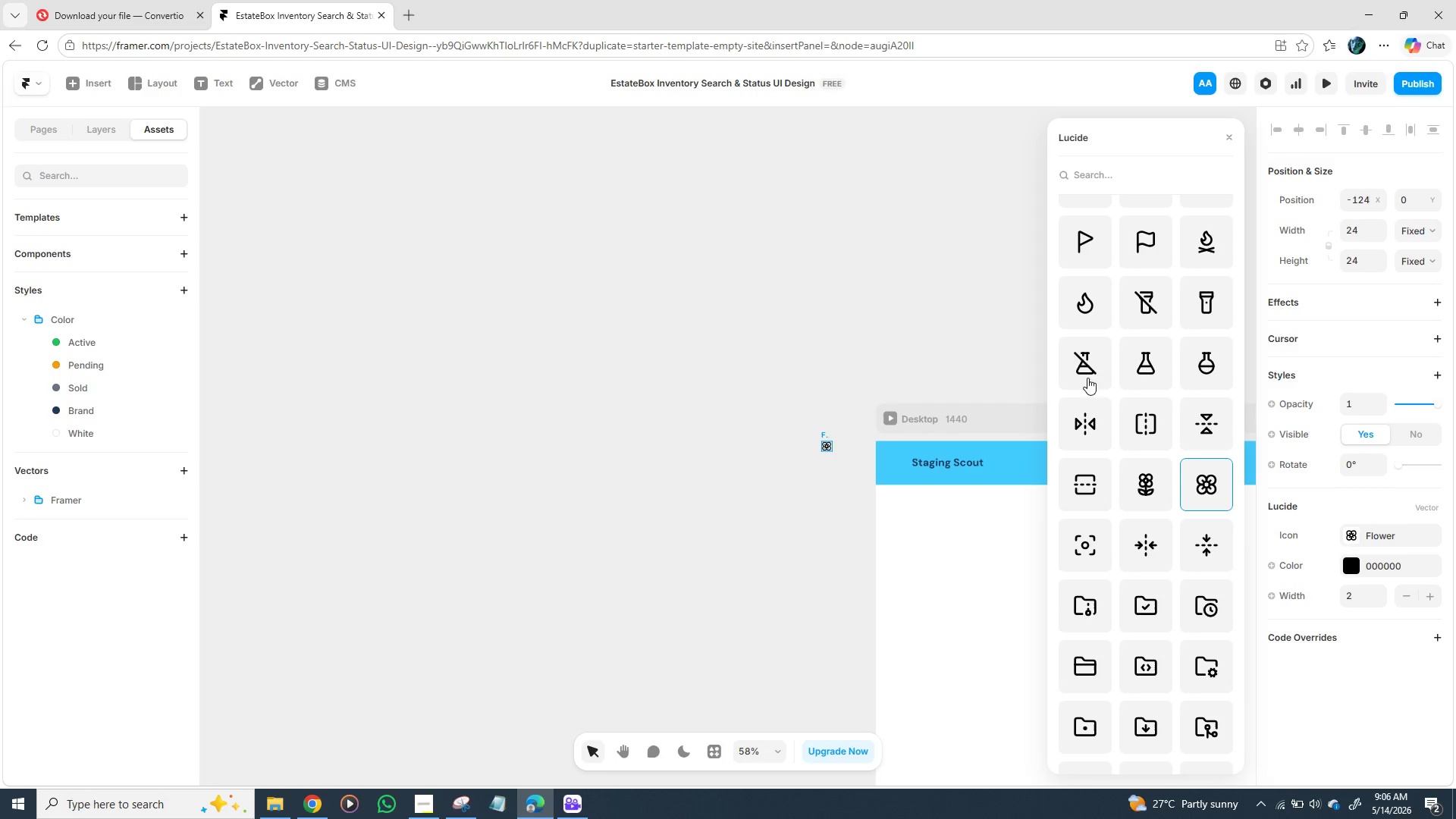 
left_click([1095, 177])
 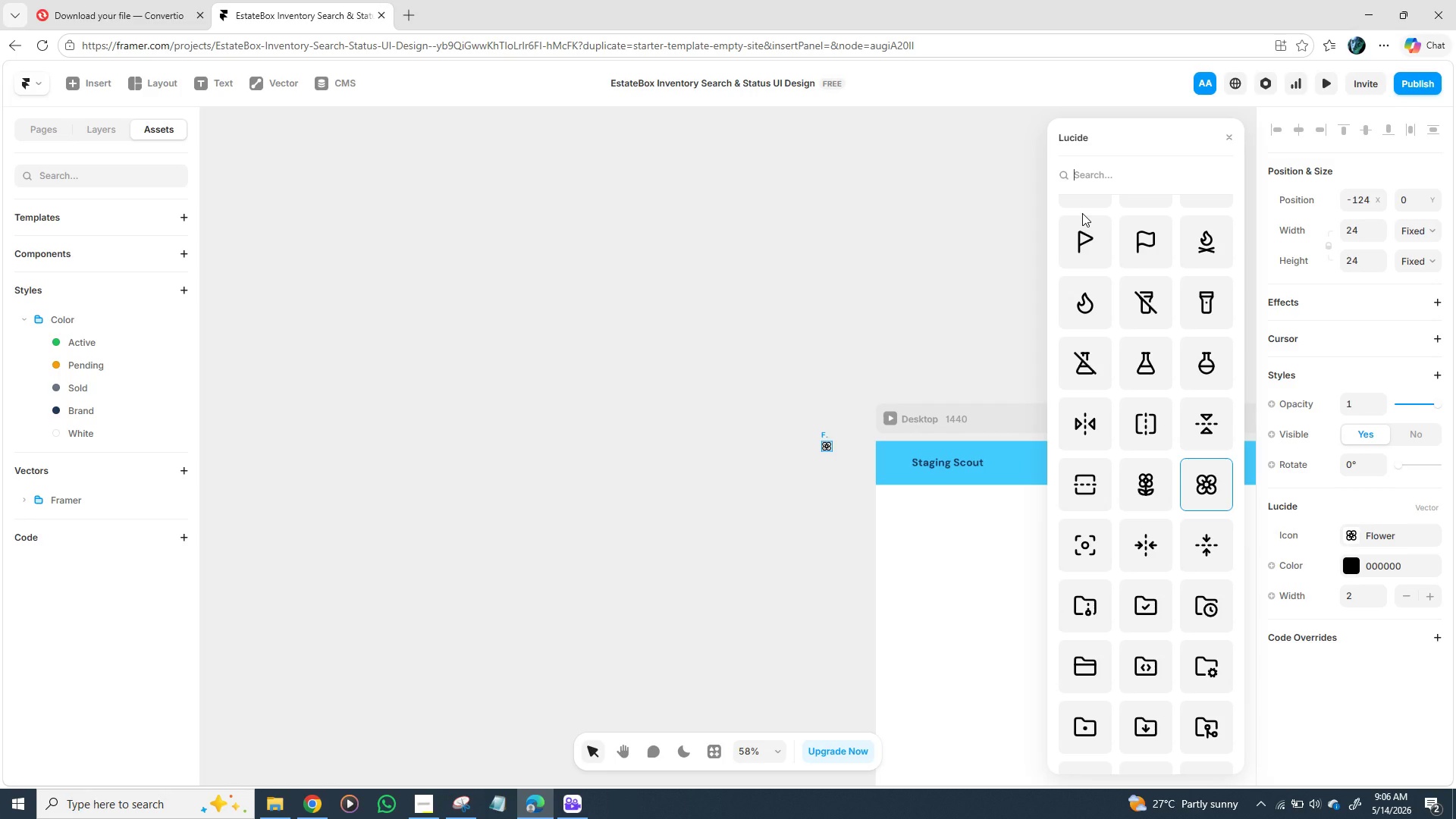 
type(sea)
 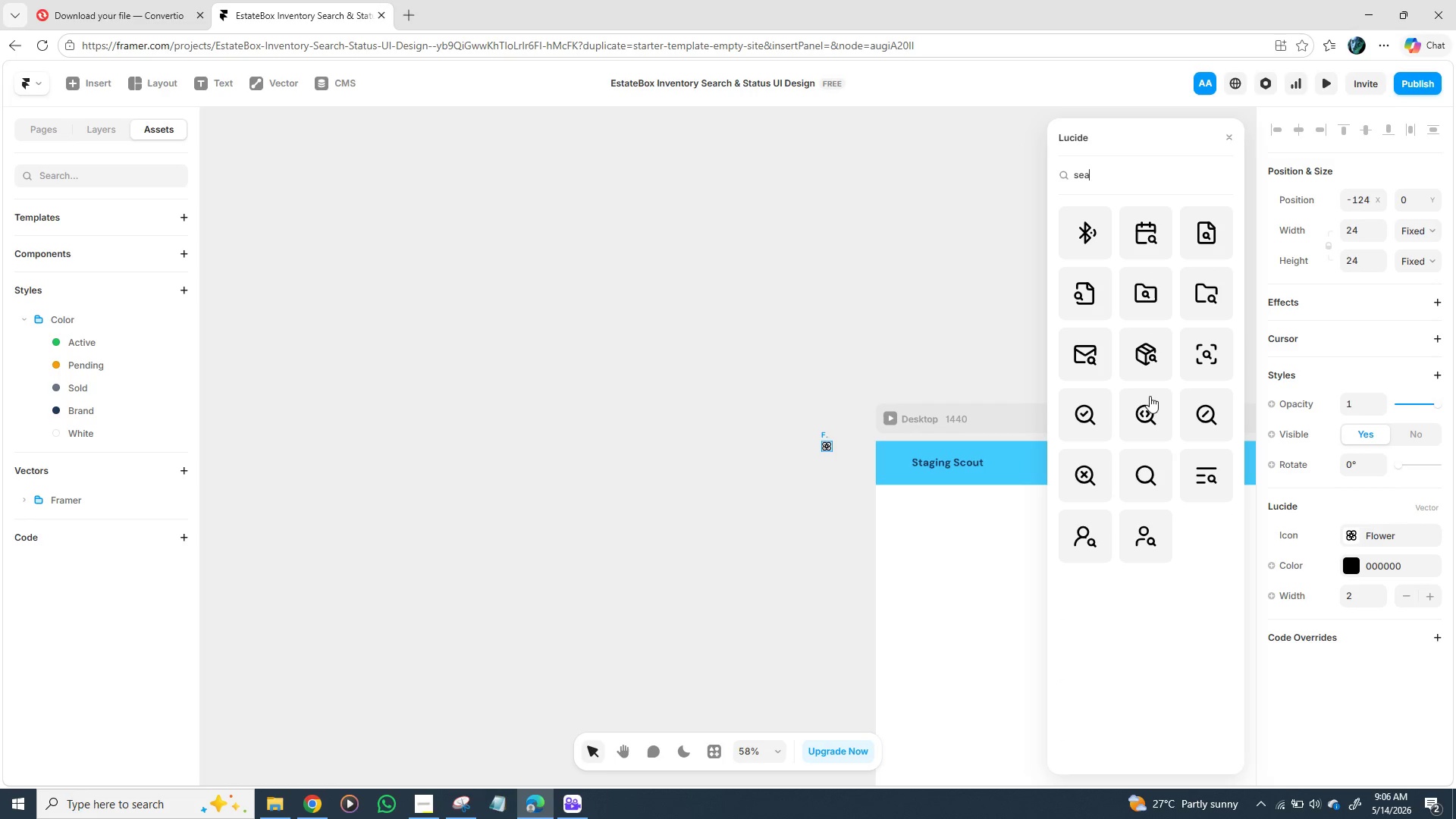 
wait(6.19)
 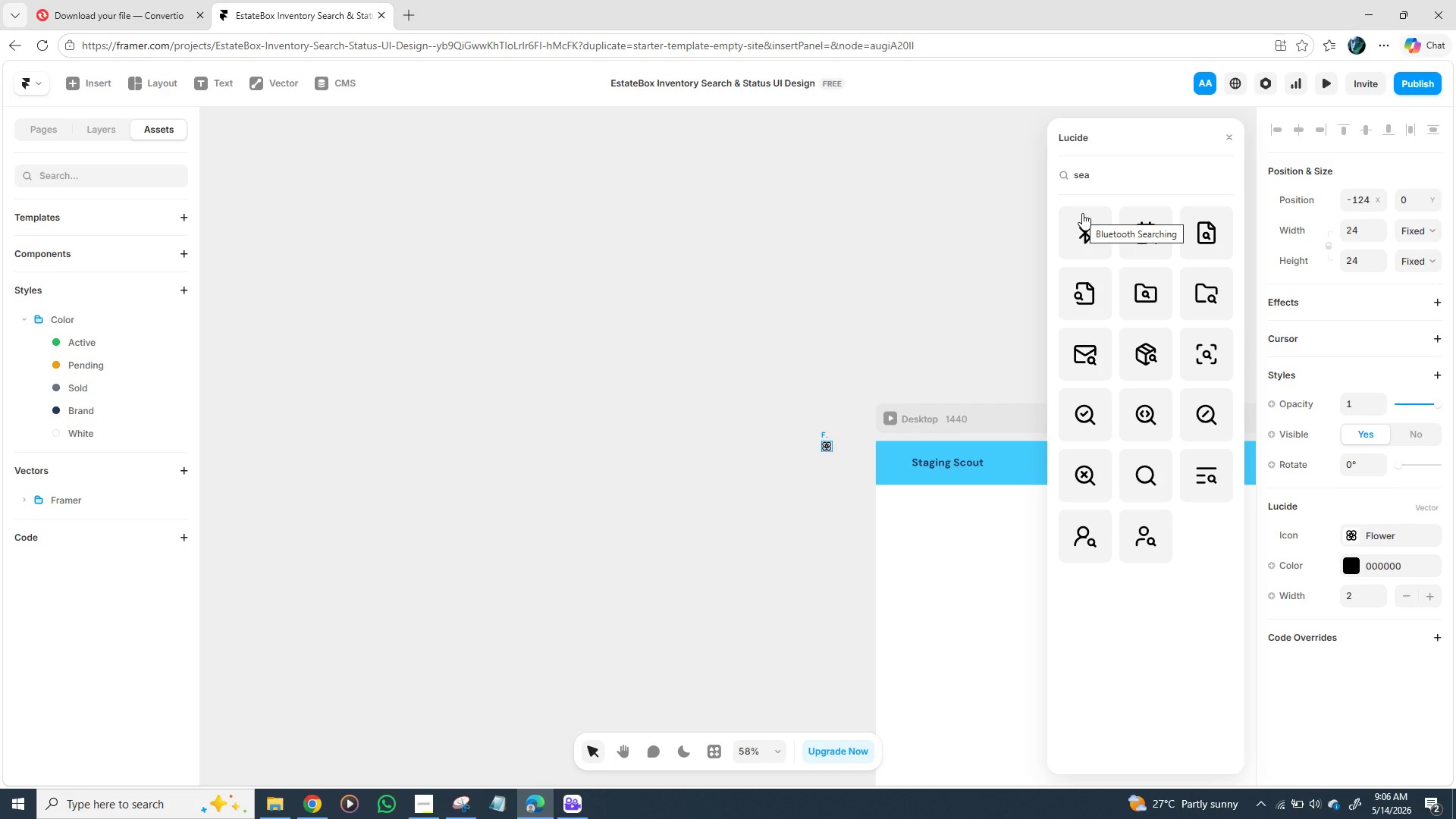 
left_click([1148, 475])
 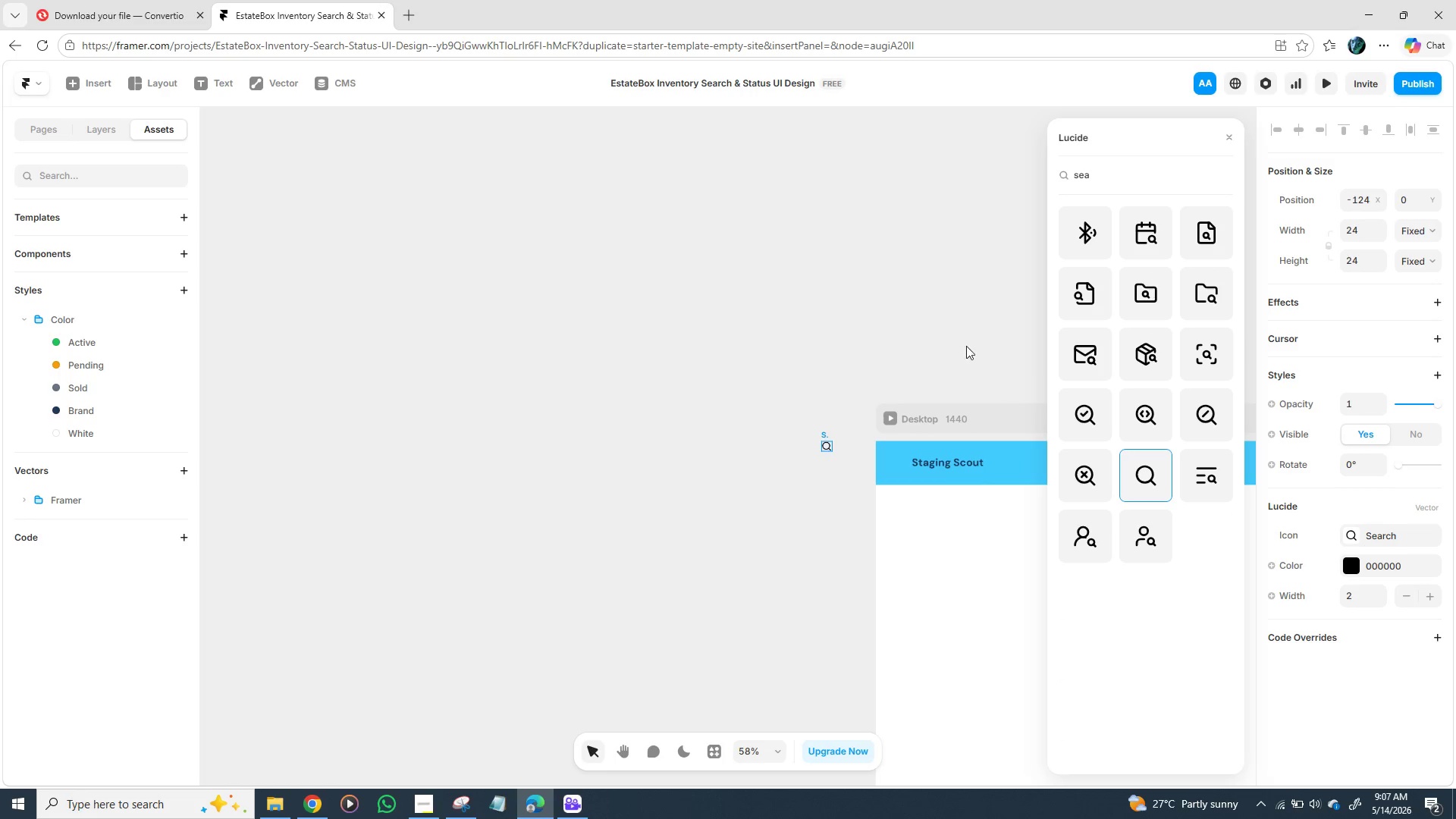 
left_click([931, 313])
 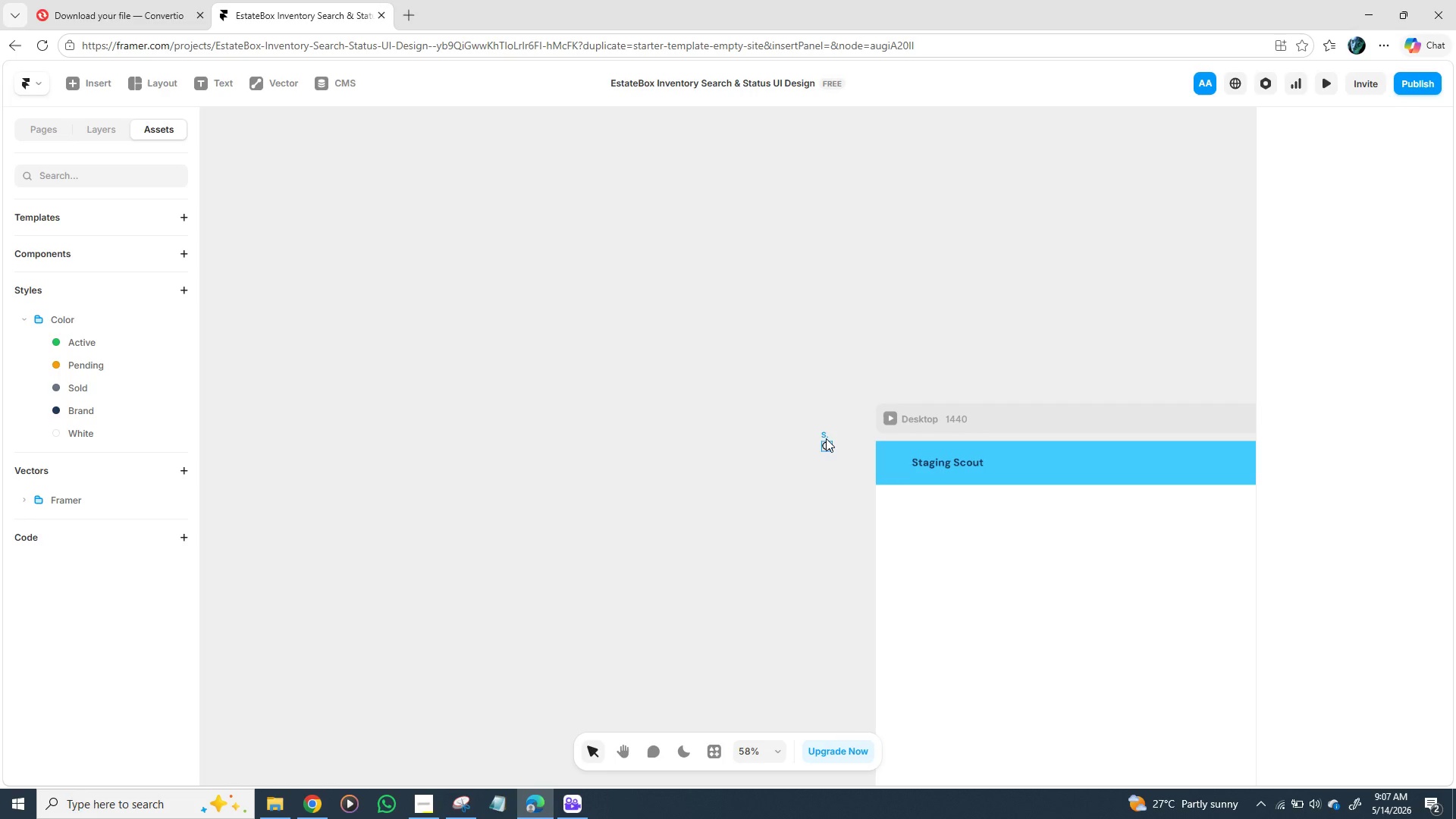 
left_click([826, 437])
 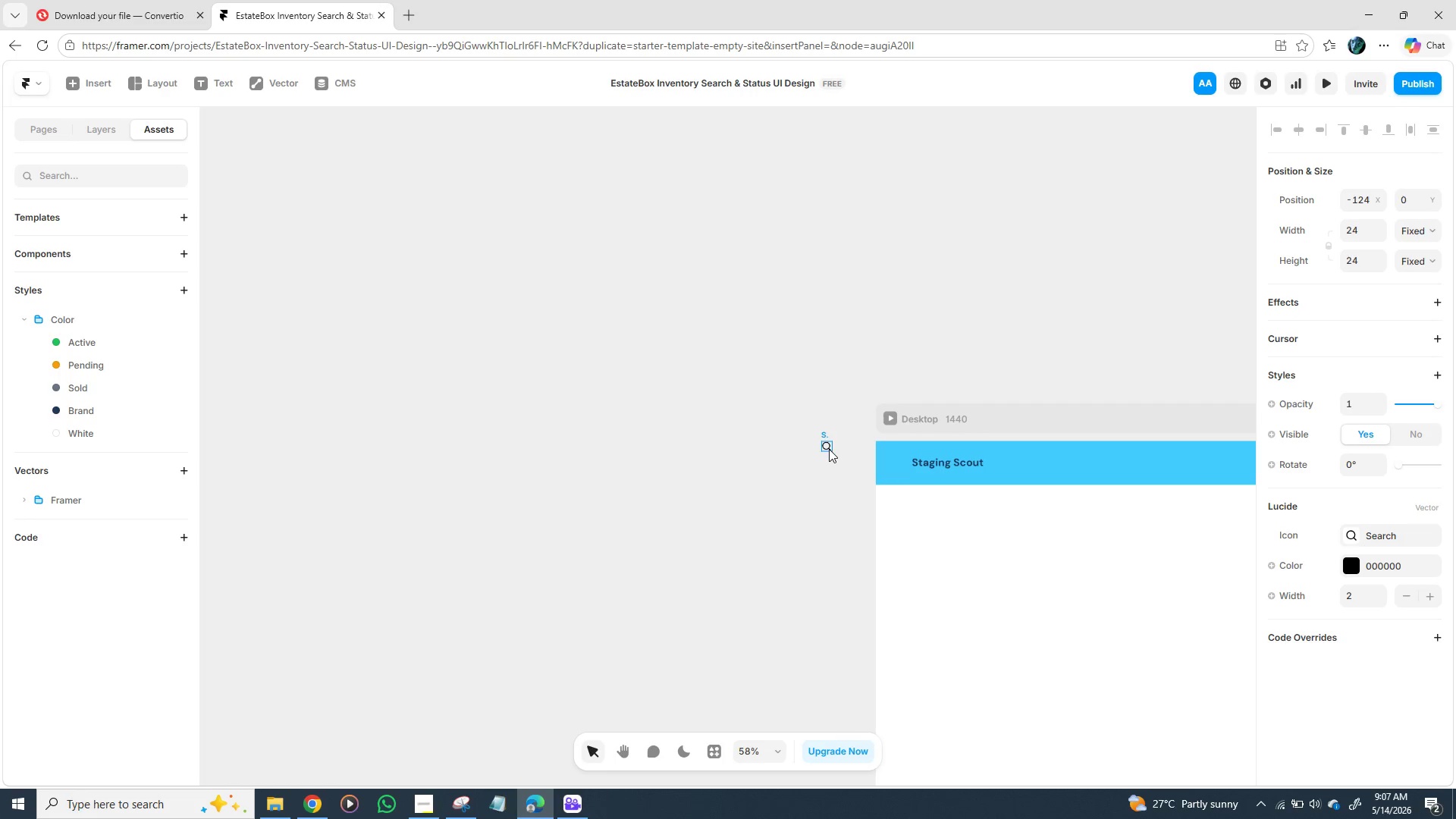 
left_click_drag(start_coordinate=[829, 449], to_coordinate=[680, 443])
 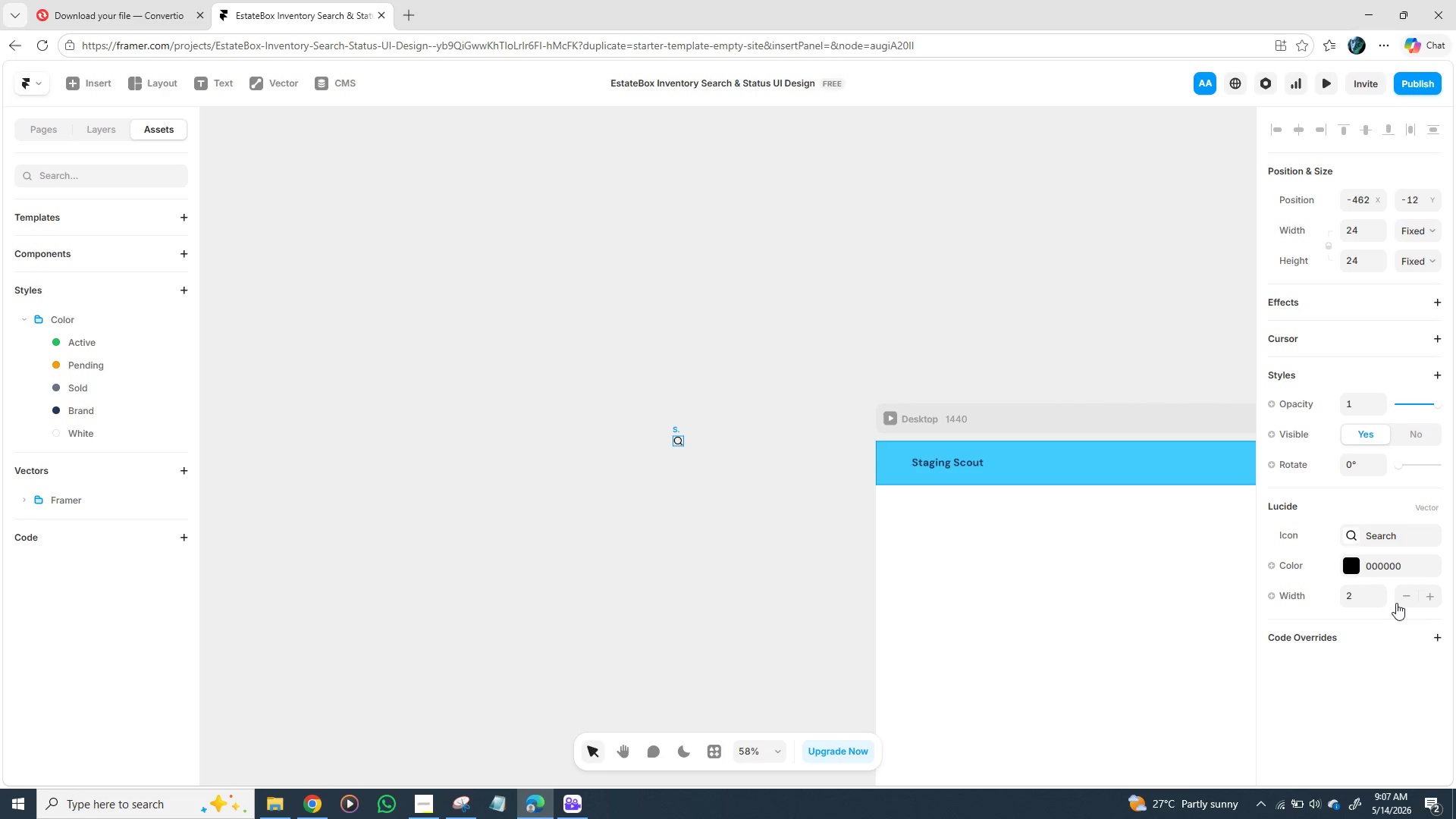 
wait(8.3)
 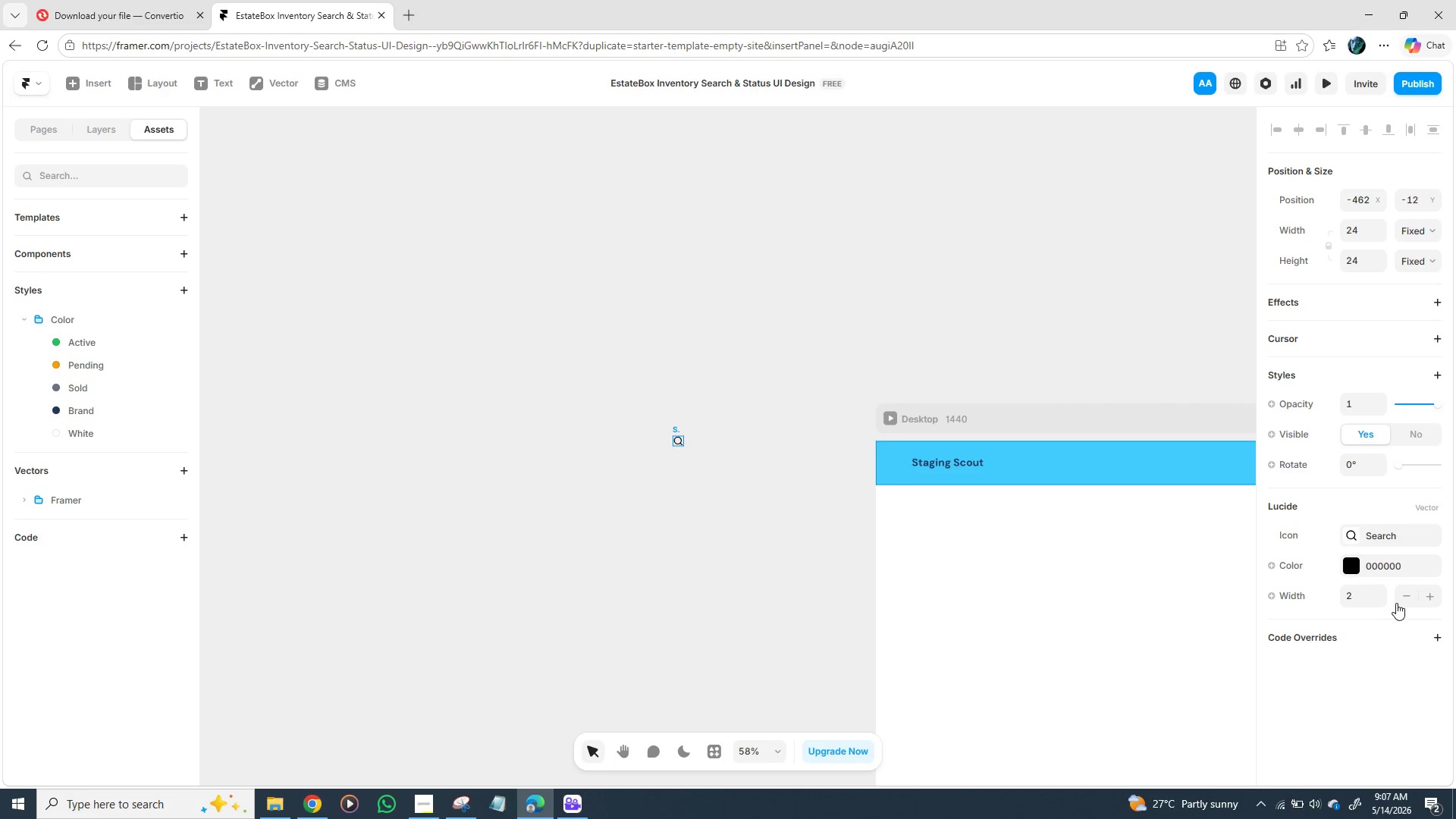 
left_click([1376, 592])
 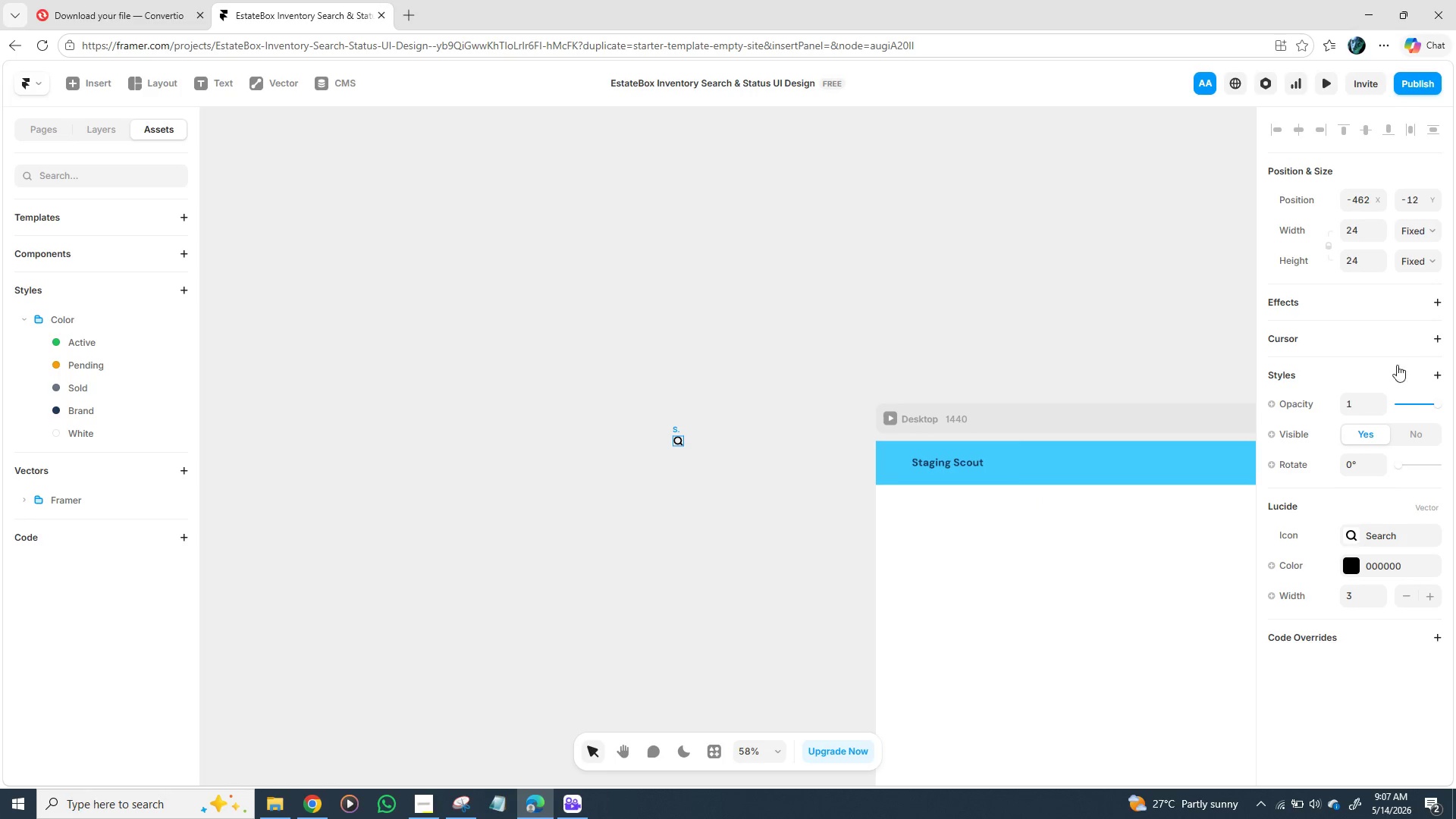 
wait(6.53)
 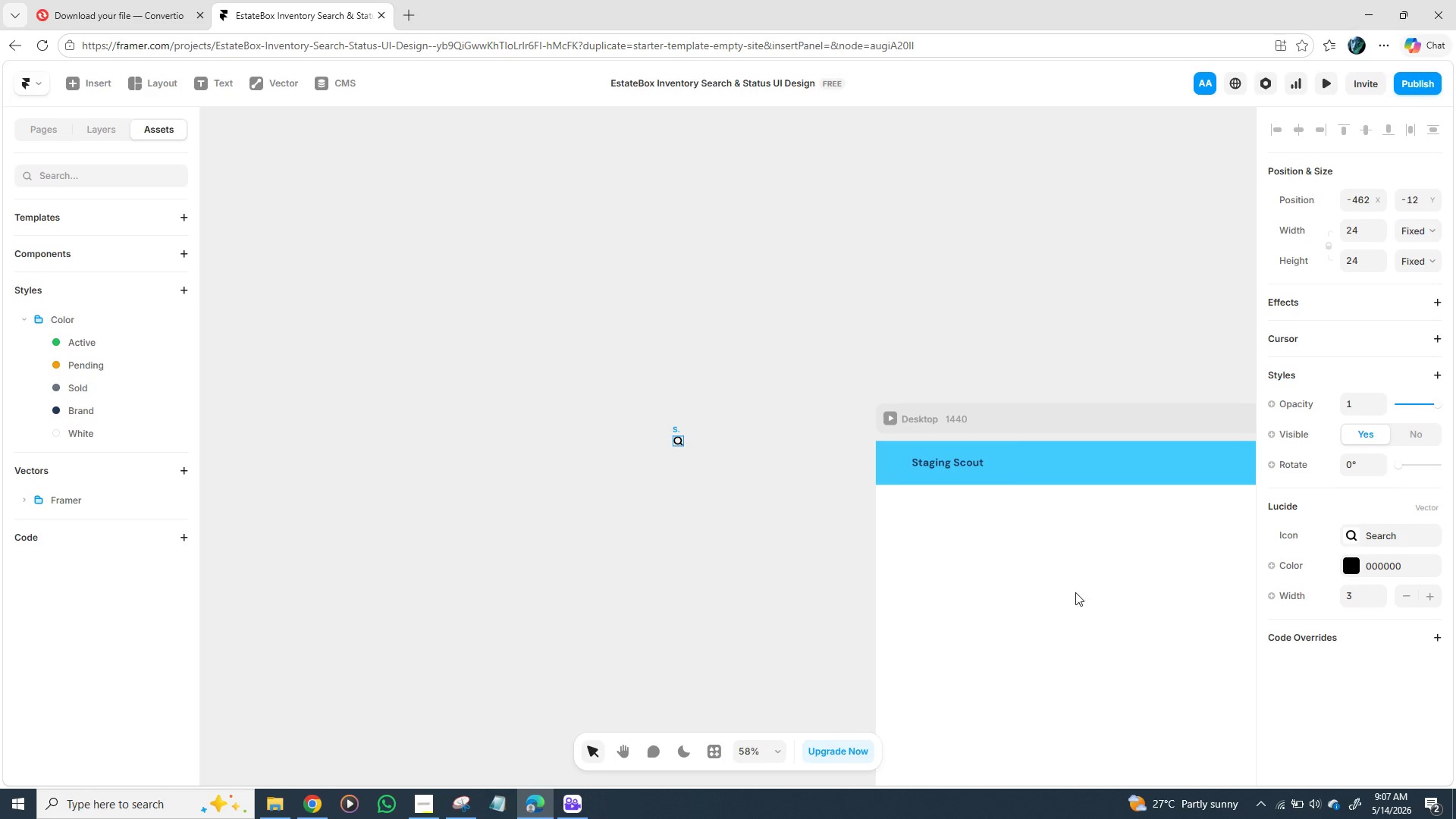 
scroll: coordinate [1372, 357], scroll_direction: up, amount: 2.0
 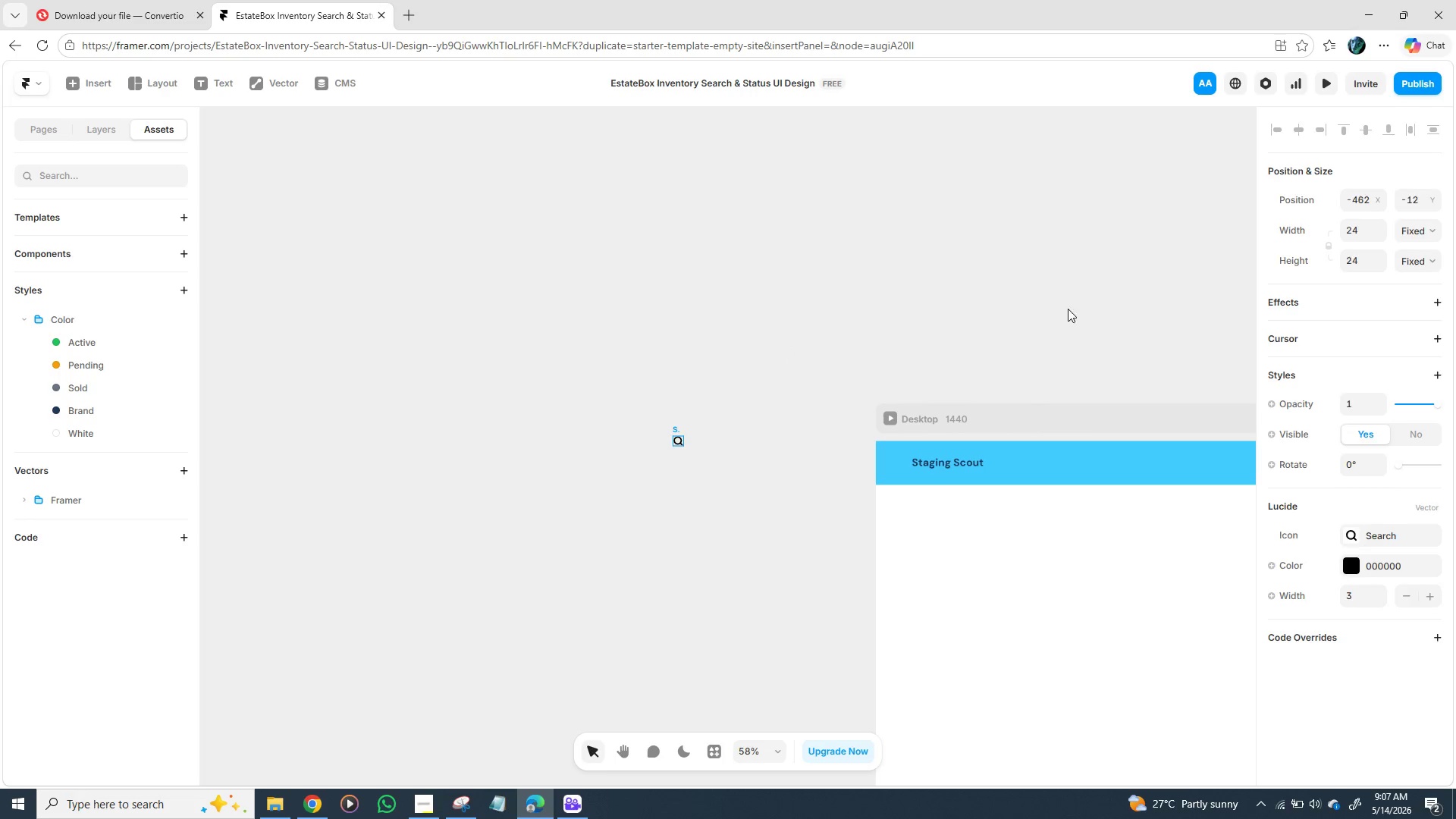 
left_click([1065, 308])
 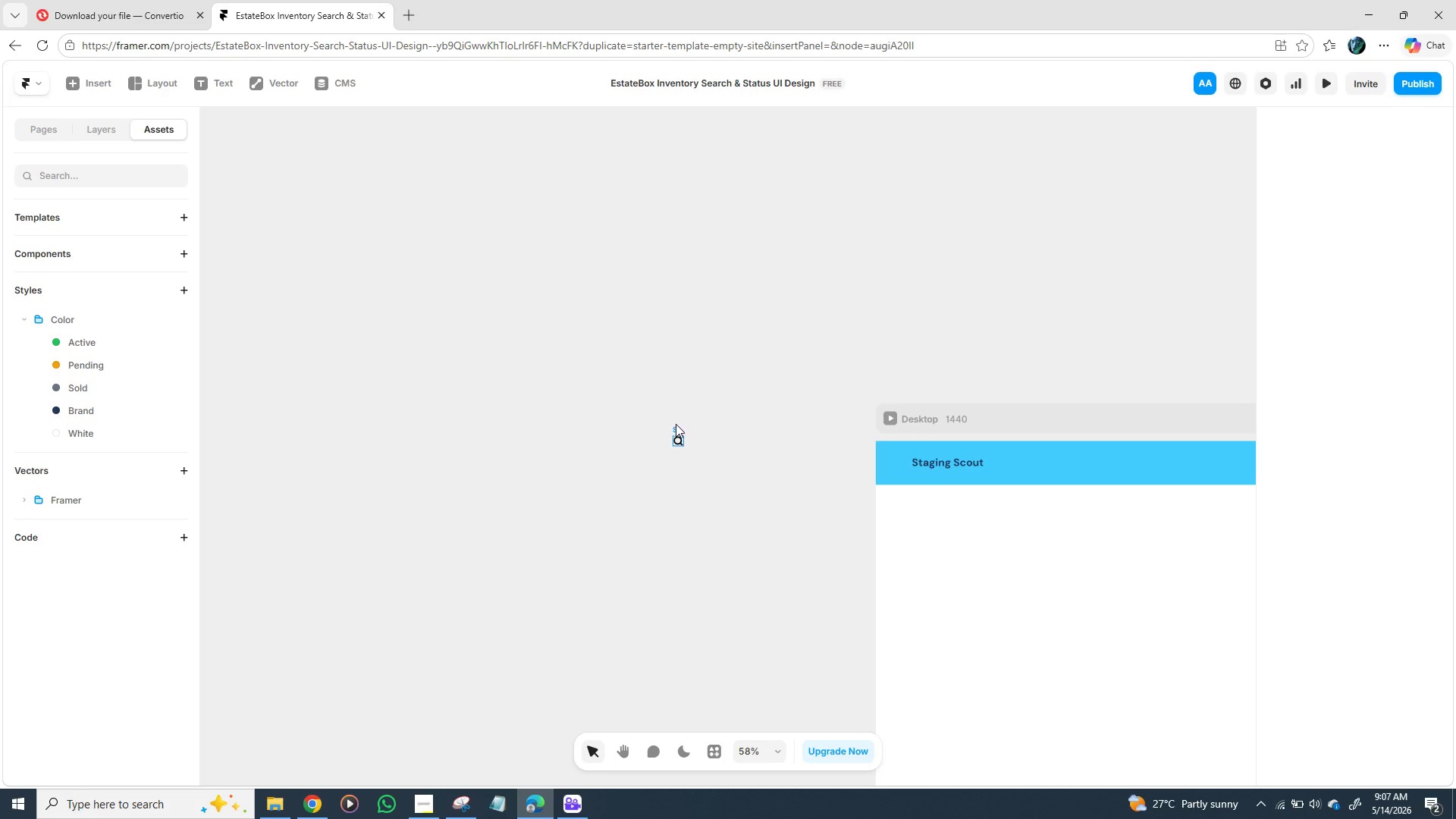 
left_click([676, 425])
 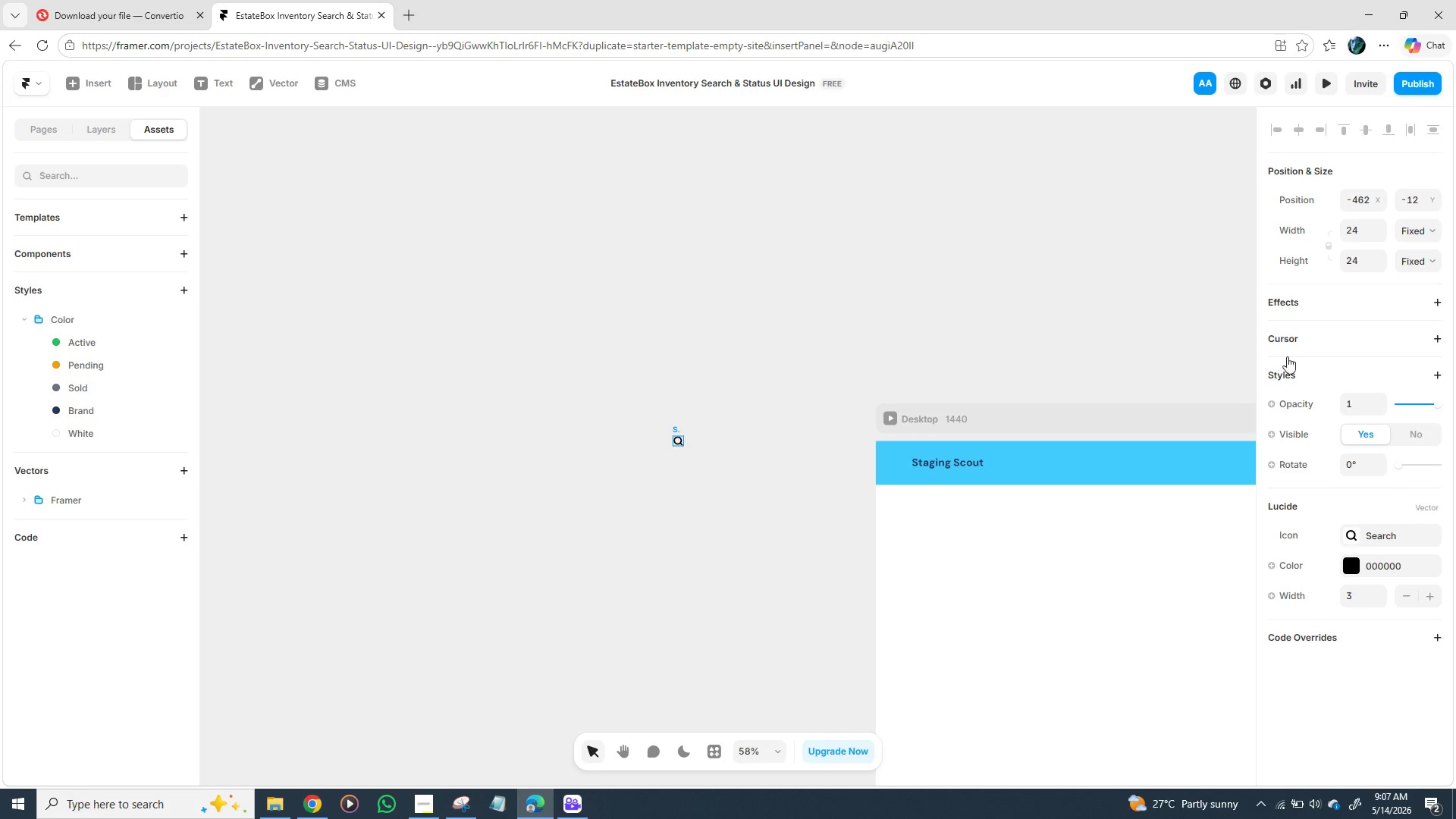 
scroll: coordinate [1324, 370], scroll_direction: down, amount: 3.0
 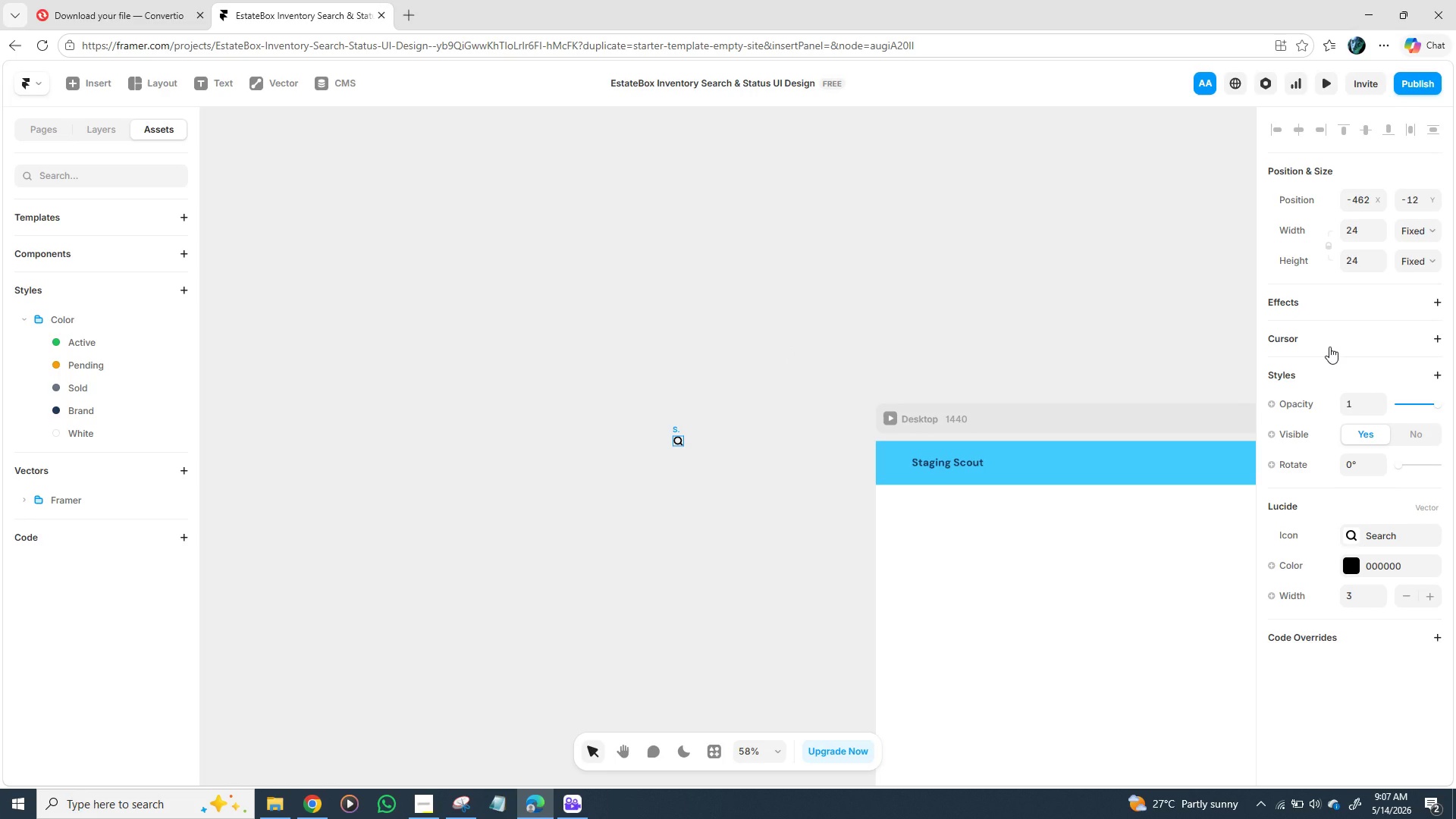 
wait(12.89)
 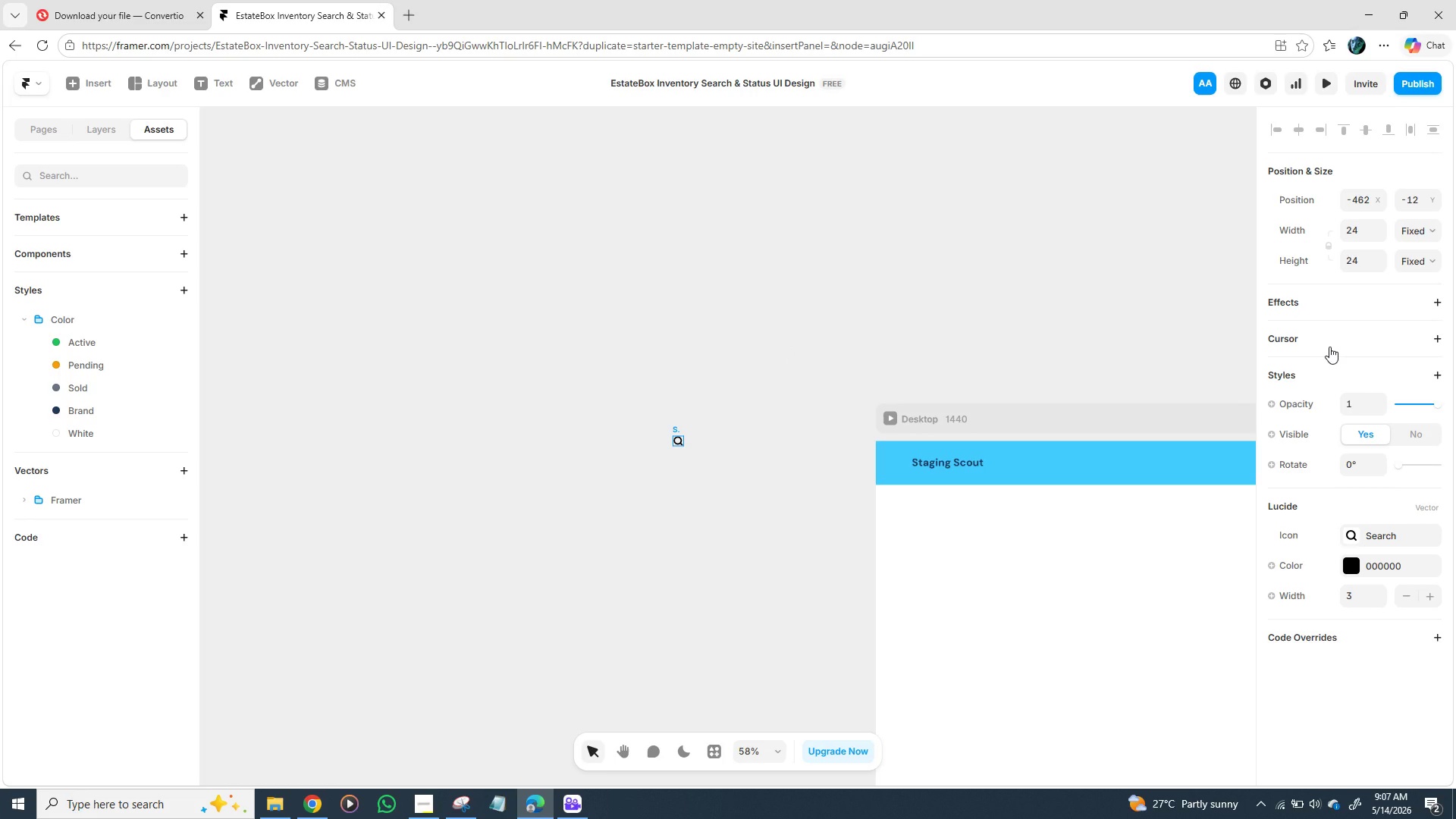 
left_click_drag(start_coordinate=[674, 428], to_coordinate=[619, 476])
 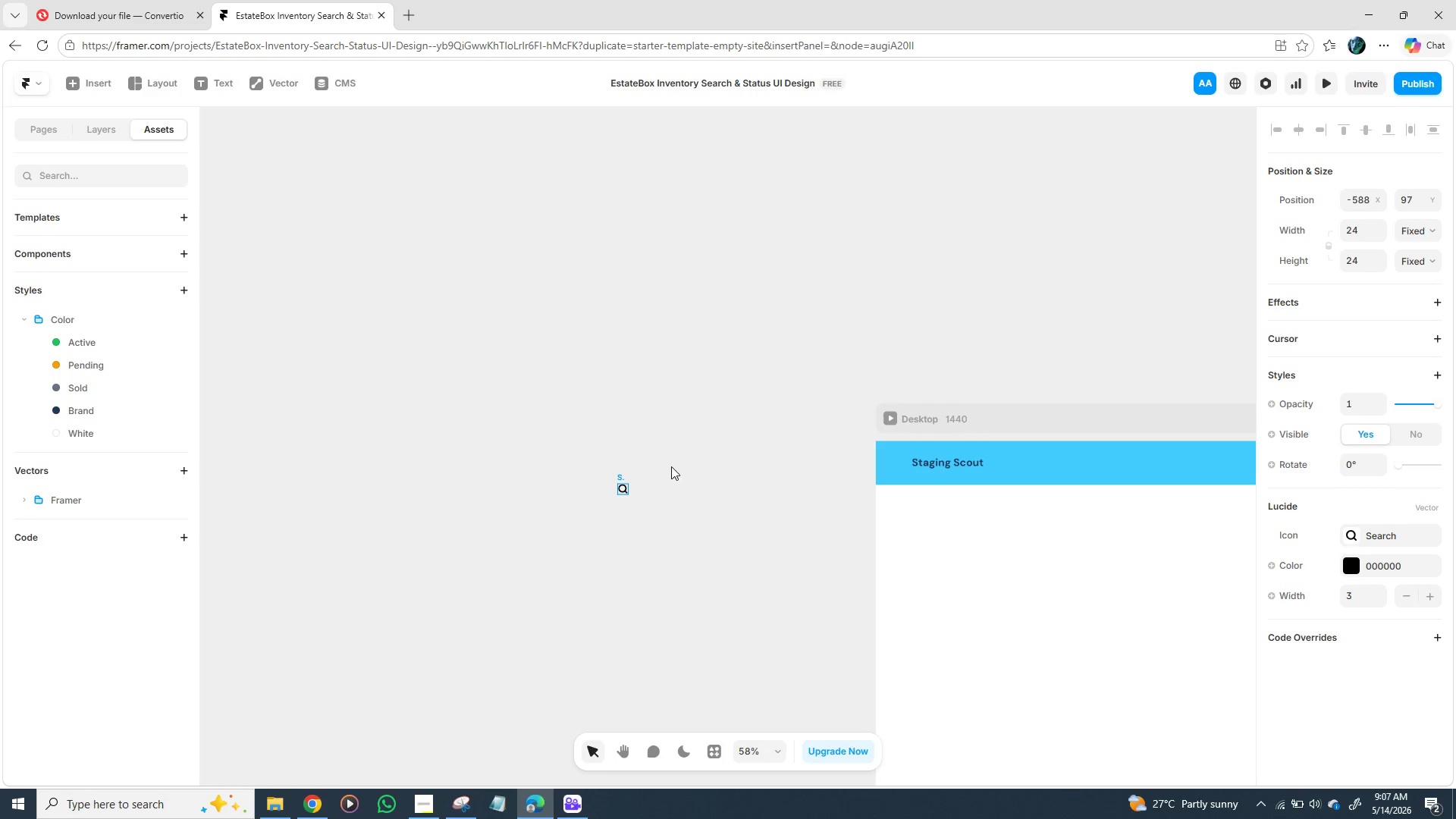 
key(T)
 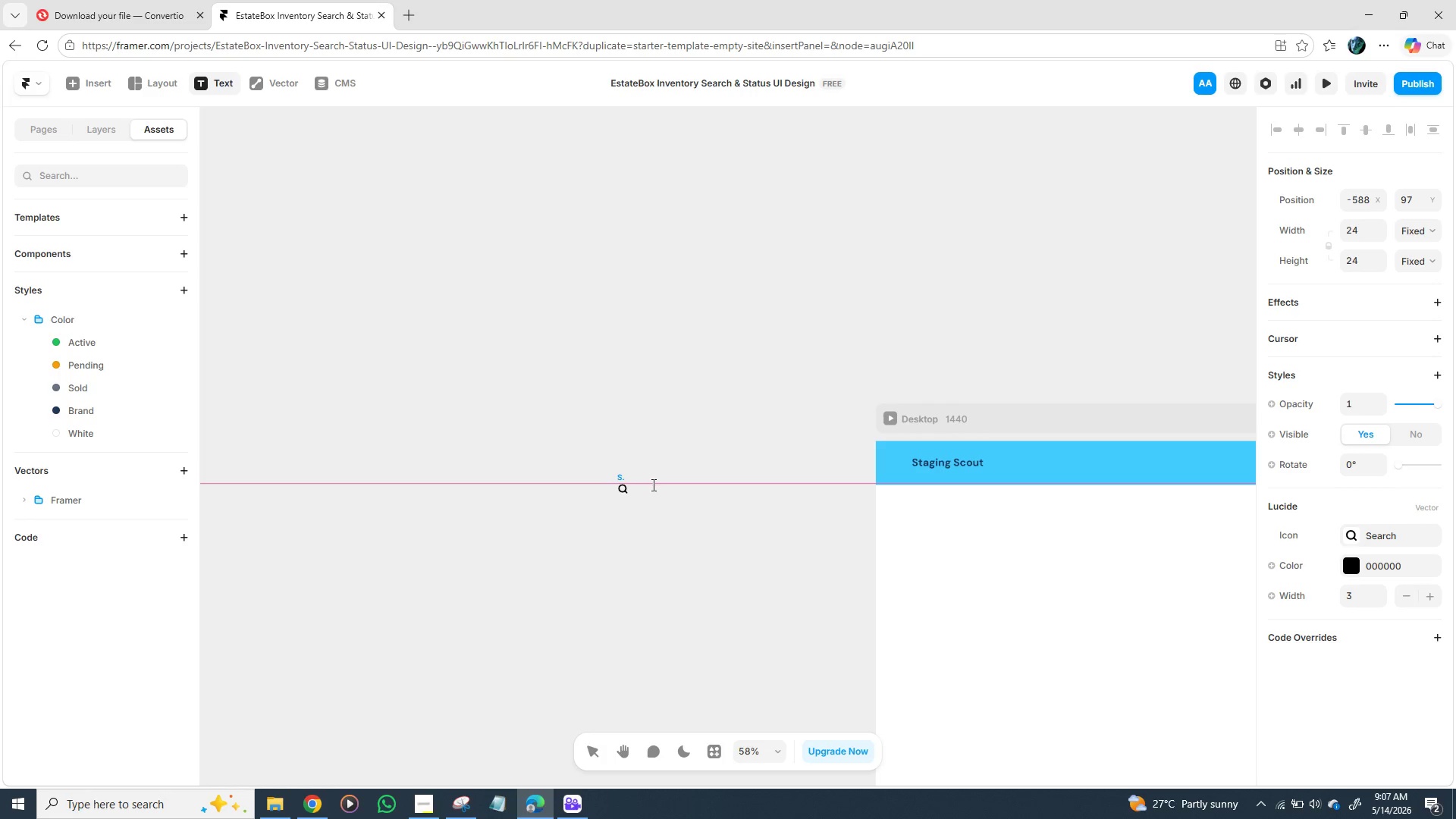 
left_click([652, 485])
 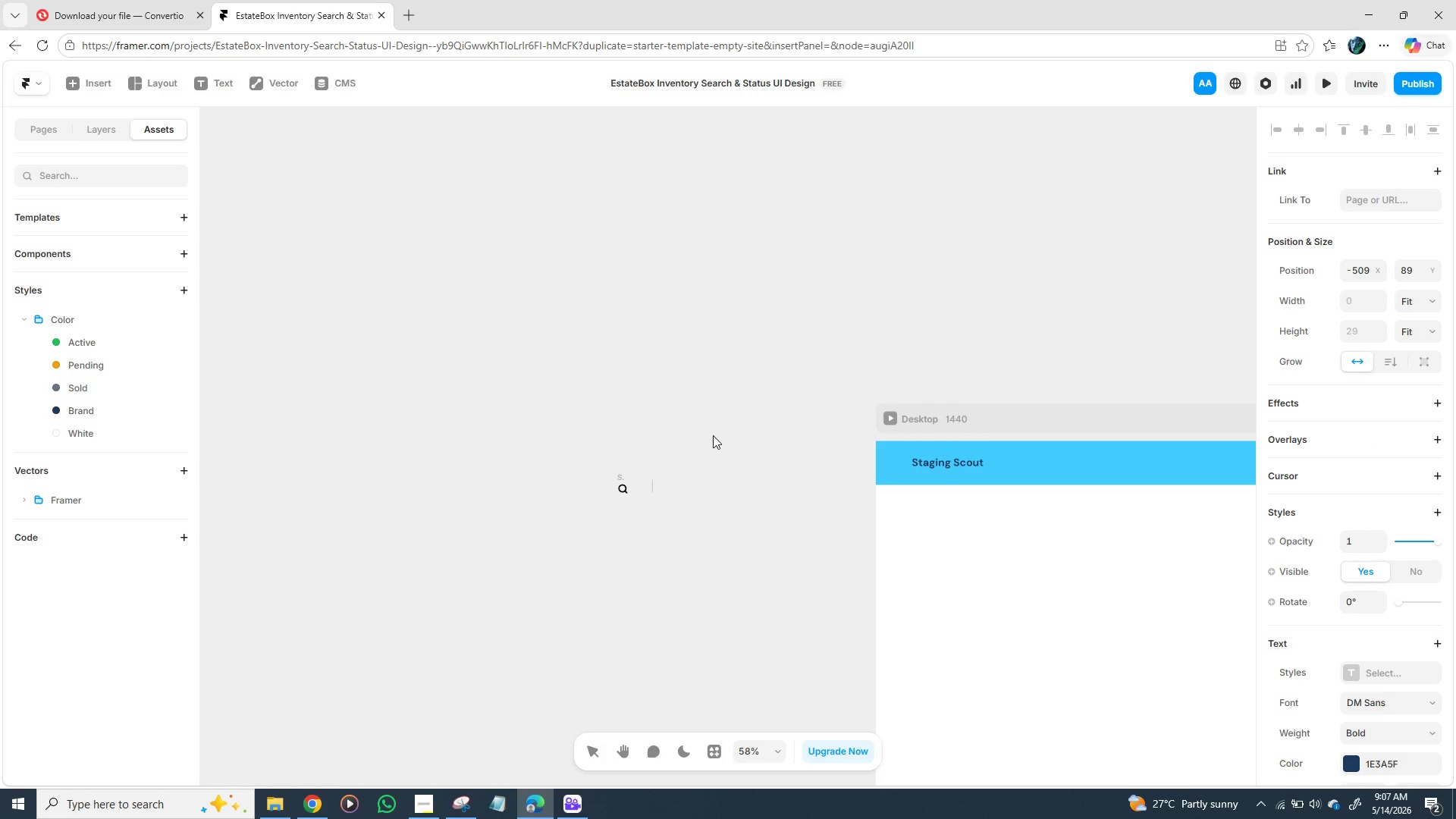 
type(Seac)
 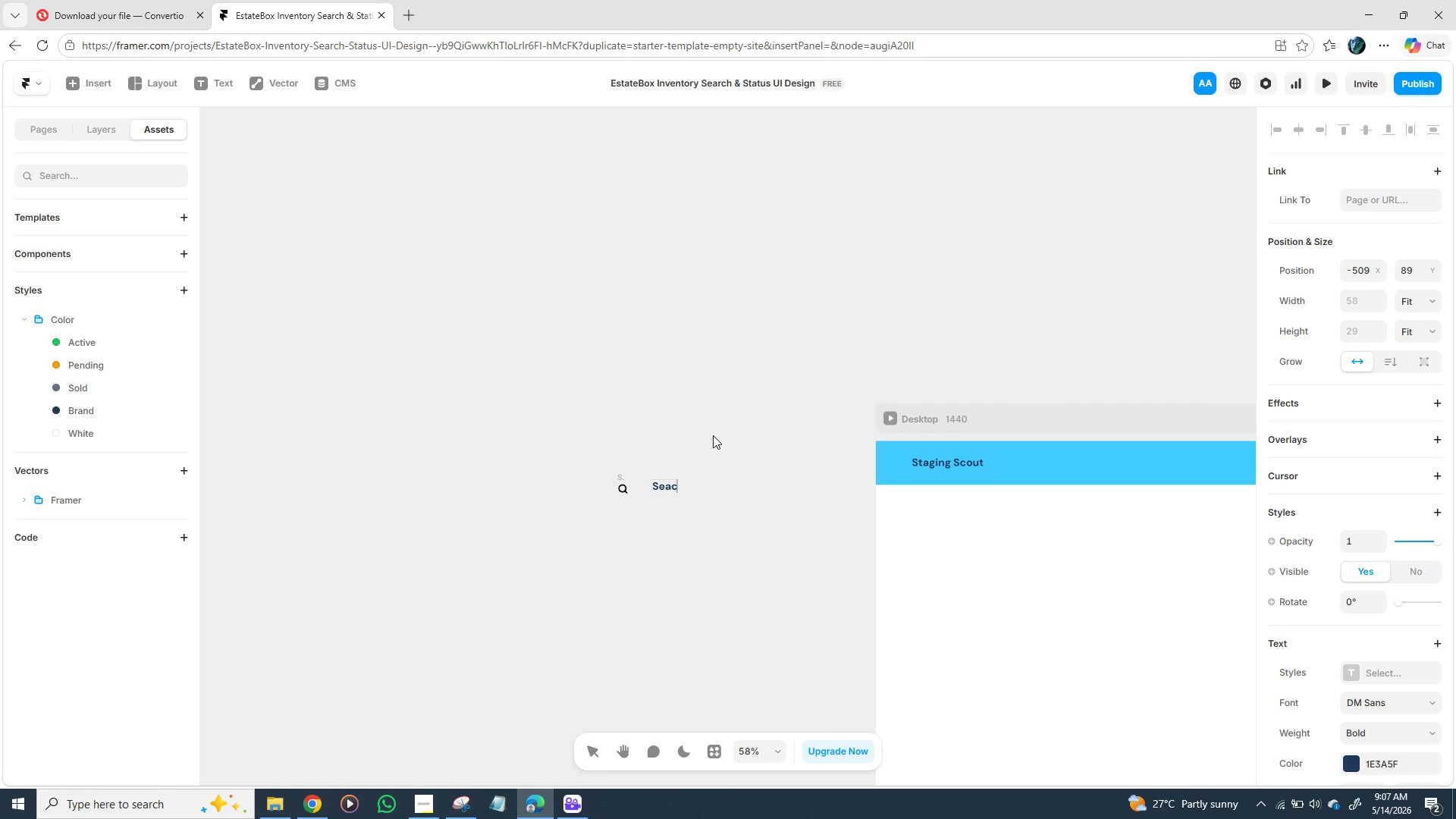 
key(Backspace)
type(rch)
 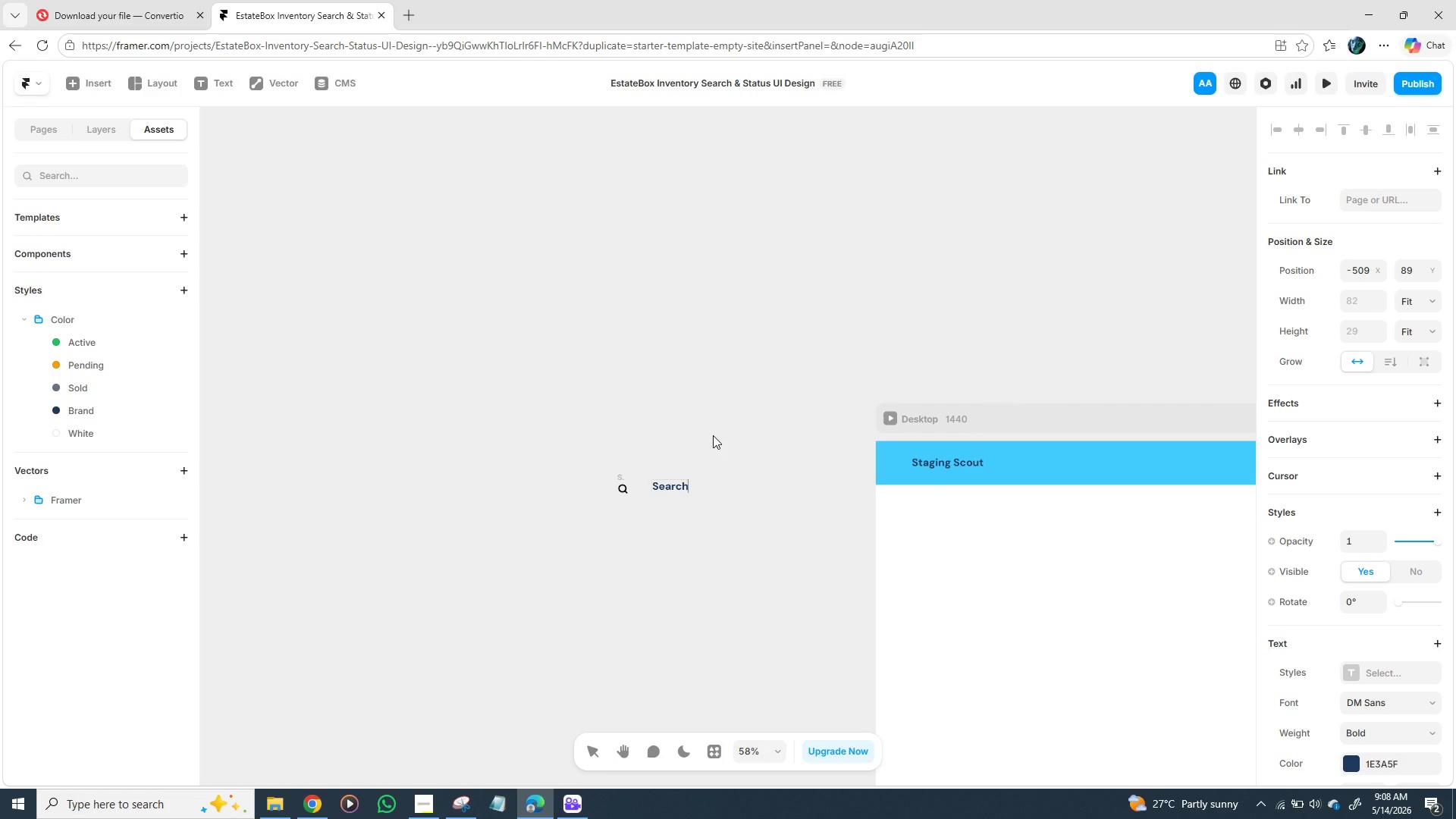 
wait(5.47)
 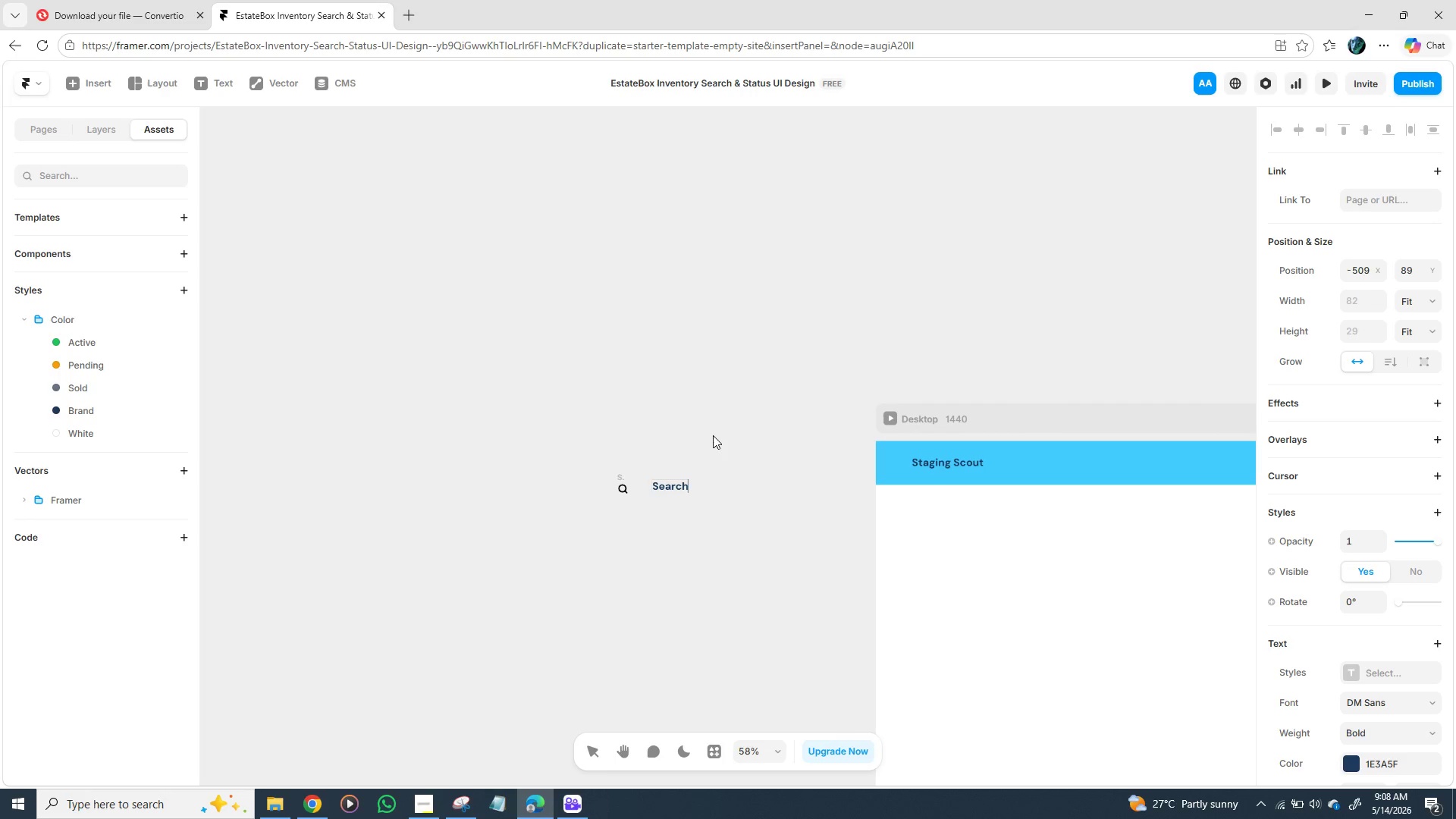 
type( in)
 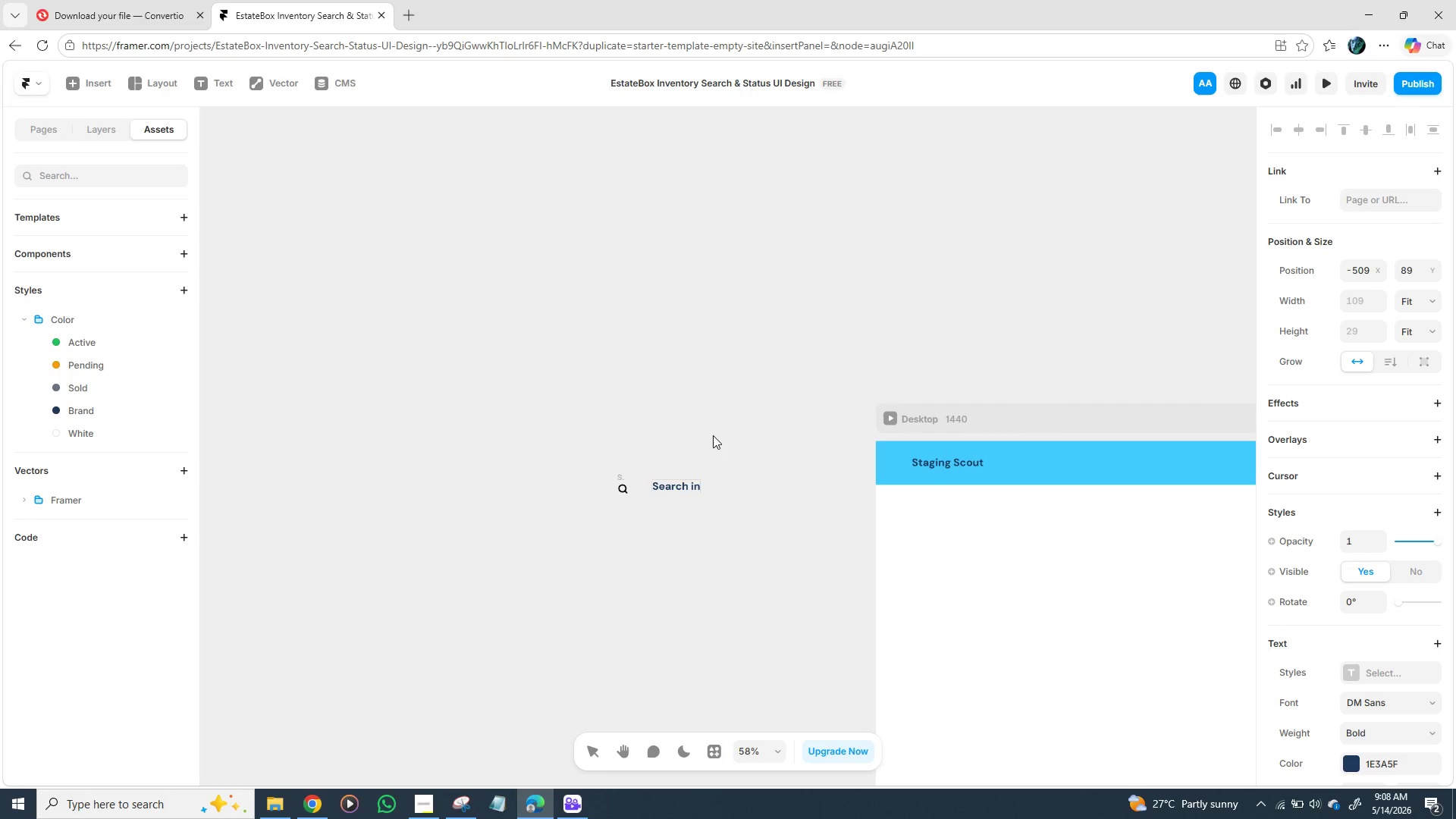 
wait(5.36)
 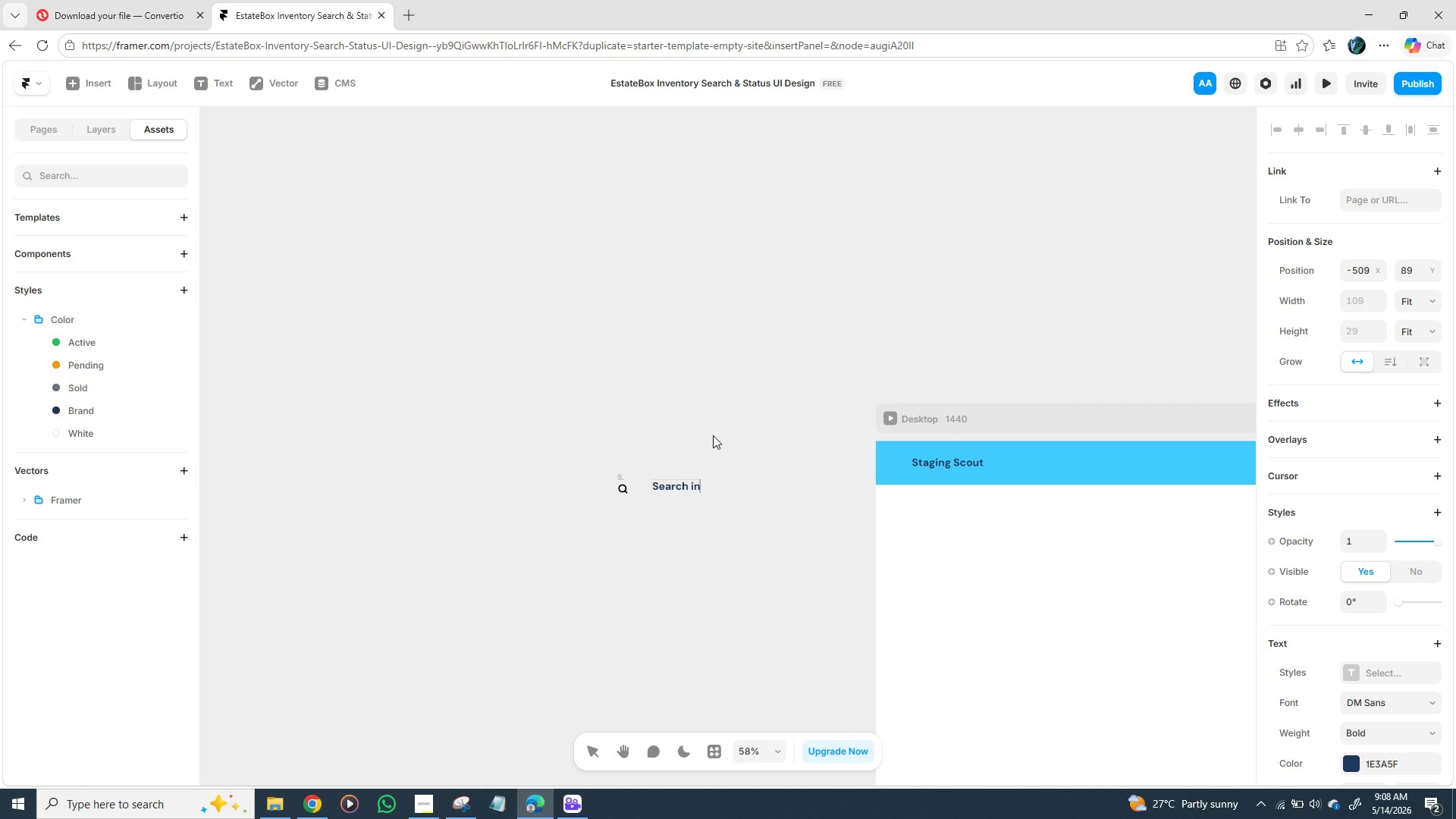 
type(ventory)
 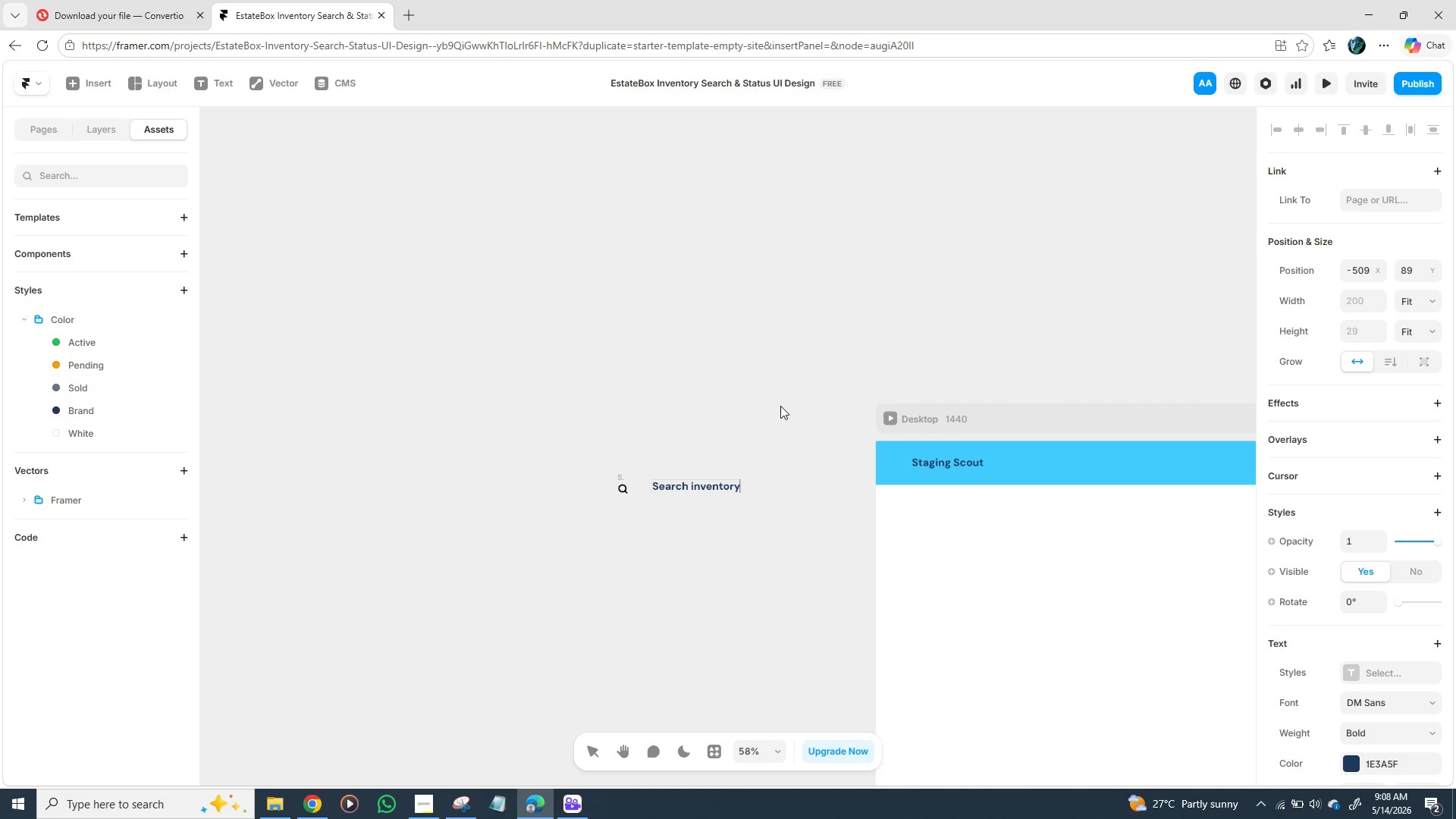 
left_click([780, 405])
 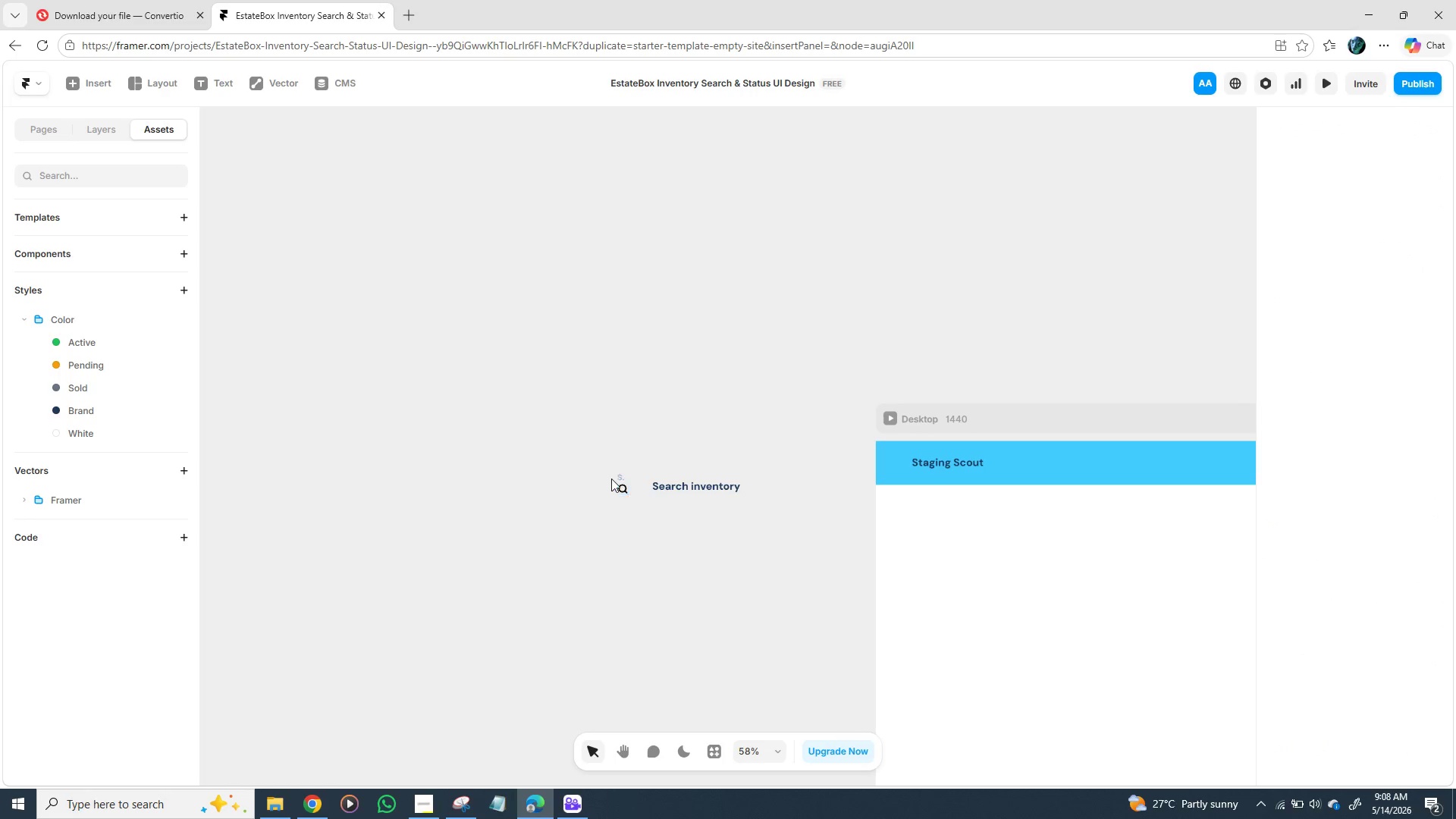 
left_click([621, 470])
 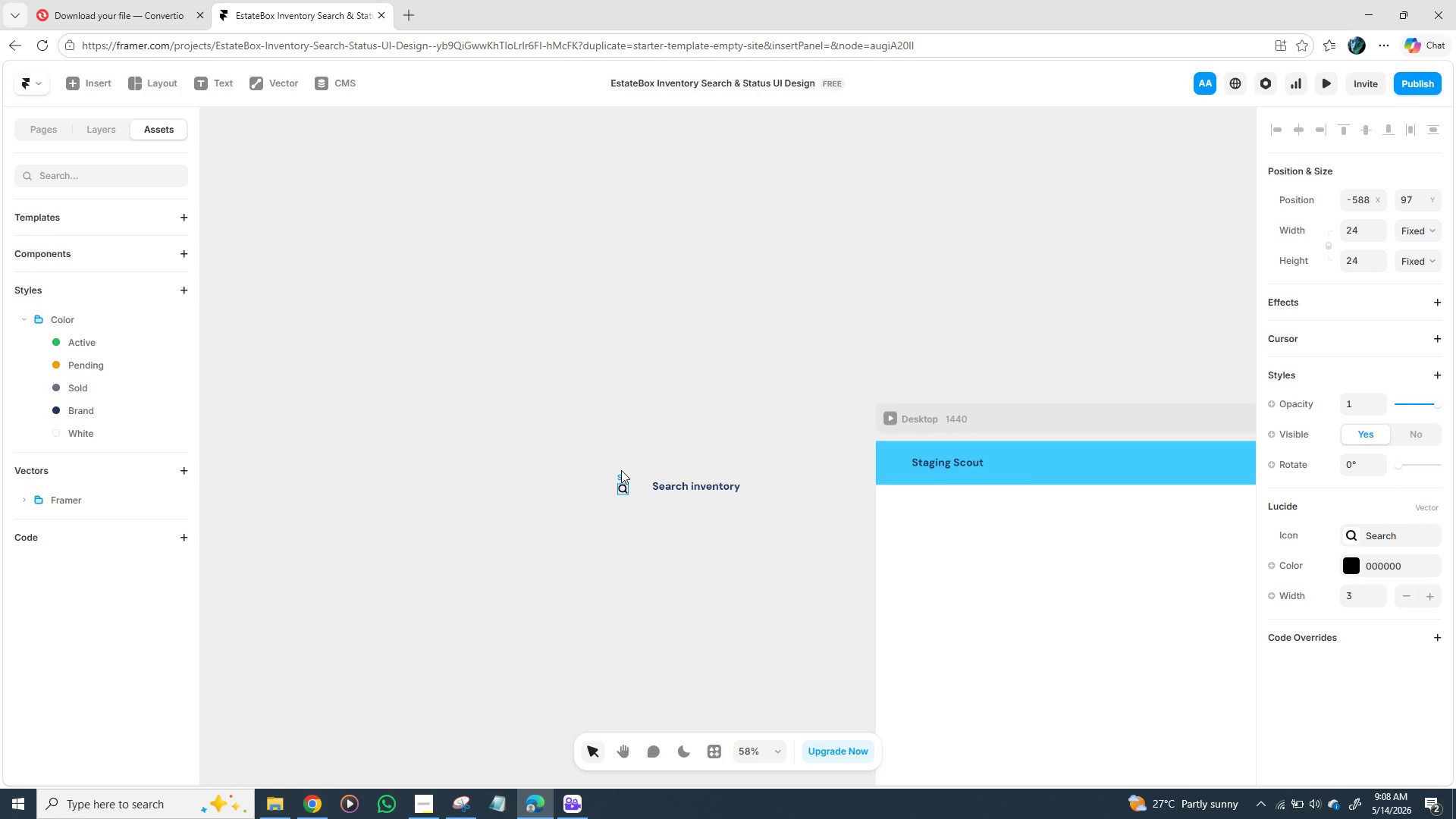 
hold_key(key=ShiftLeft, duration=1.5)
 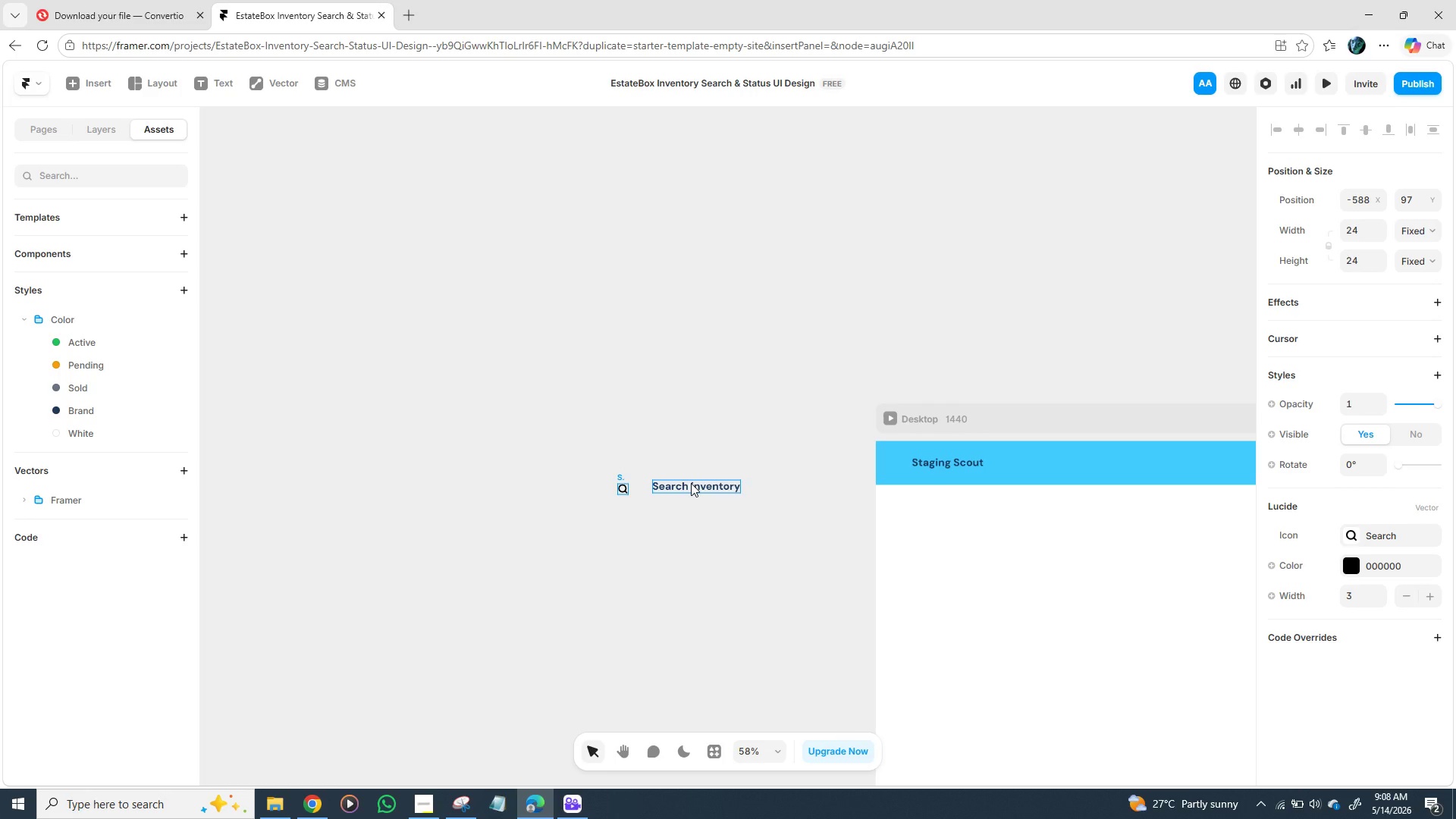 
hold_key(key=ShiftLeft, duration=1.51)
 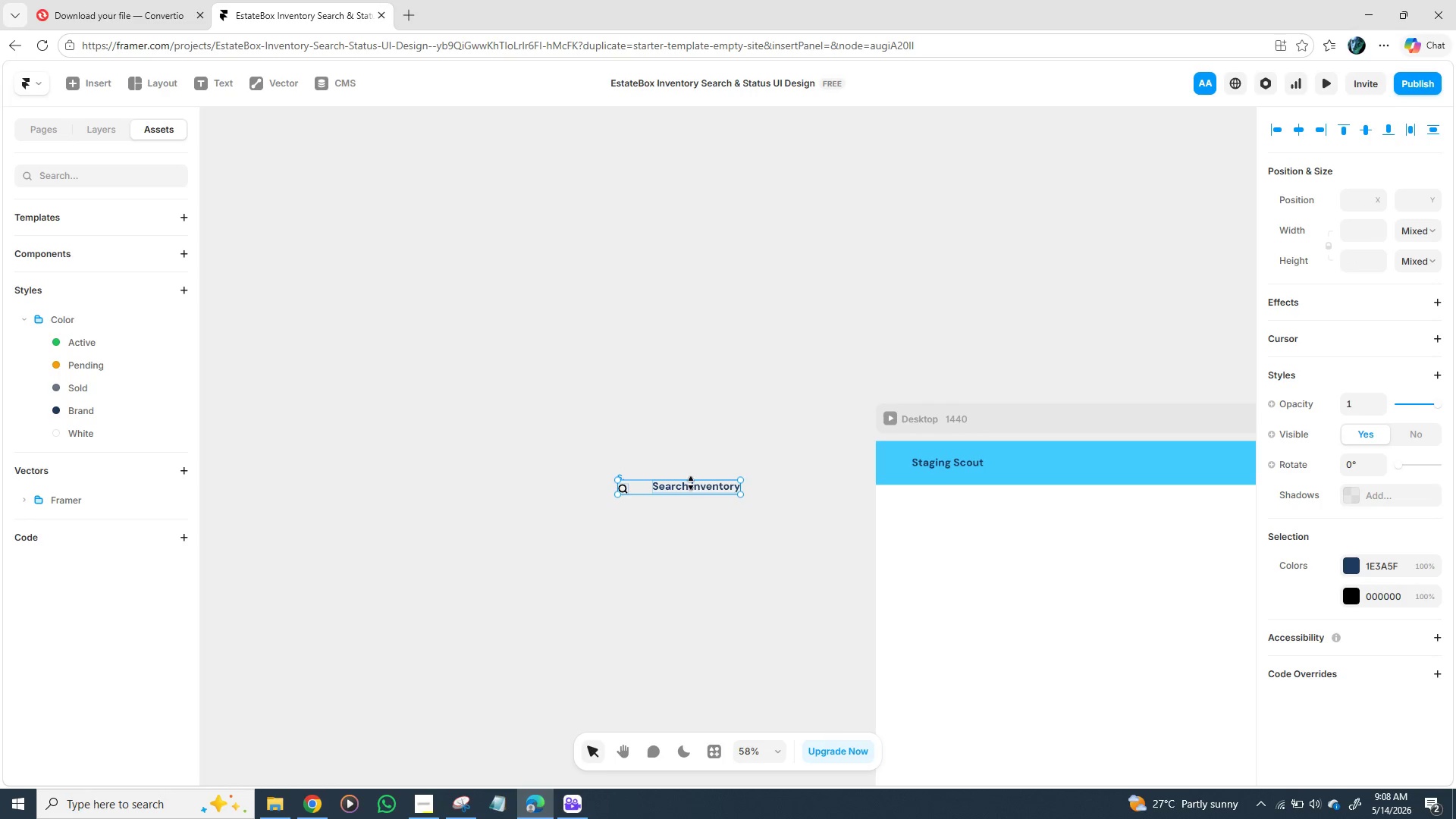 
hold_key(key=ShiftLeft, duration=0.83)
left_click([691, 483])
 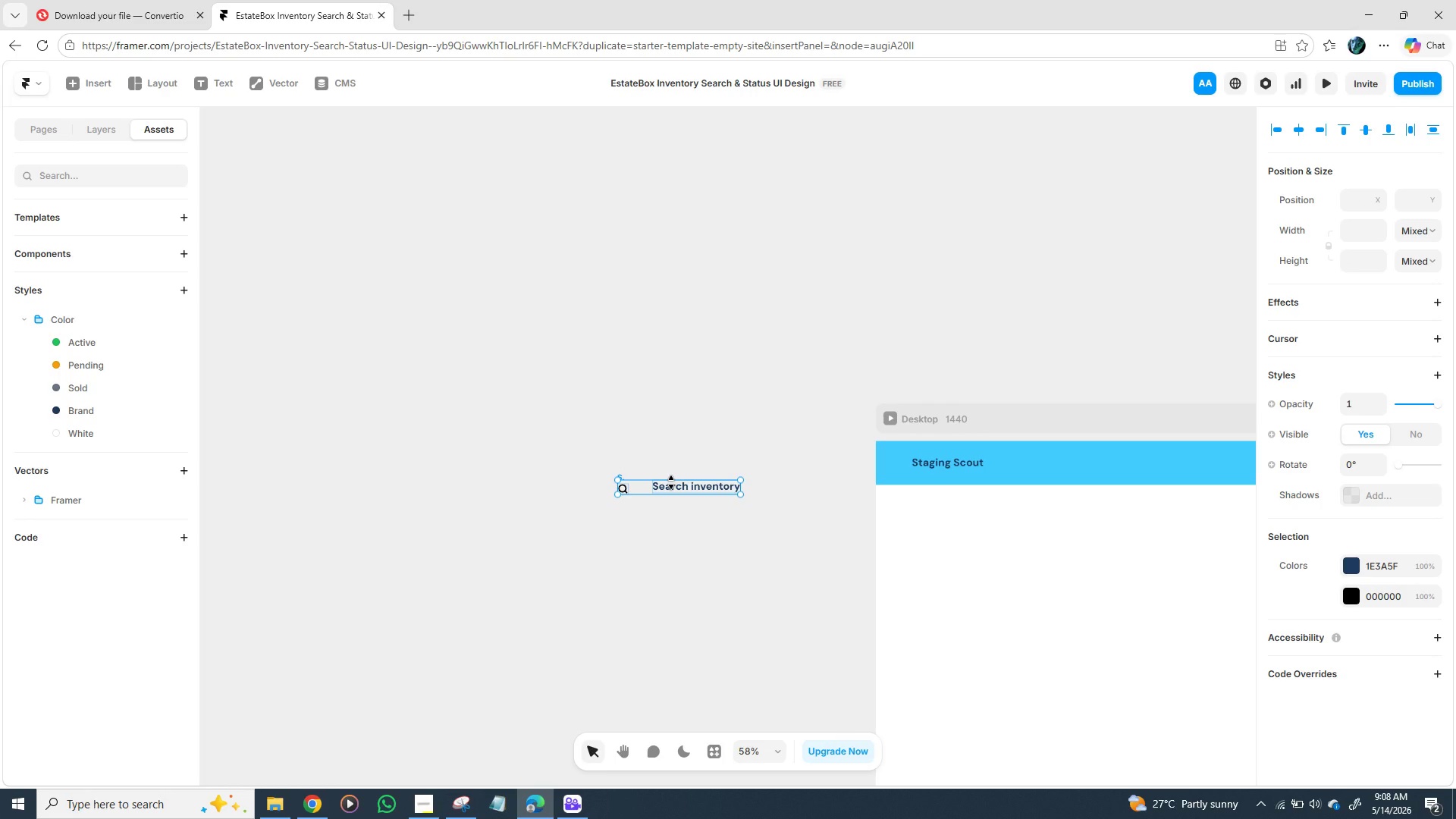 
wait(15.09)
 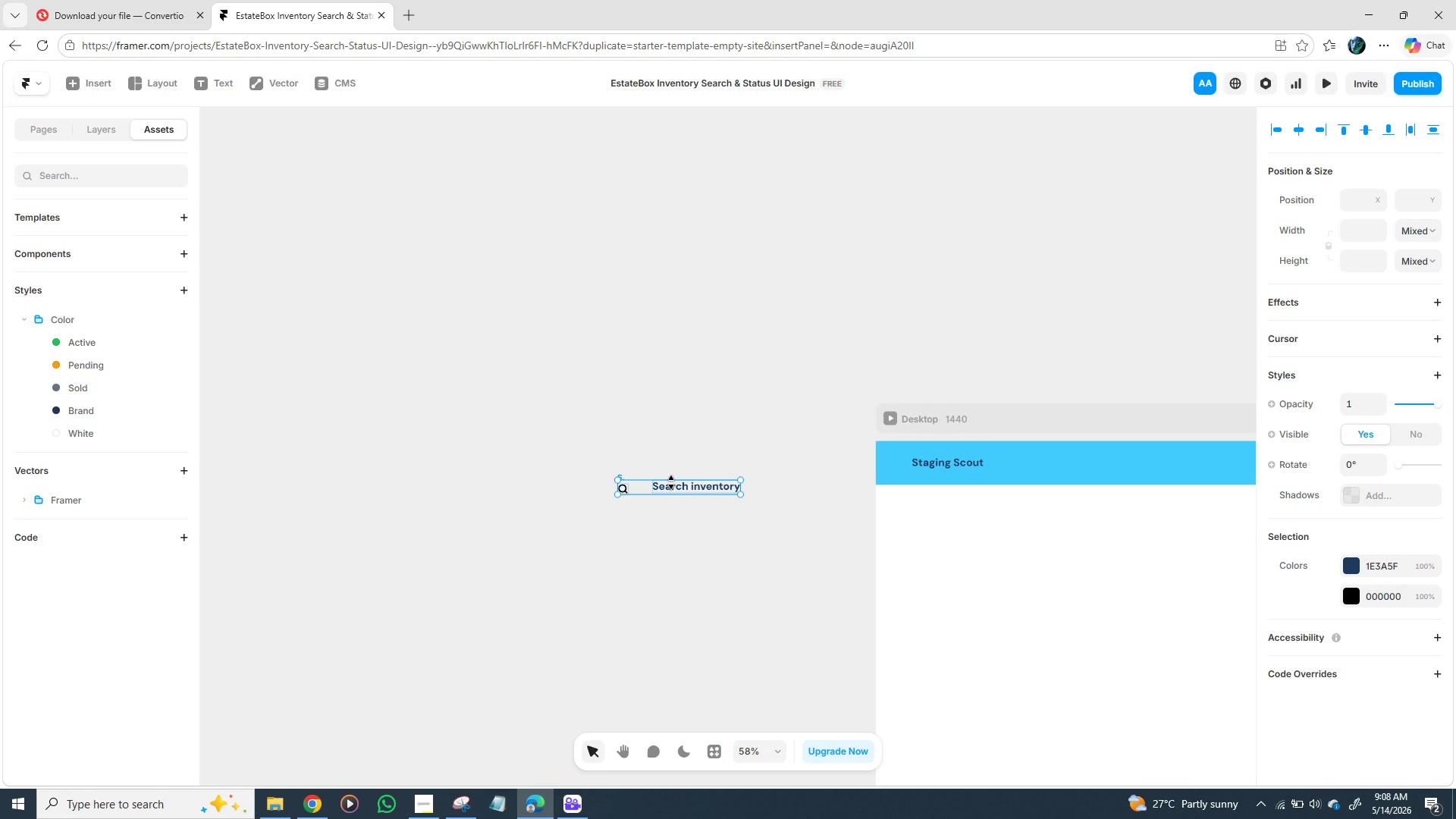 
left_click([661, 521])
 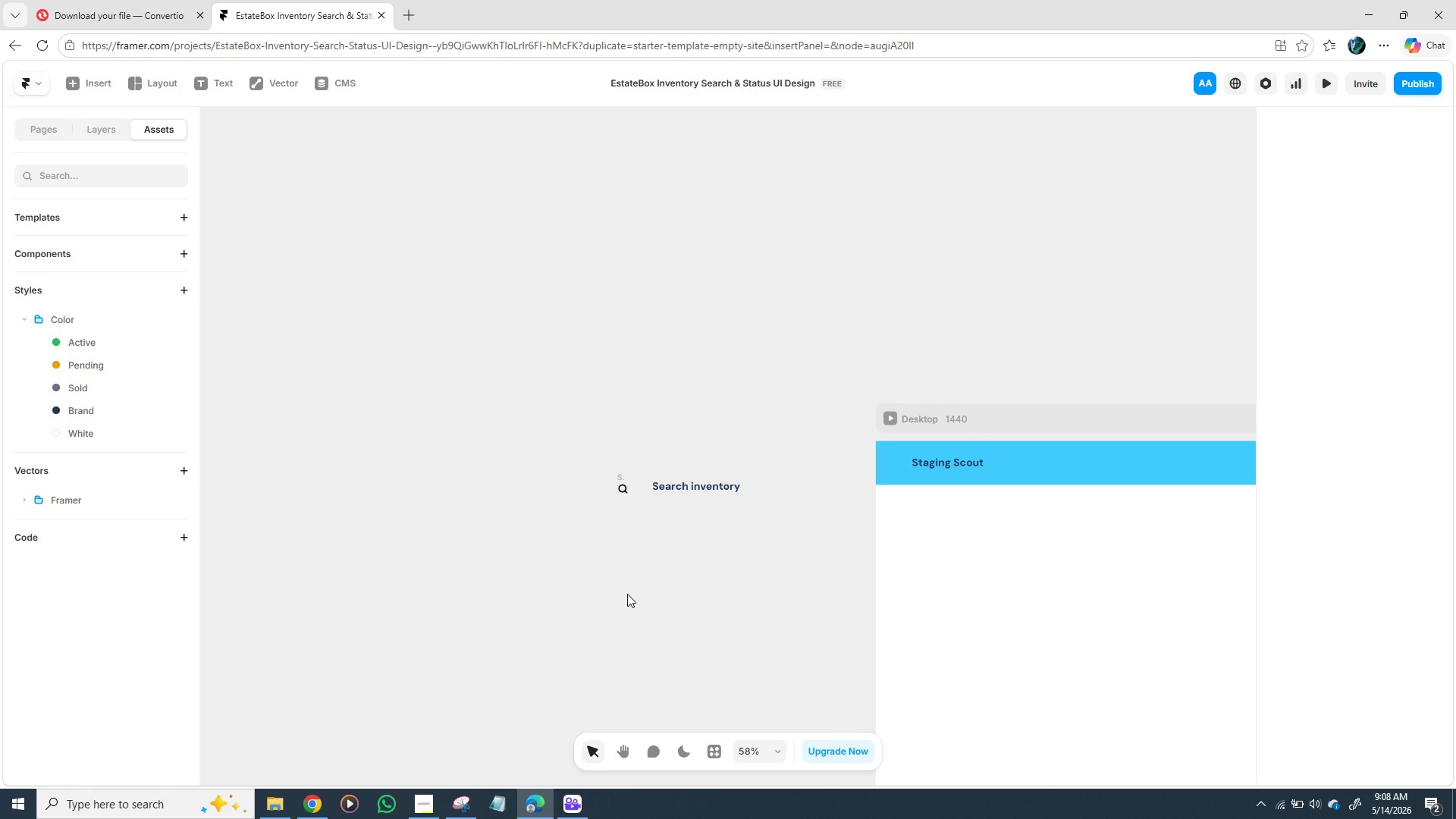 
key(F)
 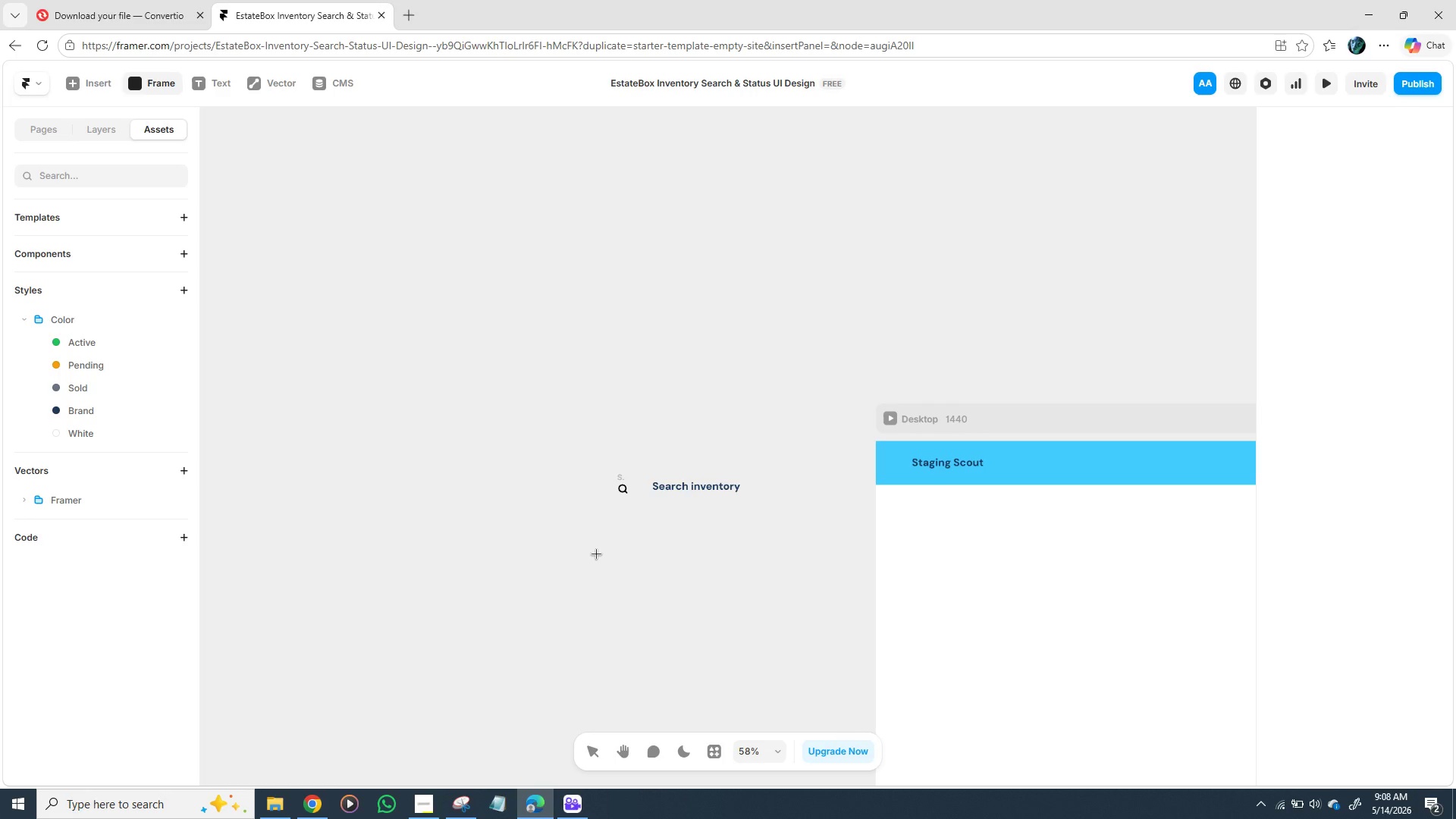 
left_click_drag(start_coordinate=[596, 554], to_coordinate=[786, 588])
 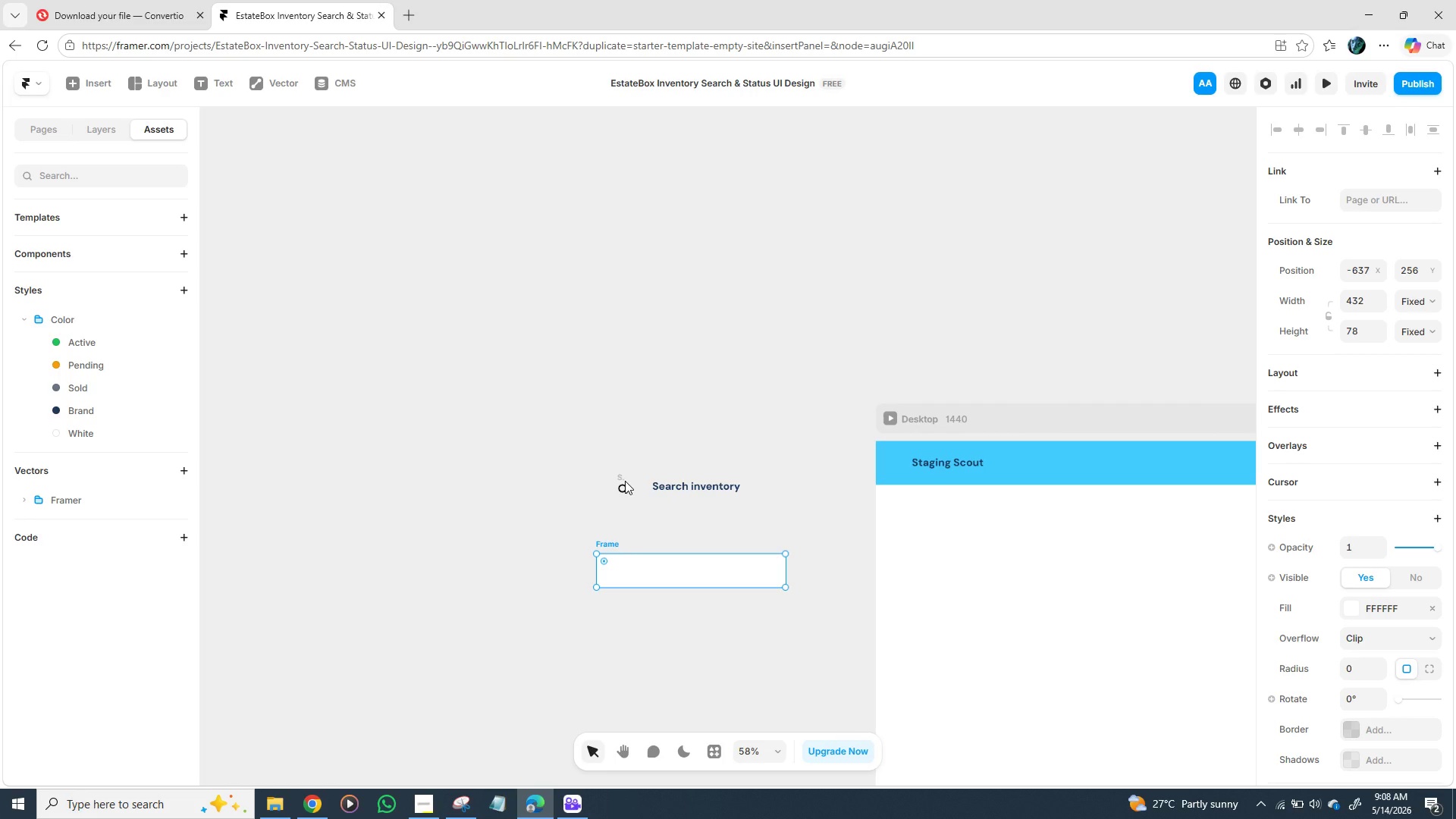 
left_click([620, 479])
 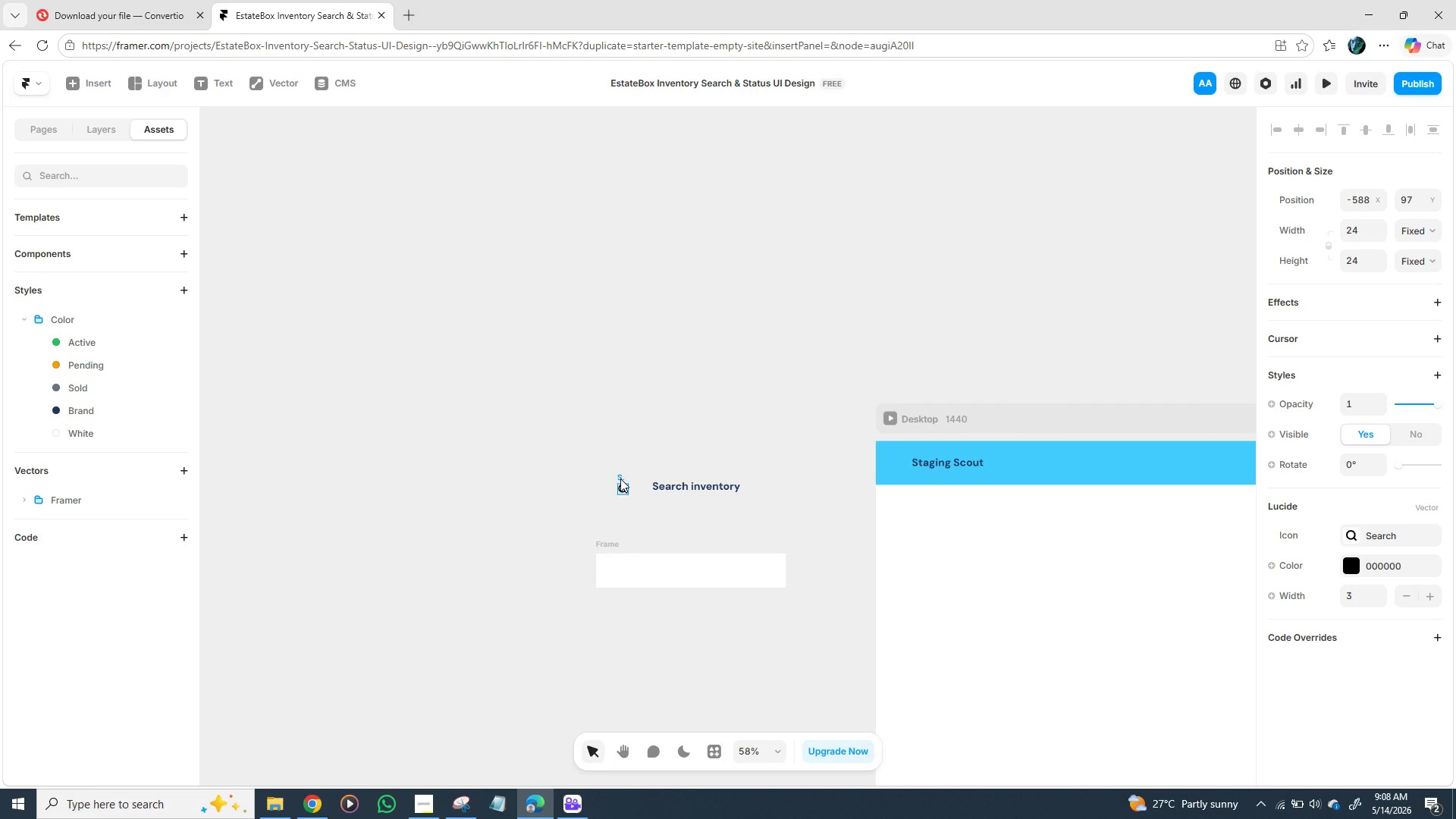 
hold_key(key=ShiftLeft, duration=1.02)
 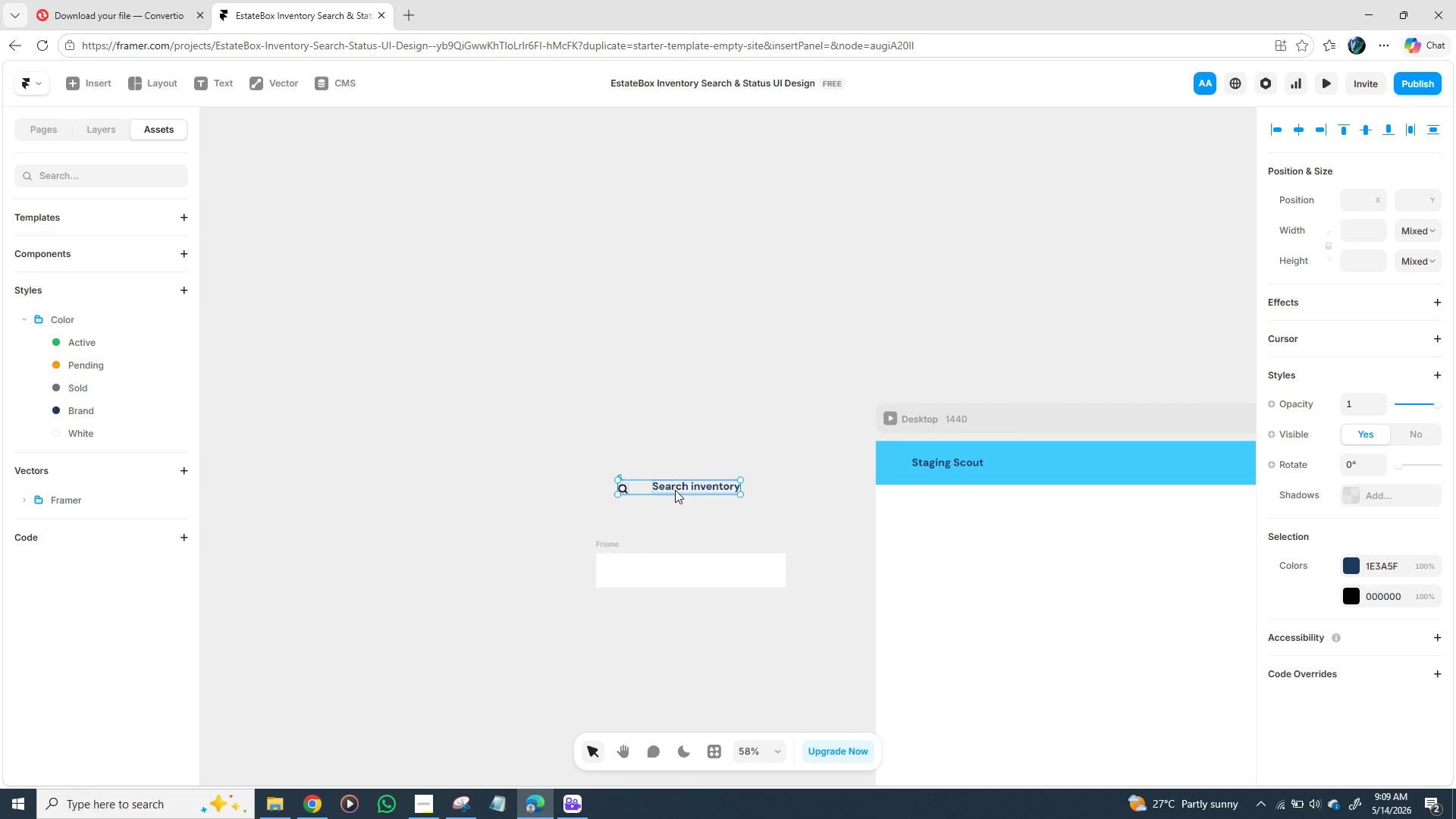 
left_click_drag(start_coordinate=[675, 490], to_coordinate=[667, 573])
 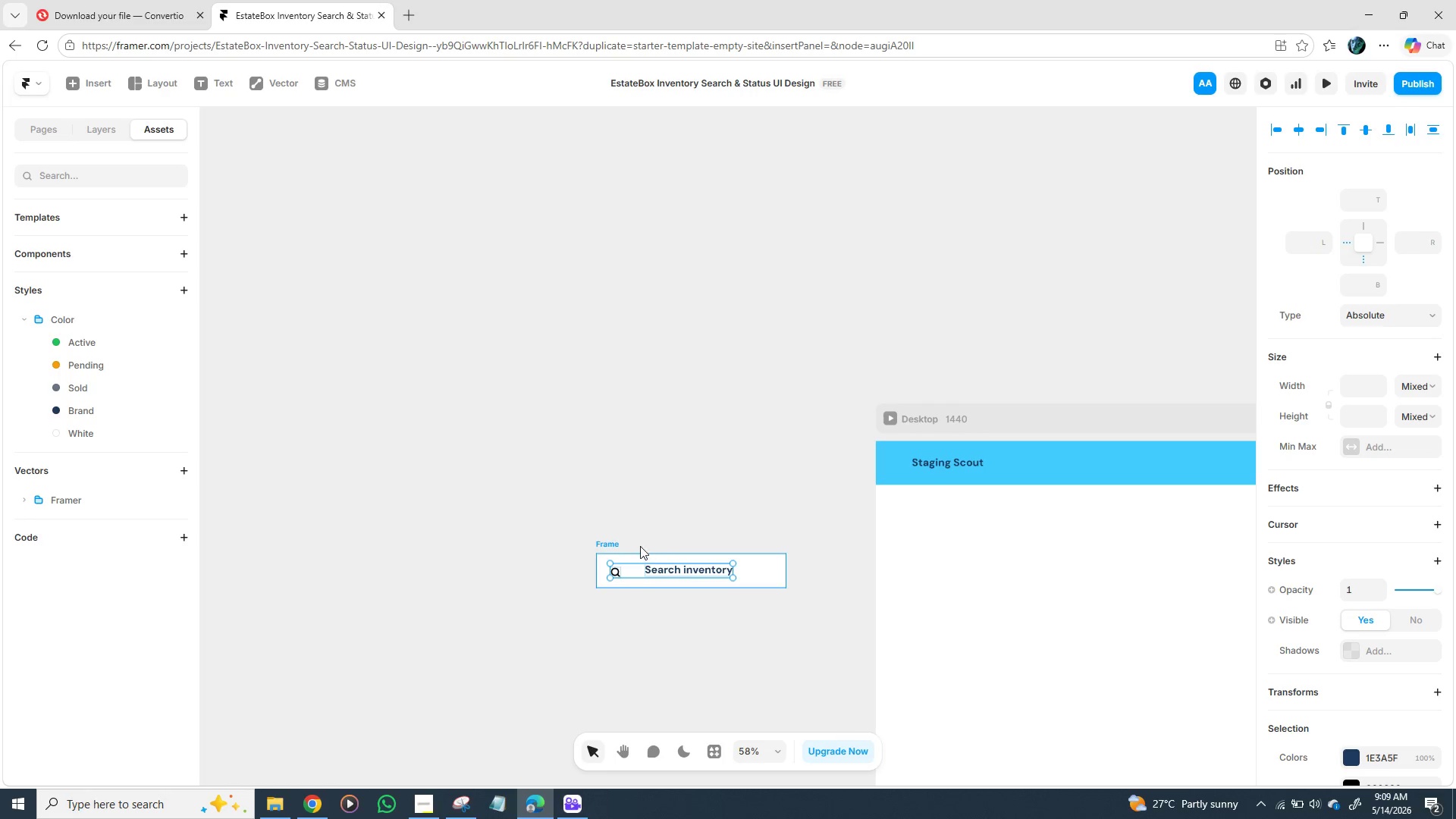 
left_click([610, 541])
 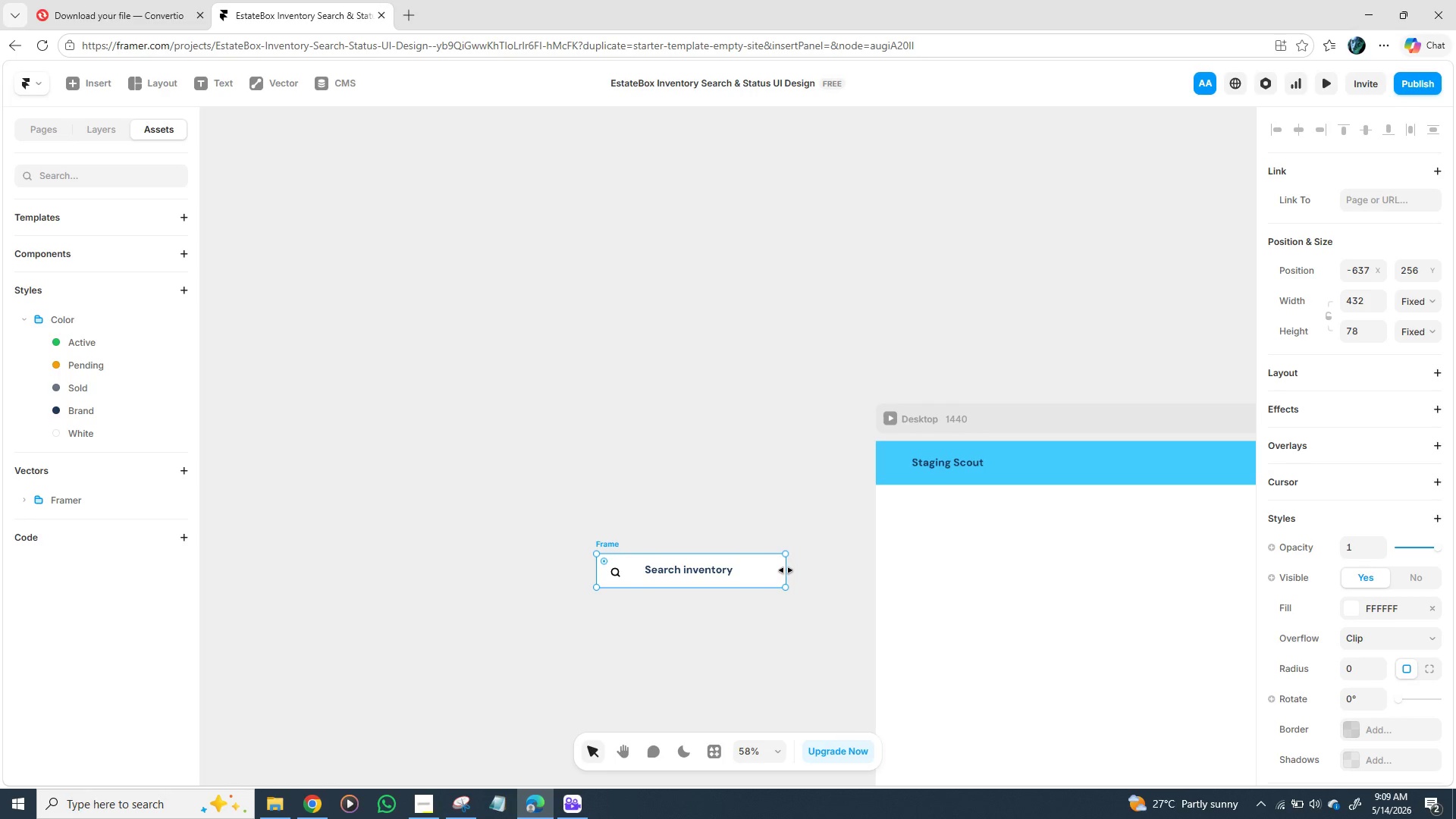 
left_click_drag(start_coordinate=[786, 570], to_coordinate=[813, 570])
 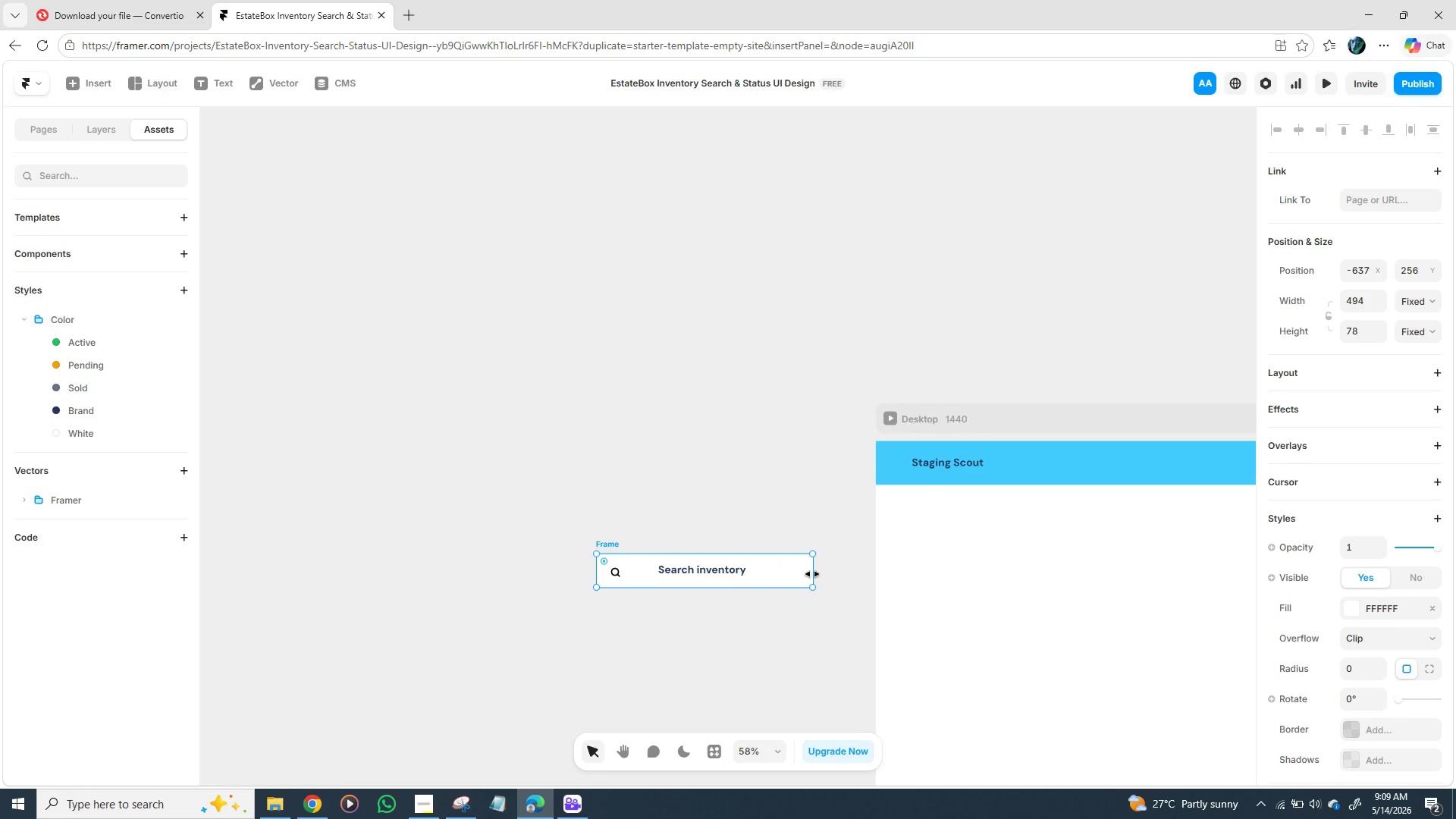 
left_click_drag(start_coordinate=[812, 574], to_coordinate=[825, 575])
 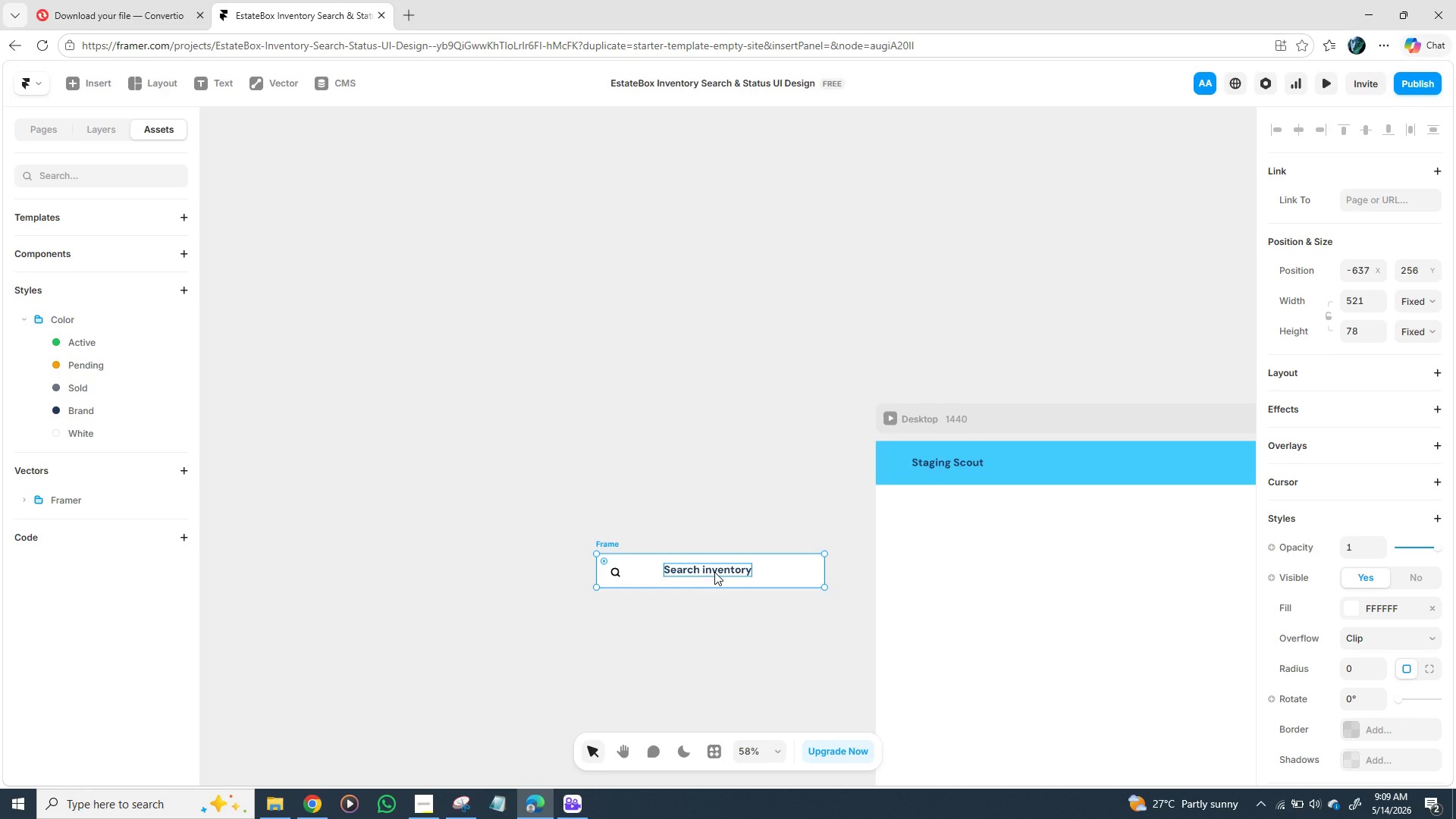 
left_click_drag(start_coordinate=[714, 572], to_coordinate=[699, 576])
 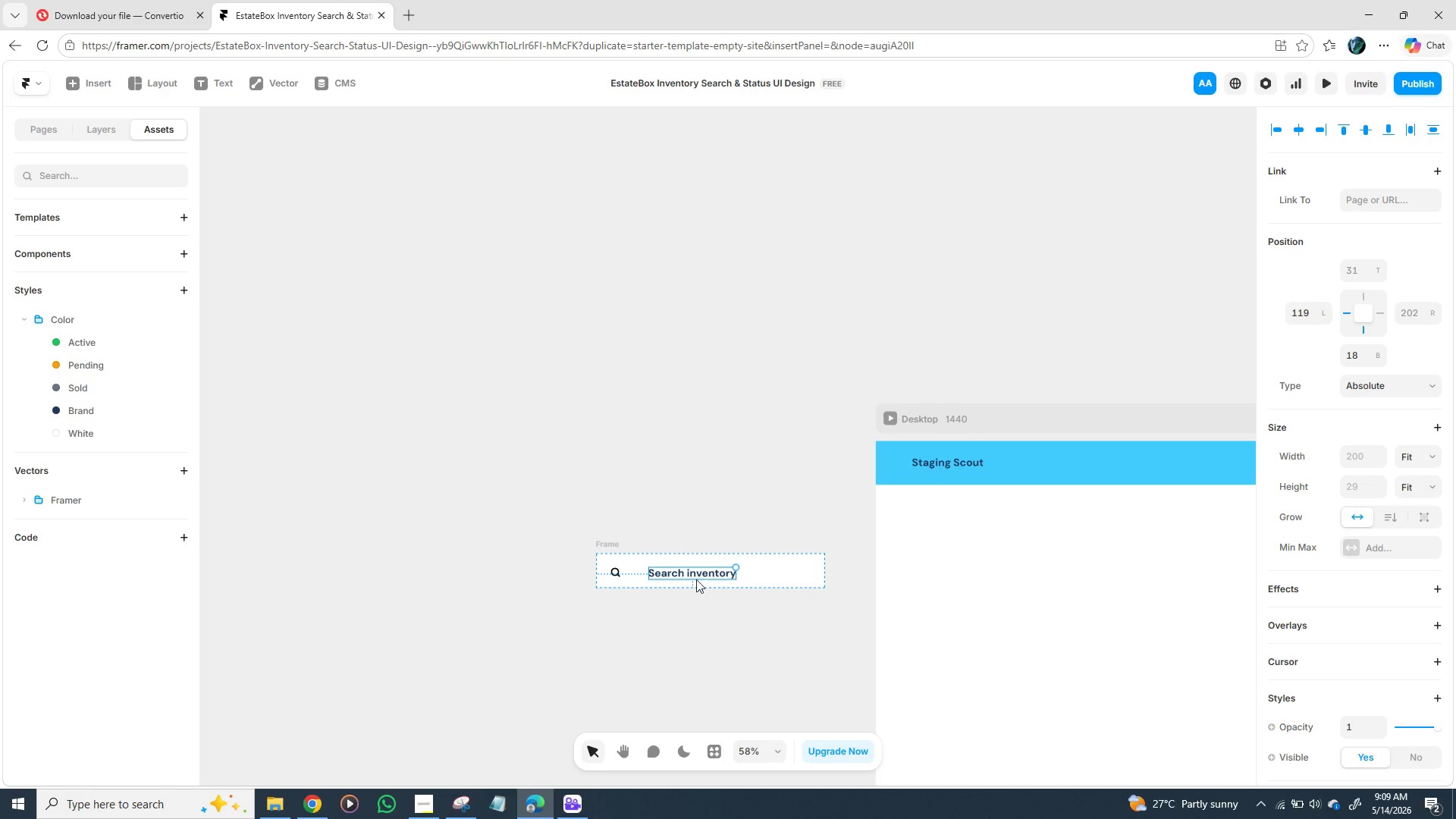 
hold_key(key=ShiftLeft, duration=1.34)
left_click([618, 573])
 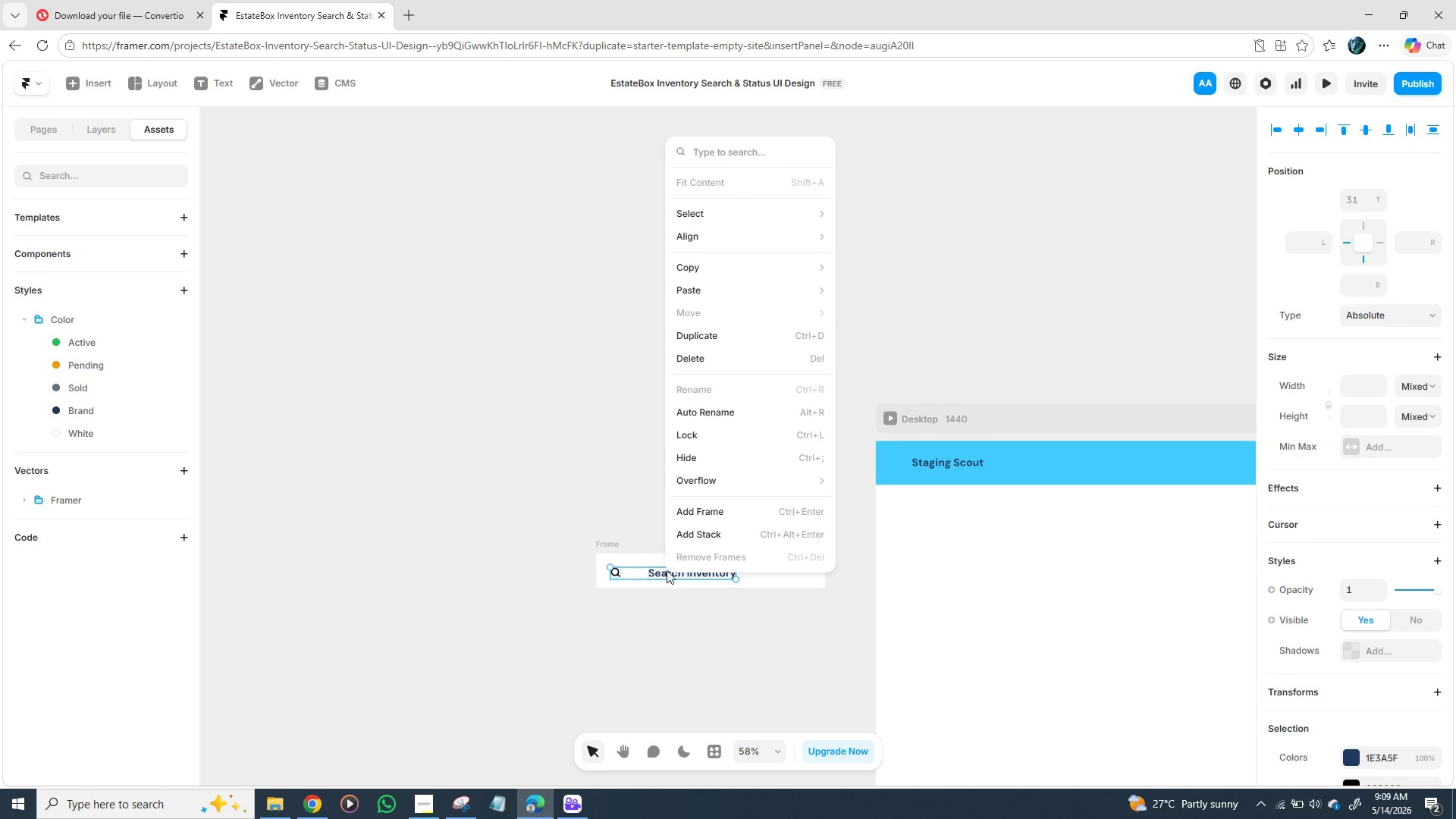 
left_click([685, 533])
 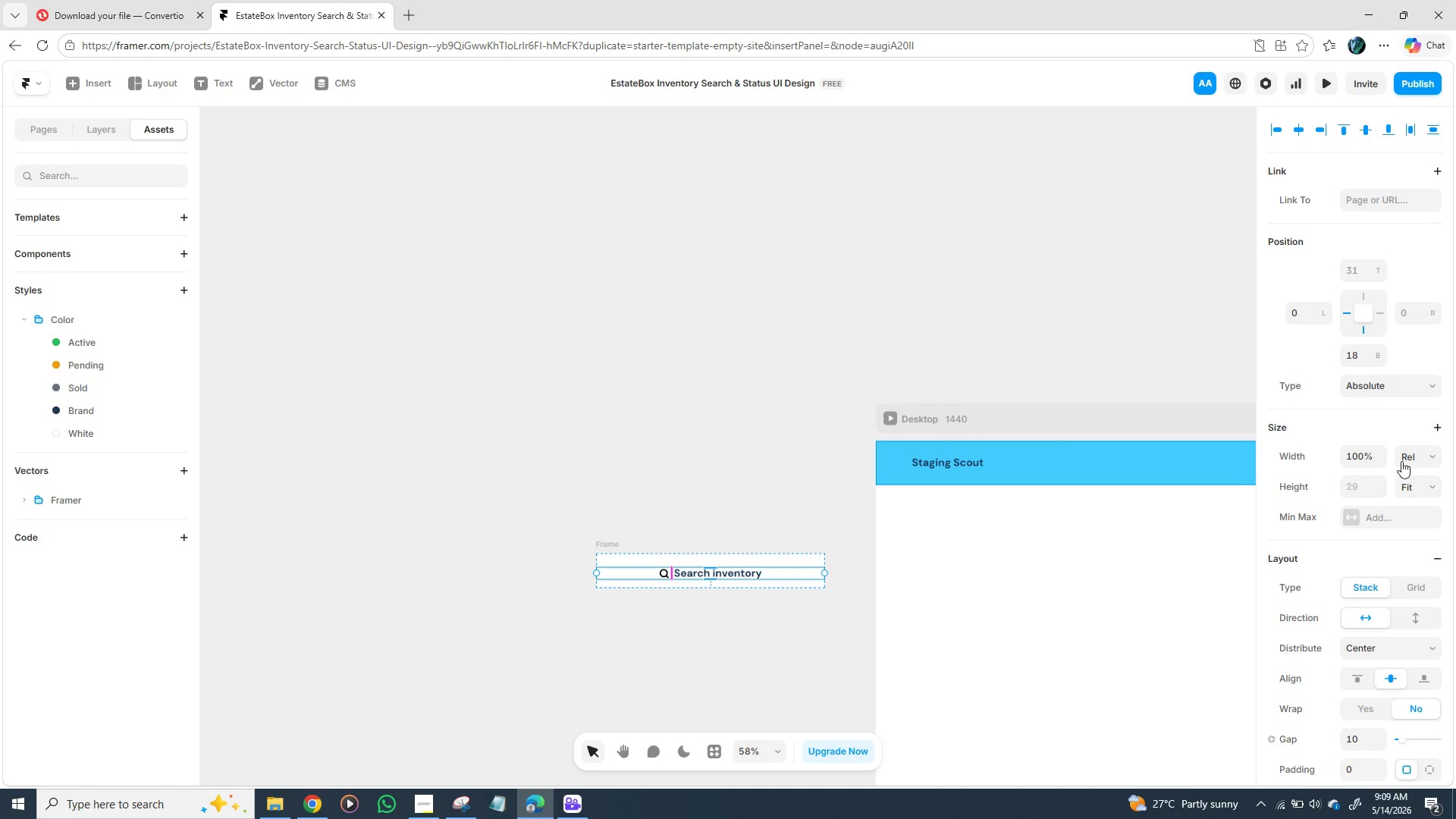 
left_click([1434, 457])
 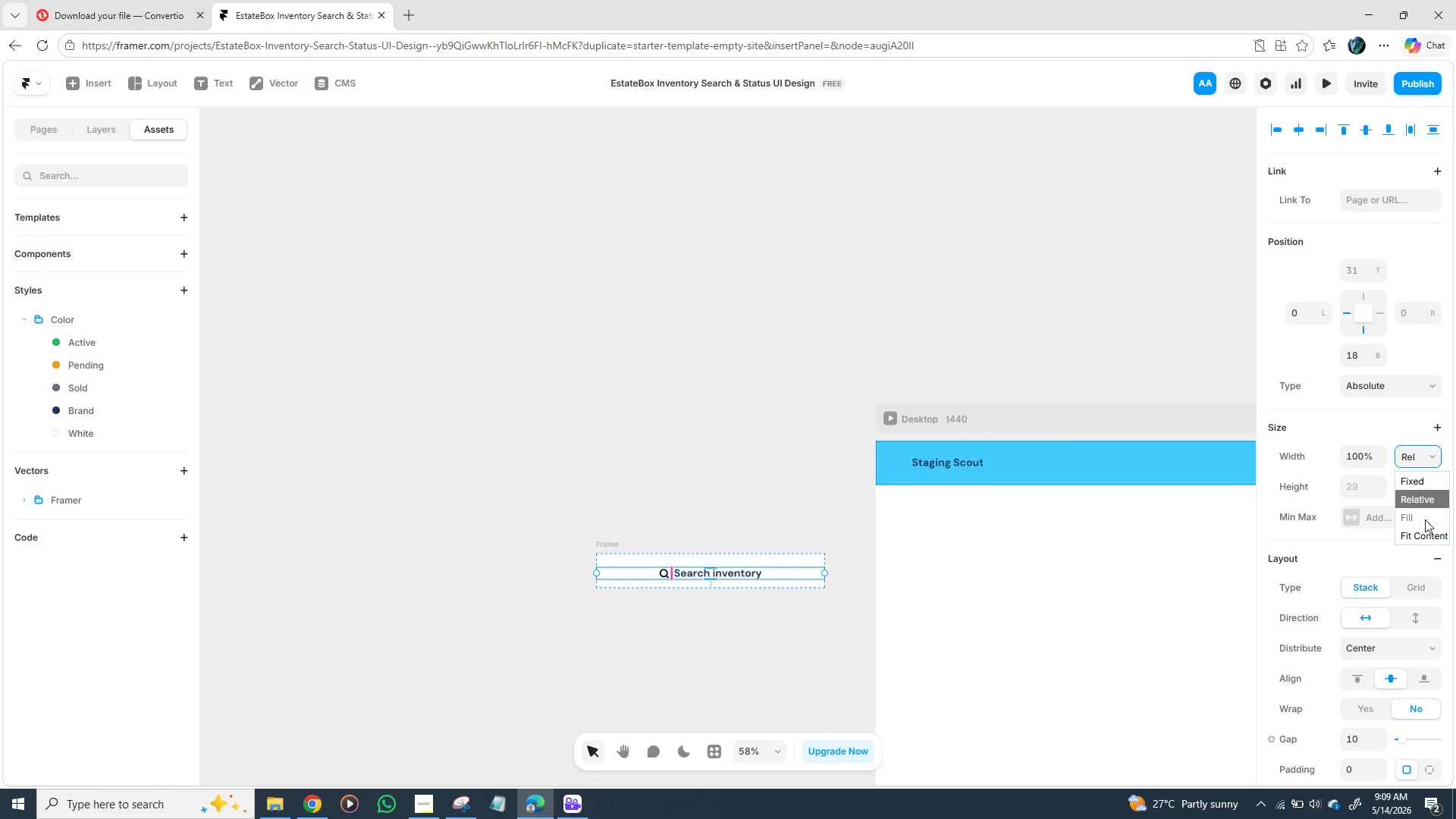 
left_click([1429, 533])
 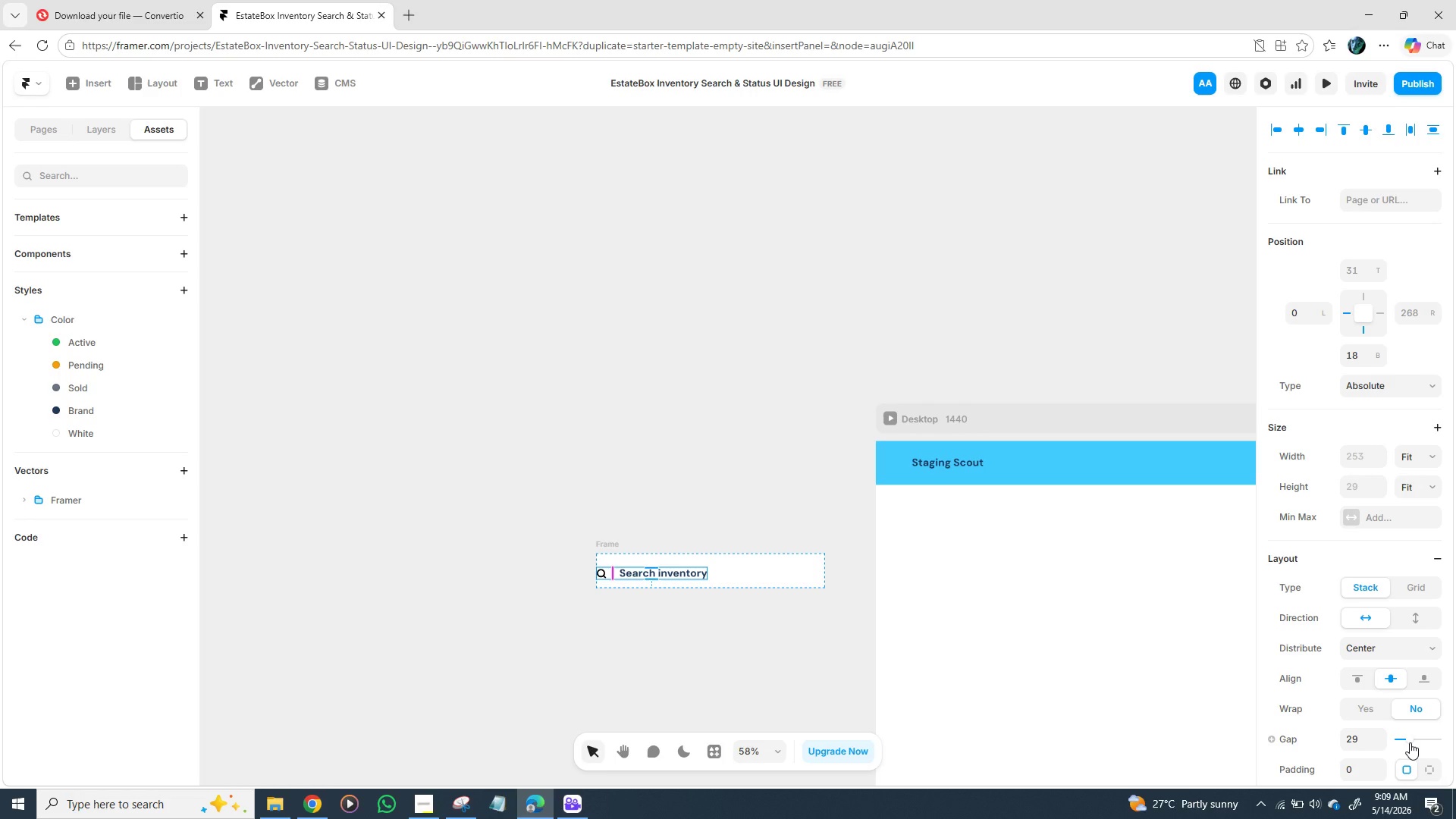 
wait(13.66)
 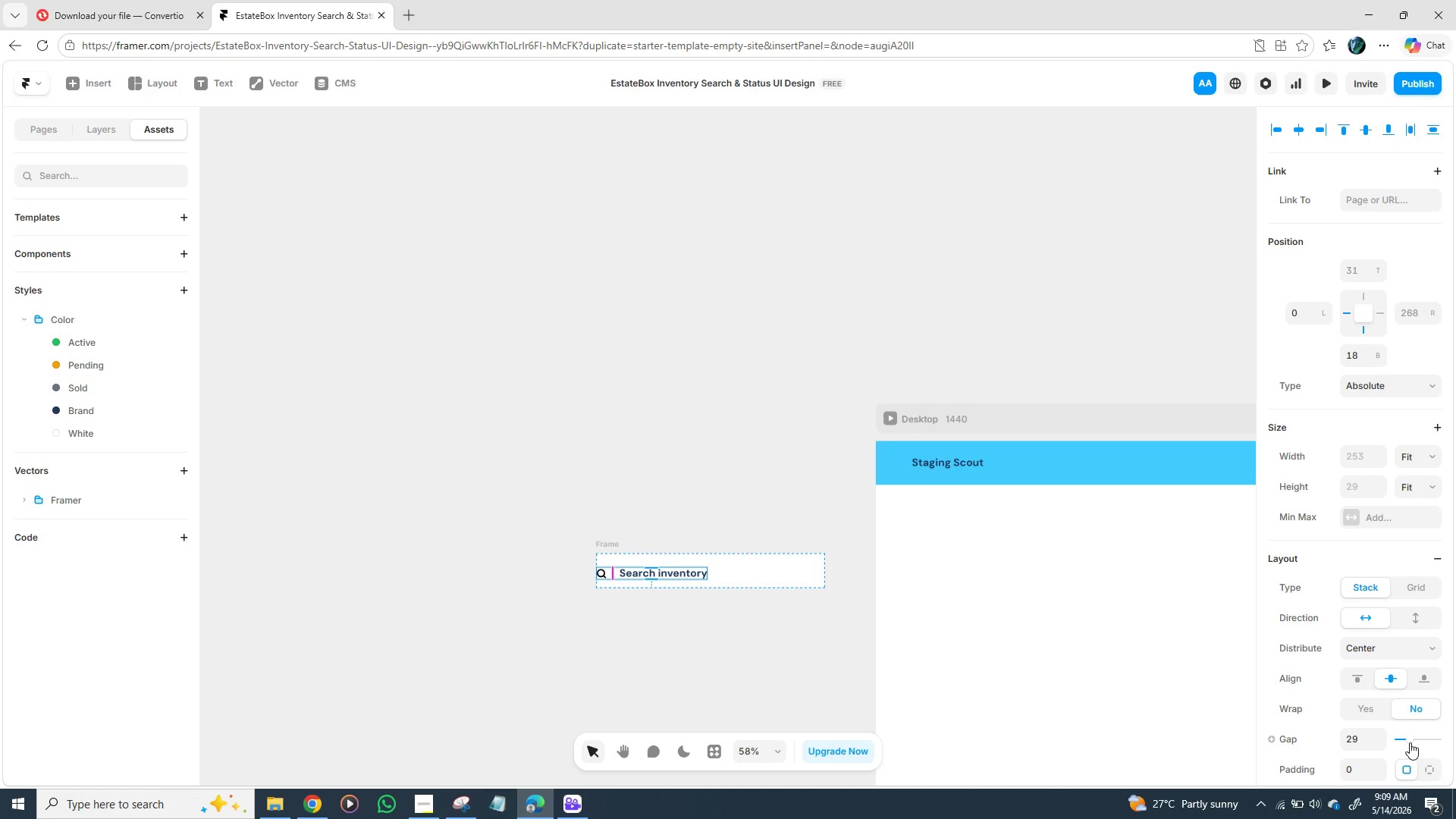 
left_click([721, 404])
 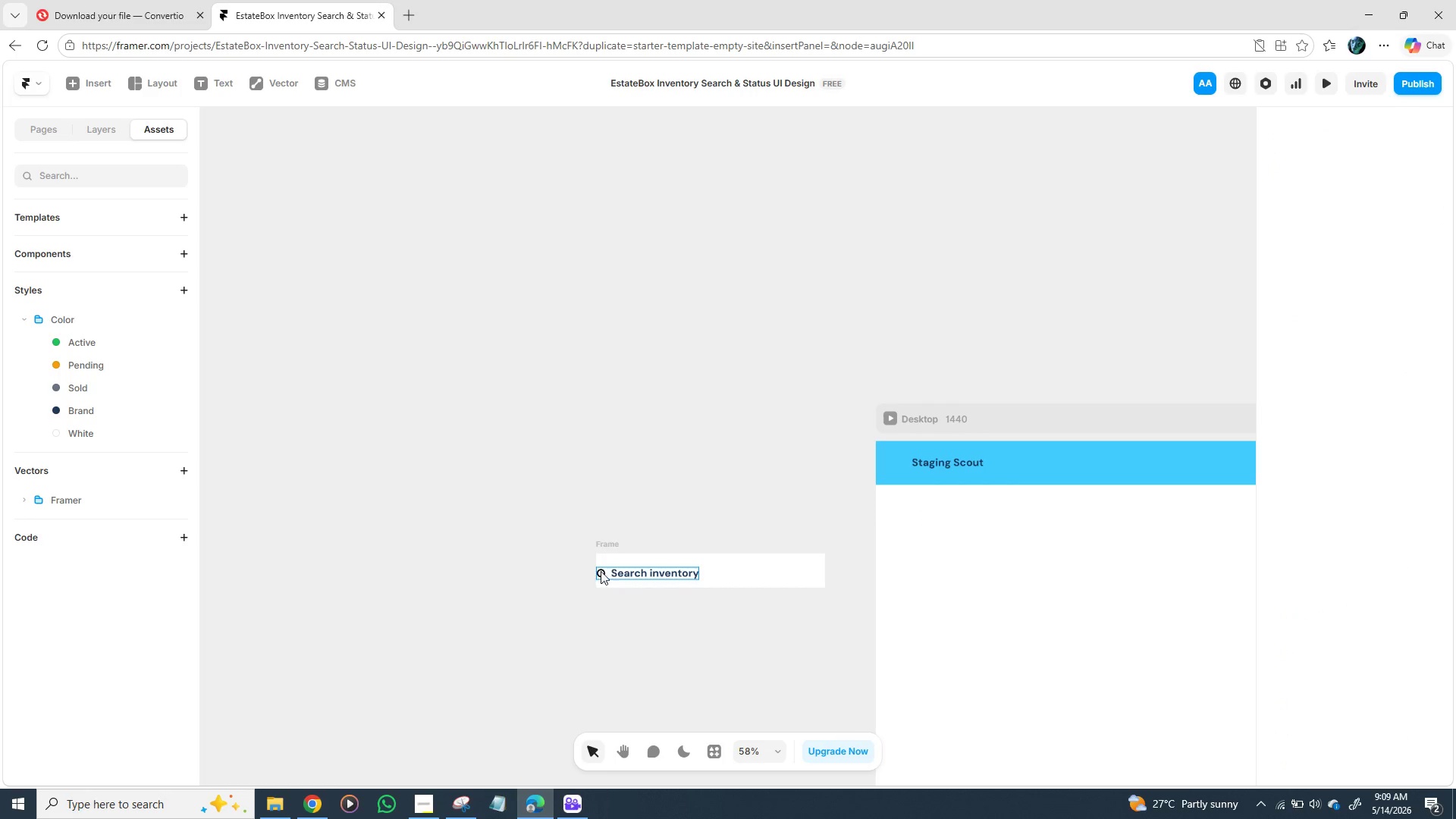 
left_click([601, 573])
 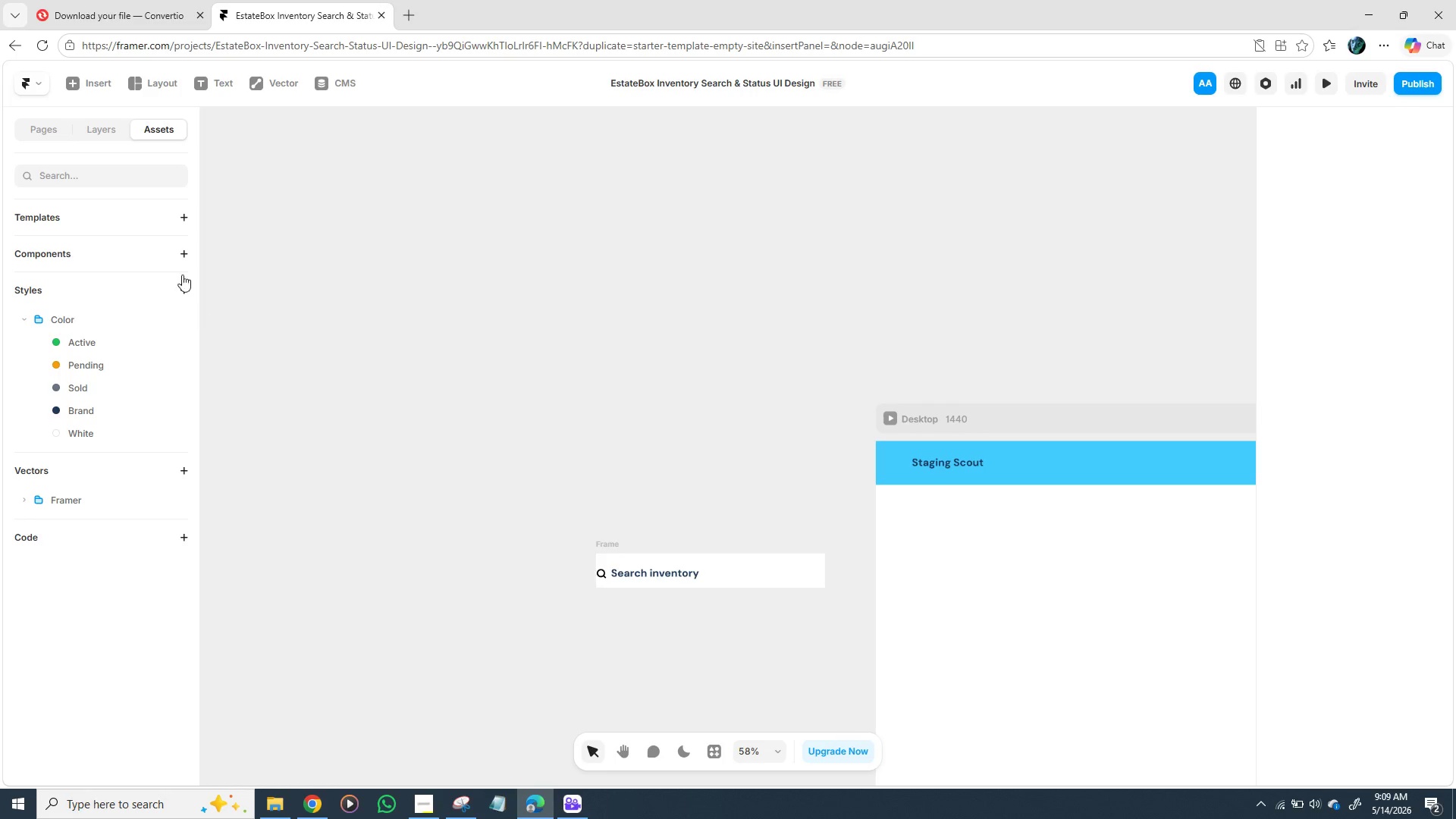 
left_click([105, 123])
 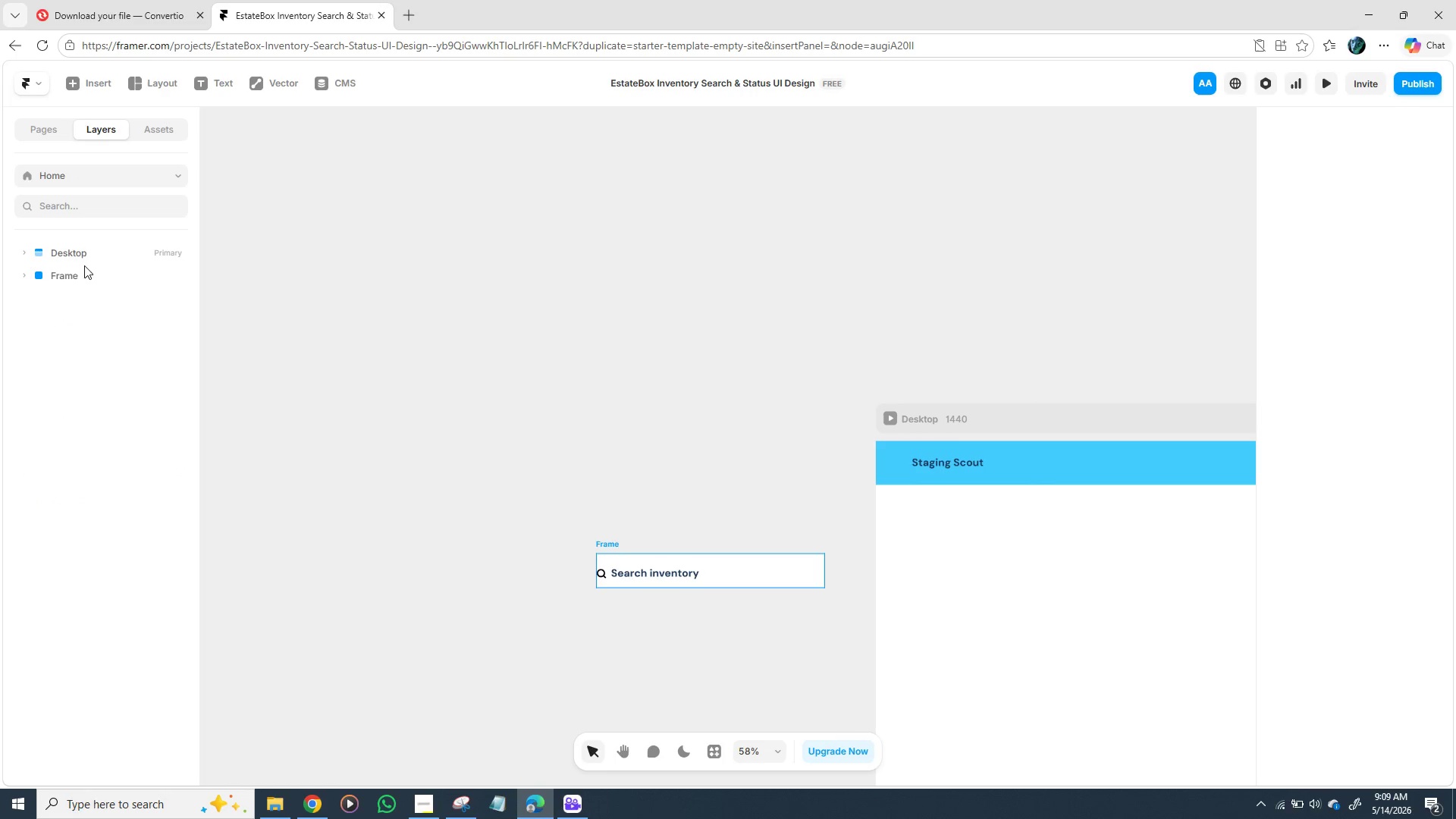 
mouse_move([65, 282])
 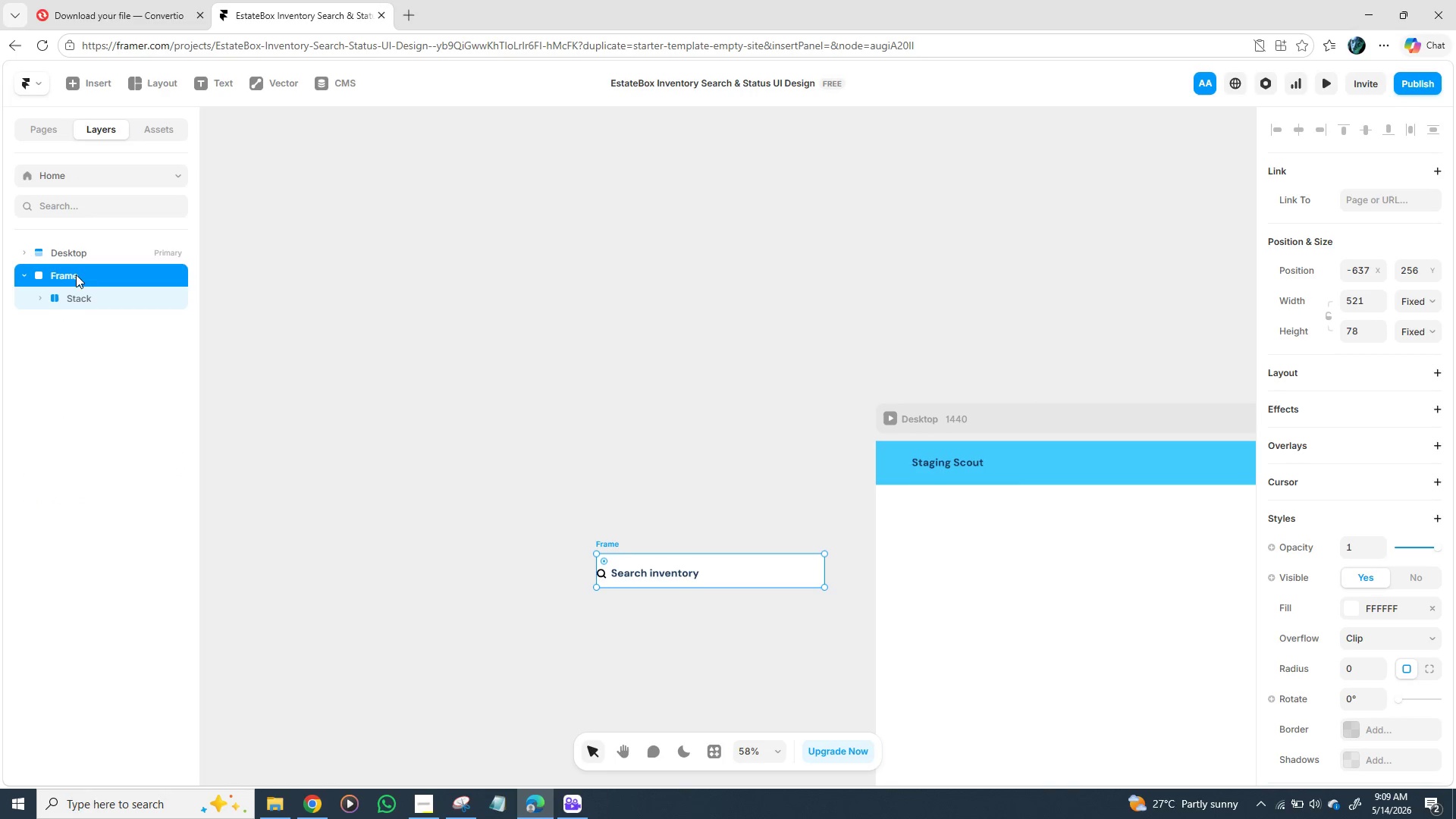 
double_click([76, 275])
 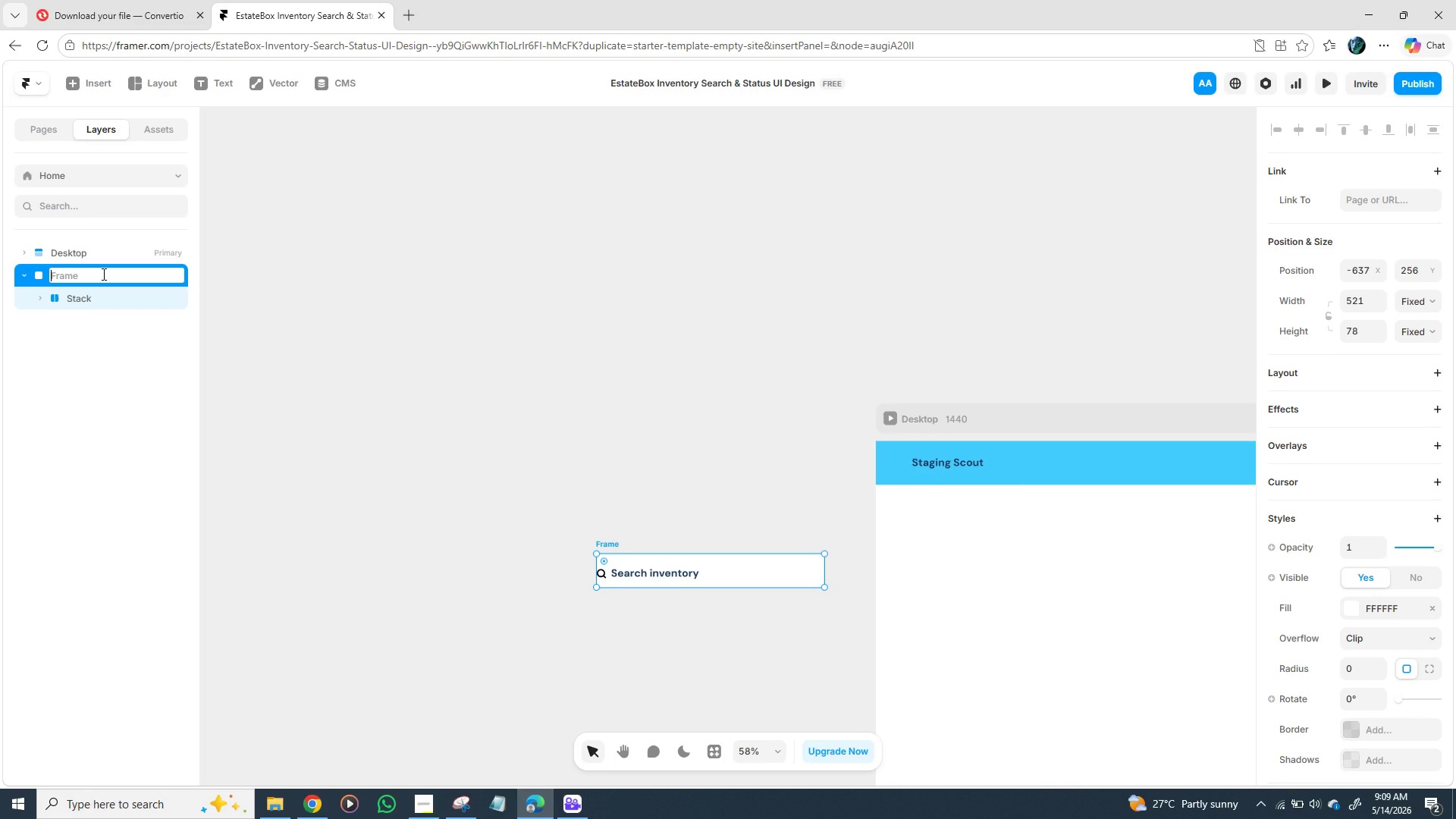 
type(sa)
key(Backspace)
type(er)
key(Backspace)
type(ach)
 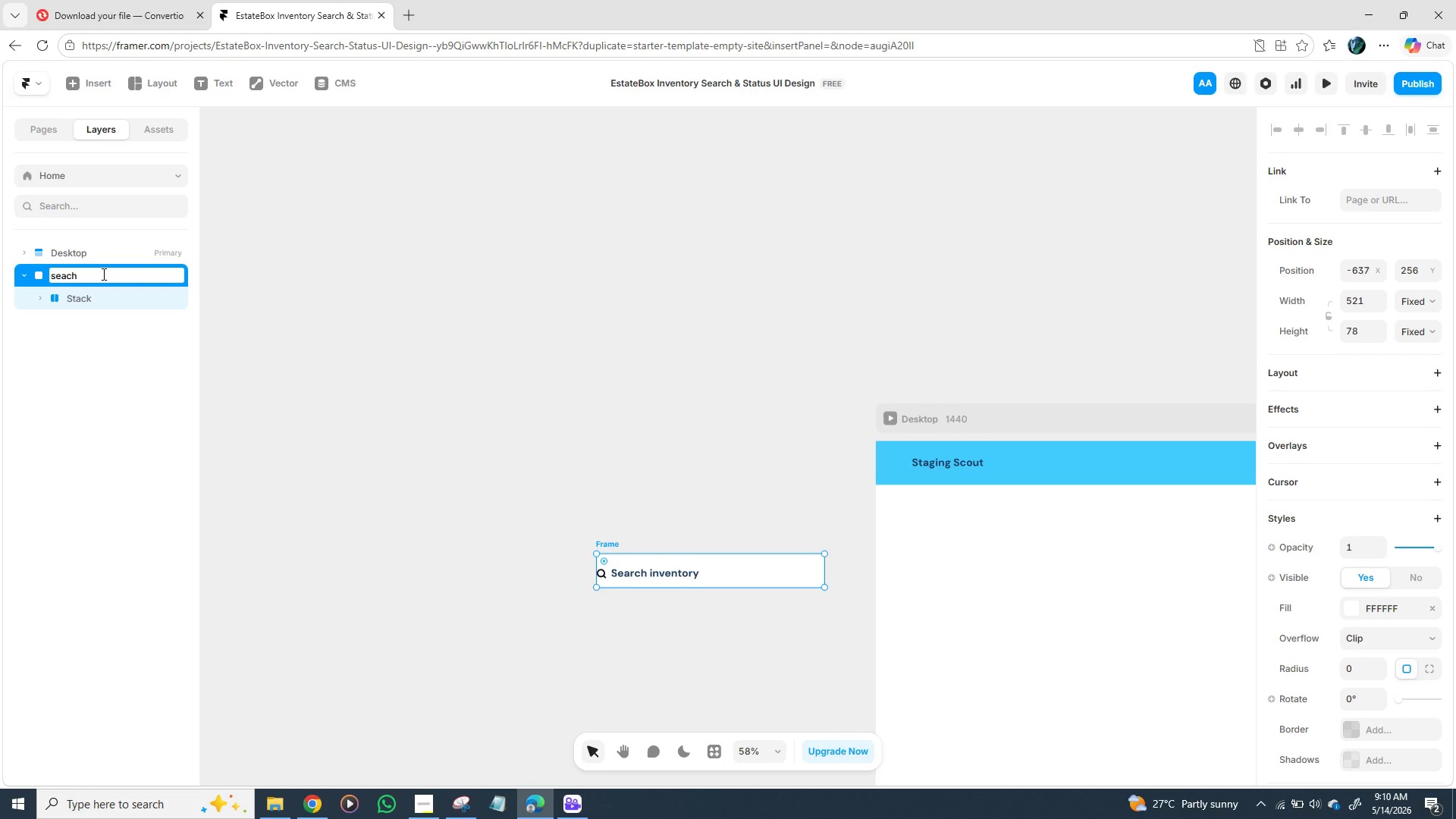 
wait(6.72)
 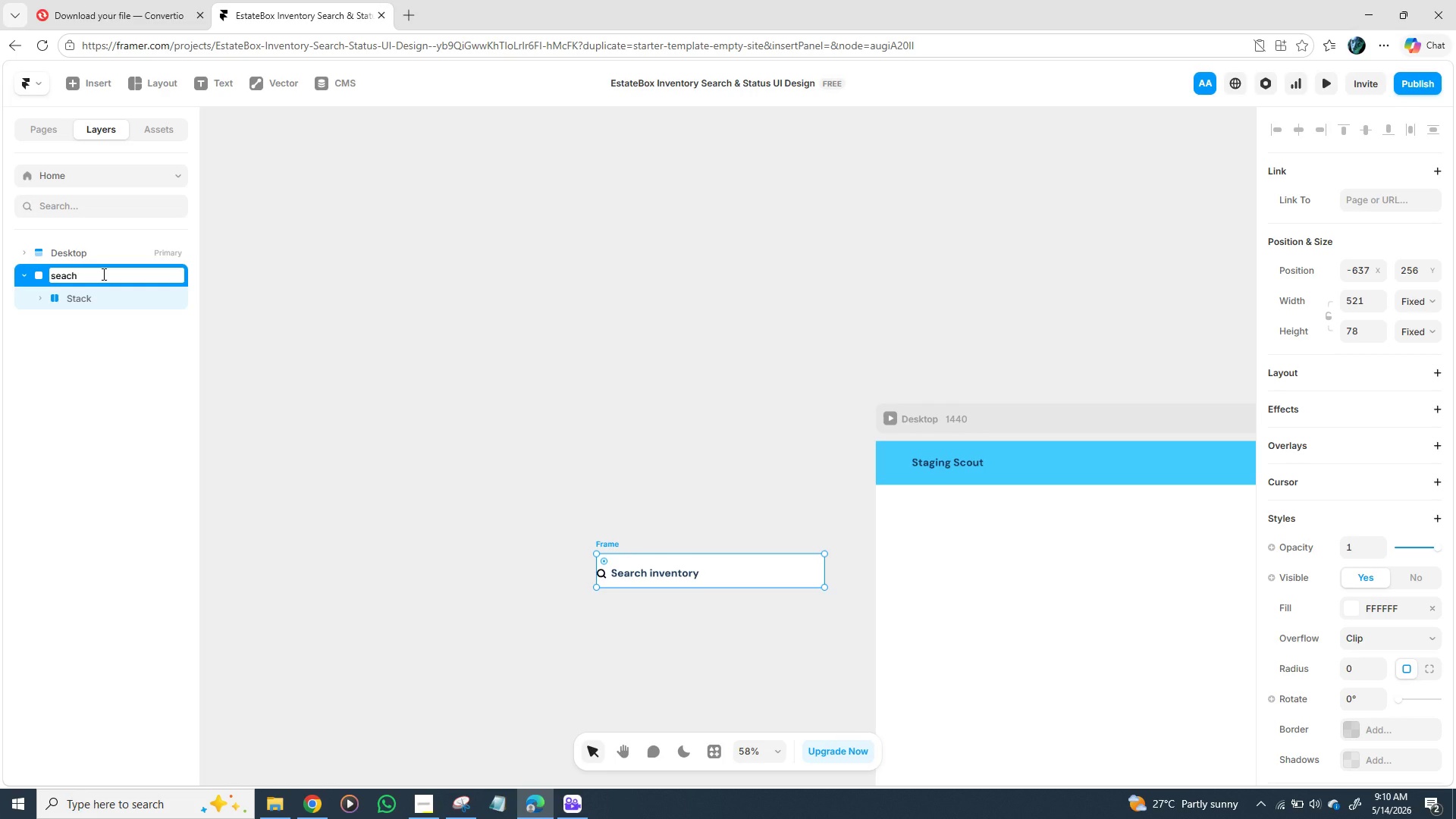 
key(Backspace)
key(Backspace)
type(rch)
 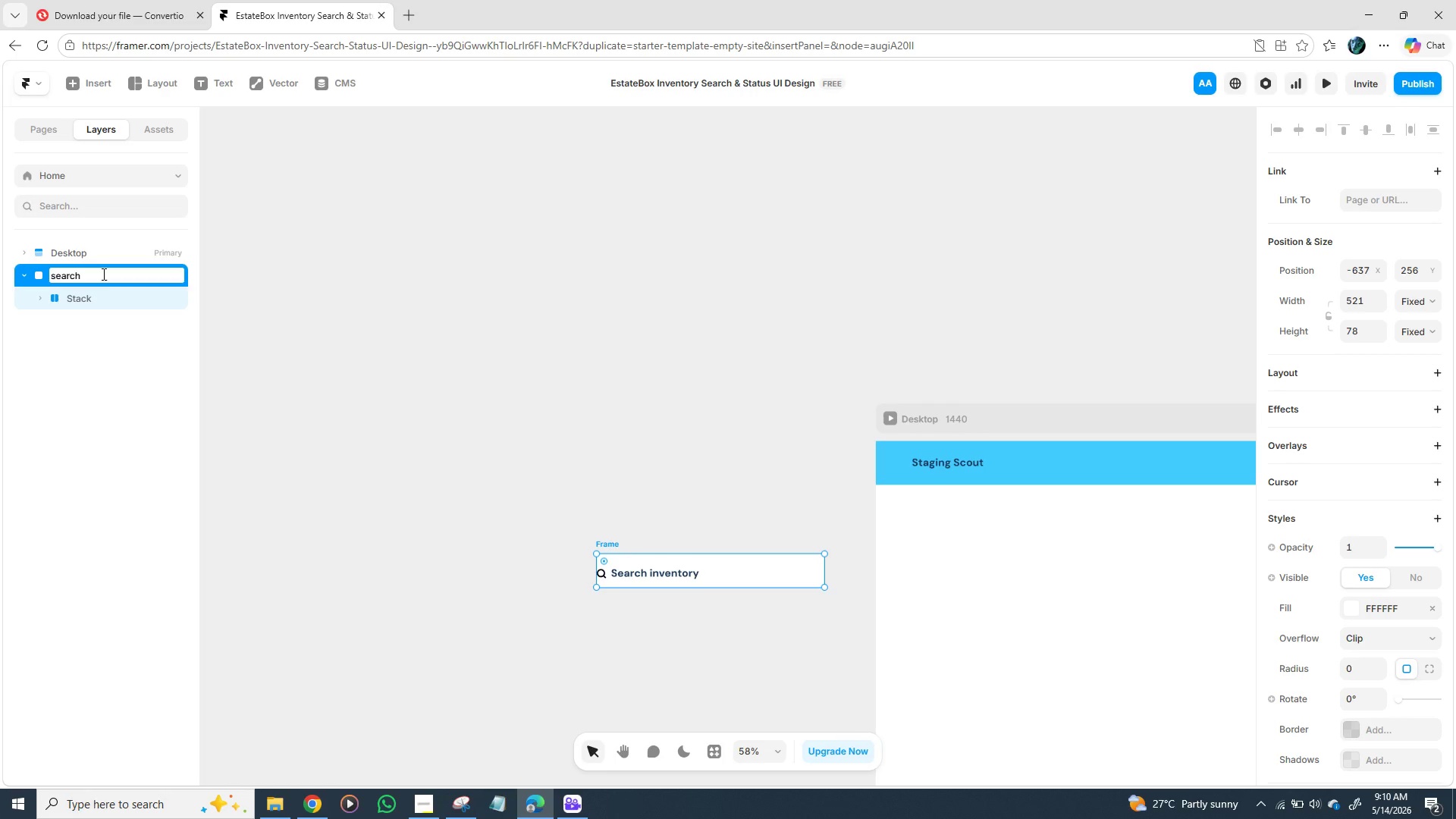 
key(Enter)
 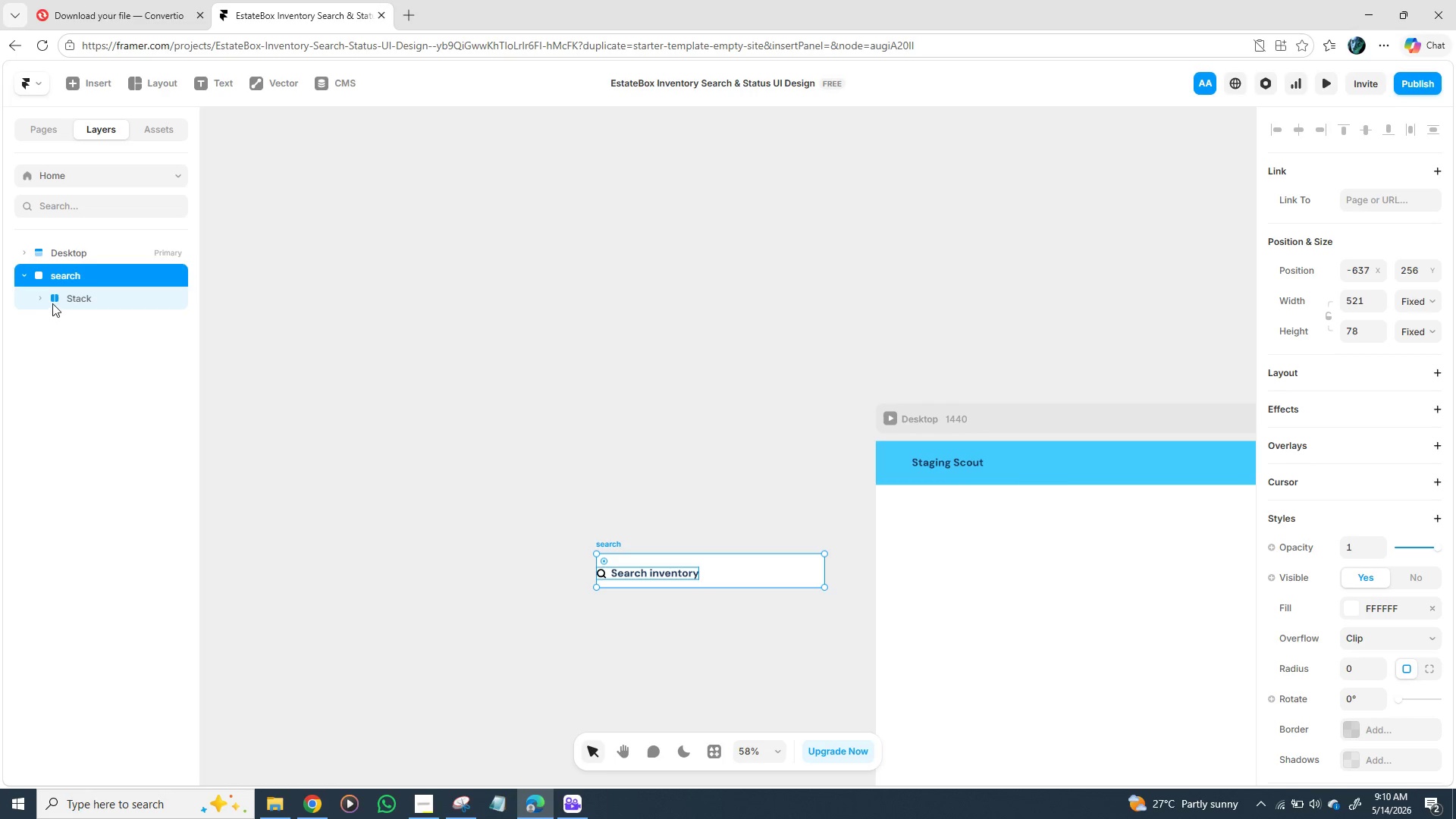 
wait(11.69)
 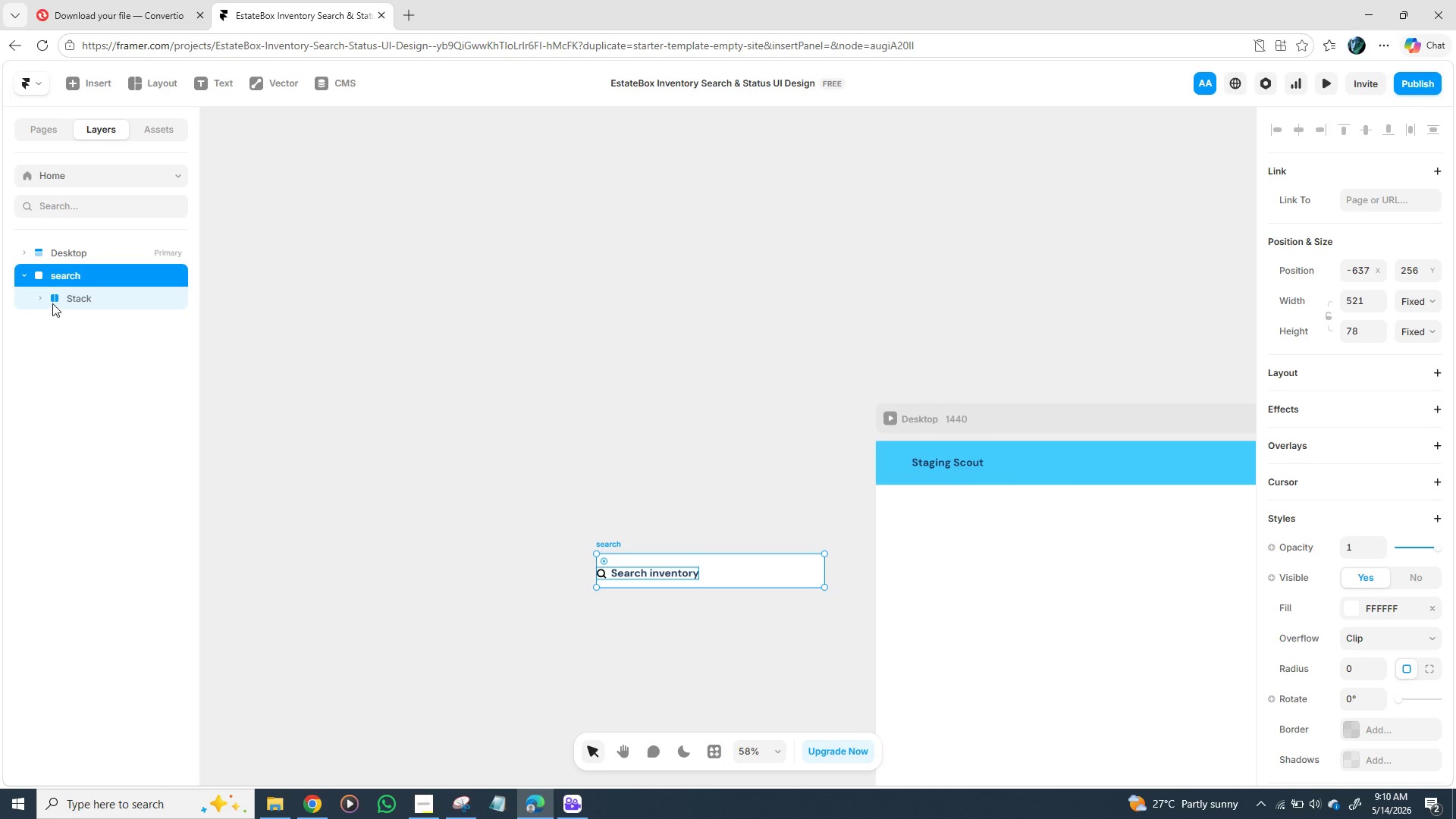 
left_click([612, 575])
 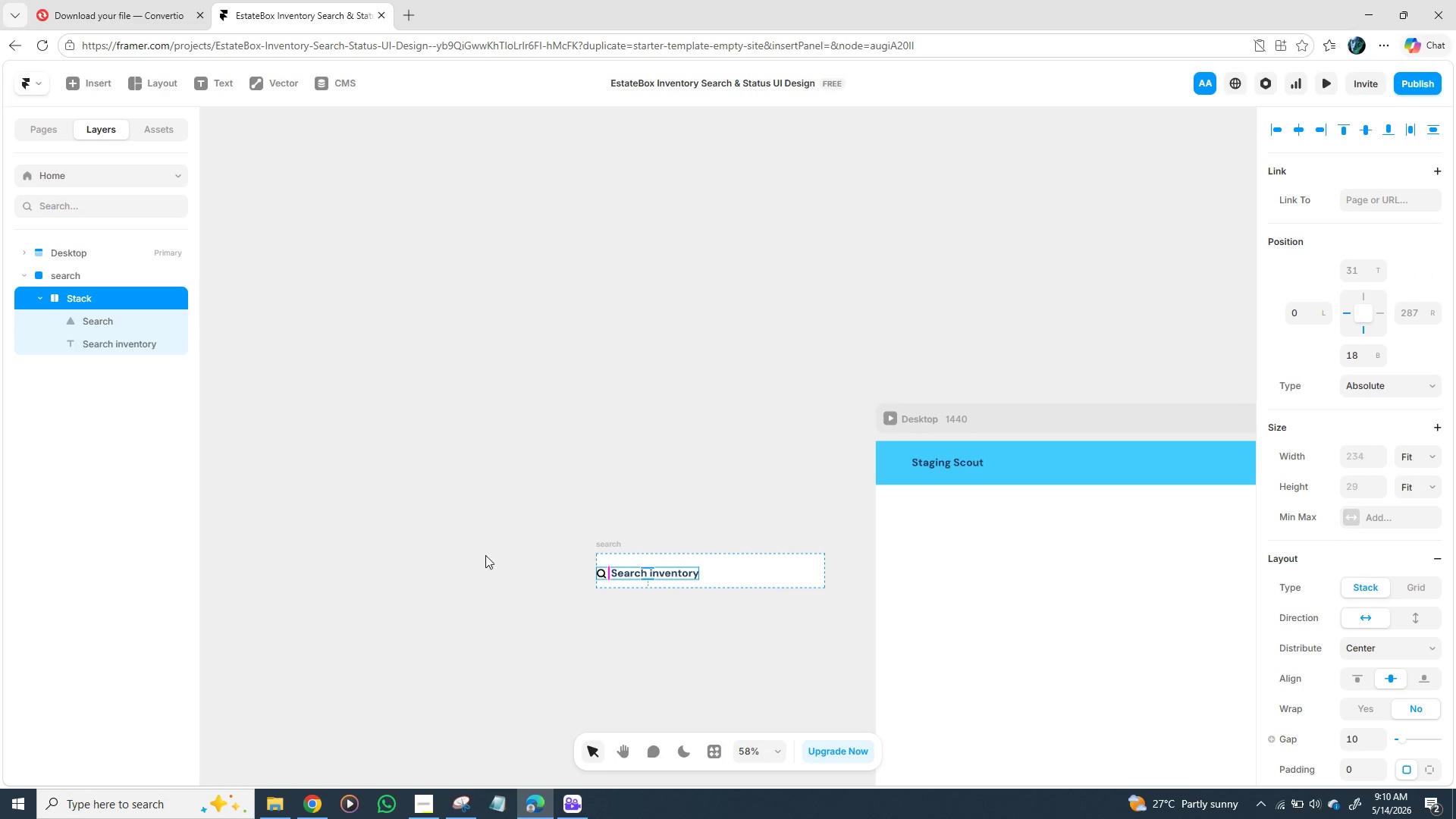 
left_click_drag(start_coordinate=[625, 571], to_coordinate=[633, 571])
 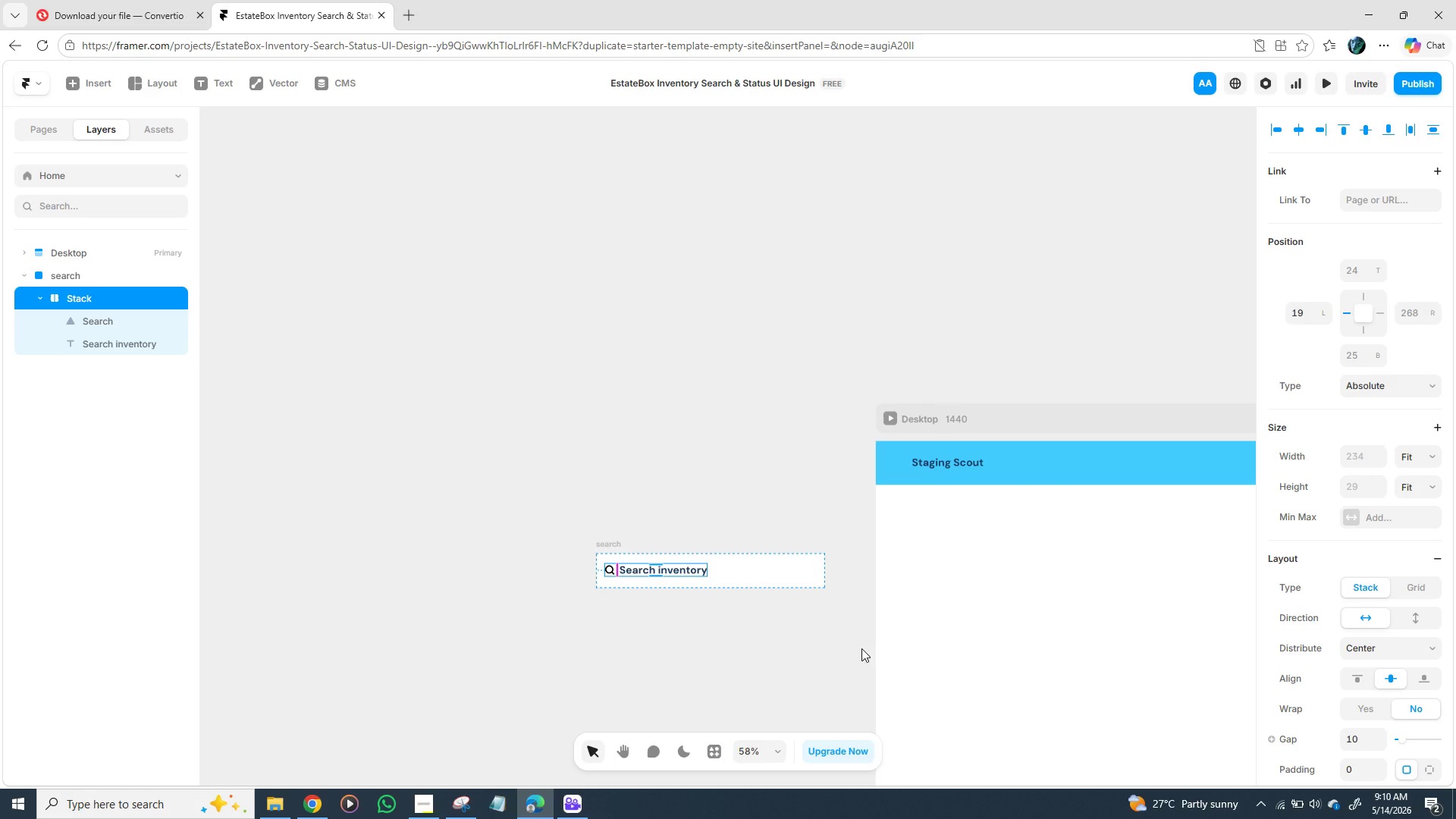 
left_click([820, 590])
 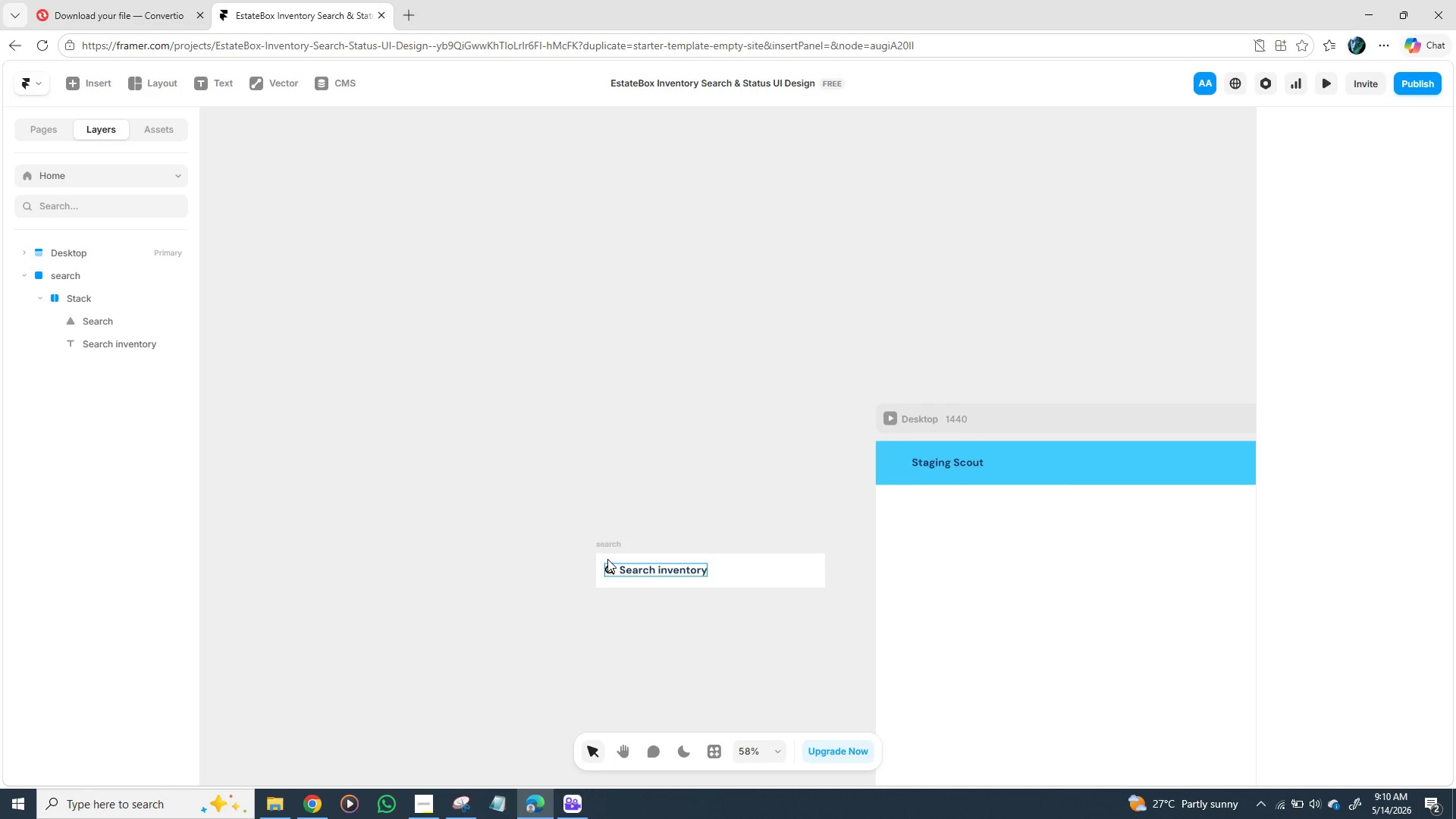 
left_click([604, 545])
 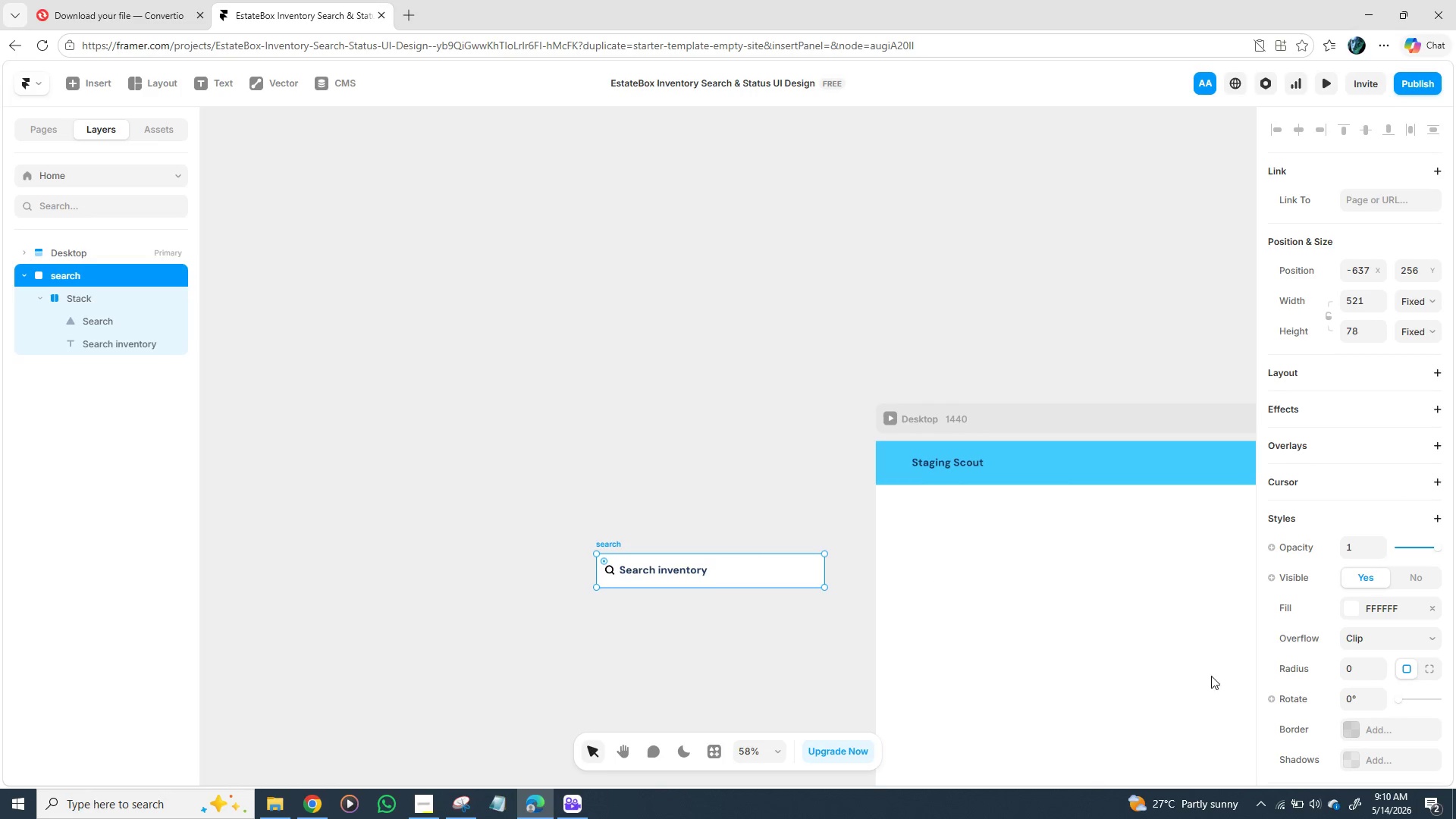 
scroll: coordinate [1360, 620], scroll_direction: down, amount: 3.0
 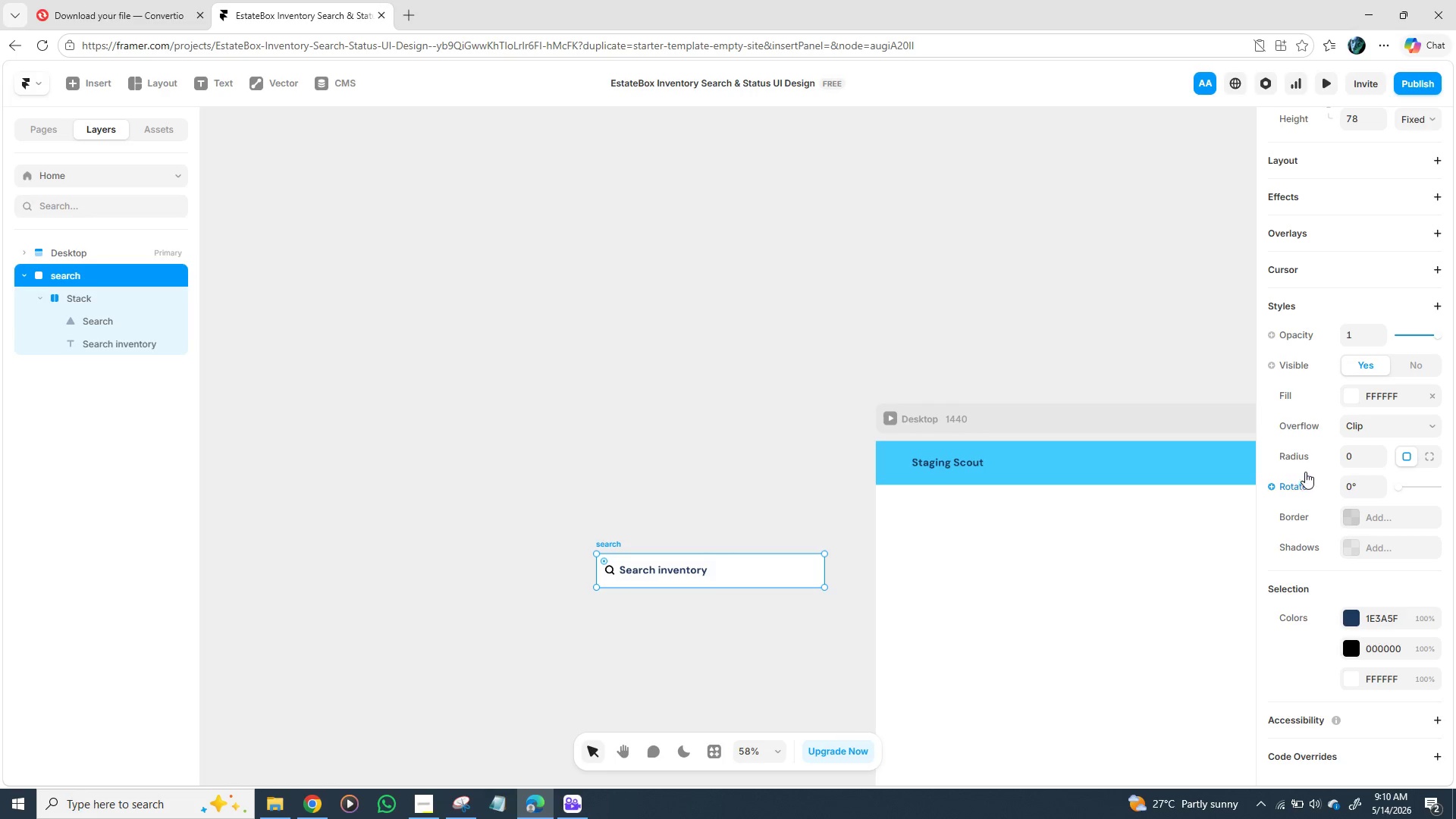 
wait(5.1)
 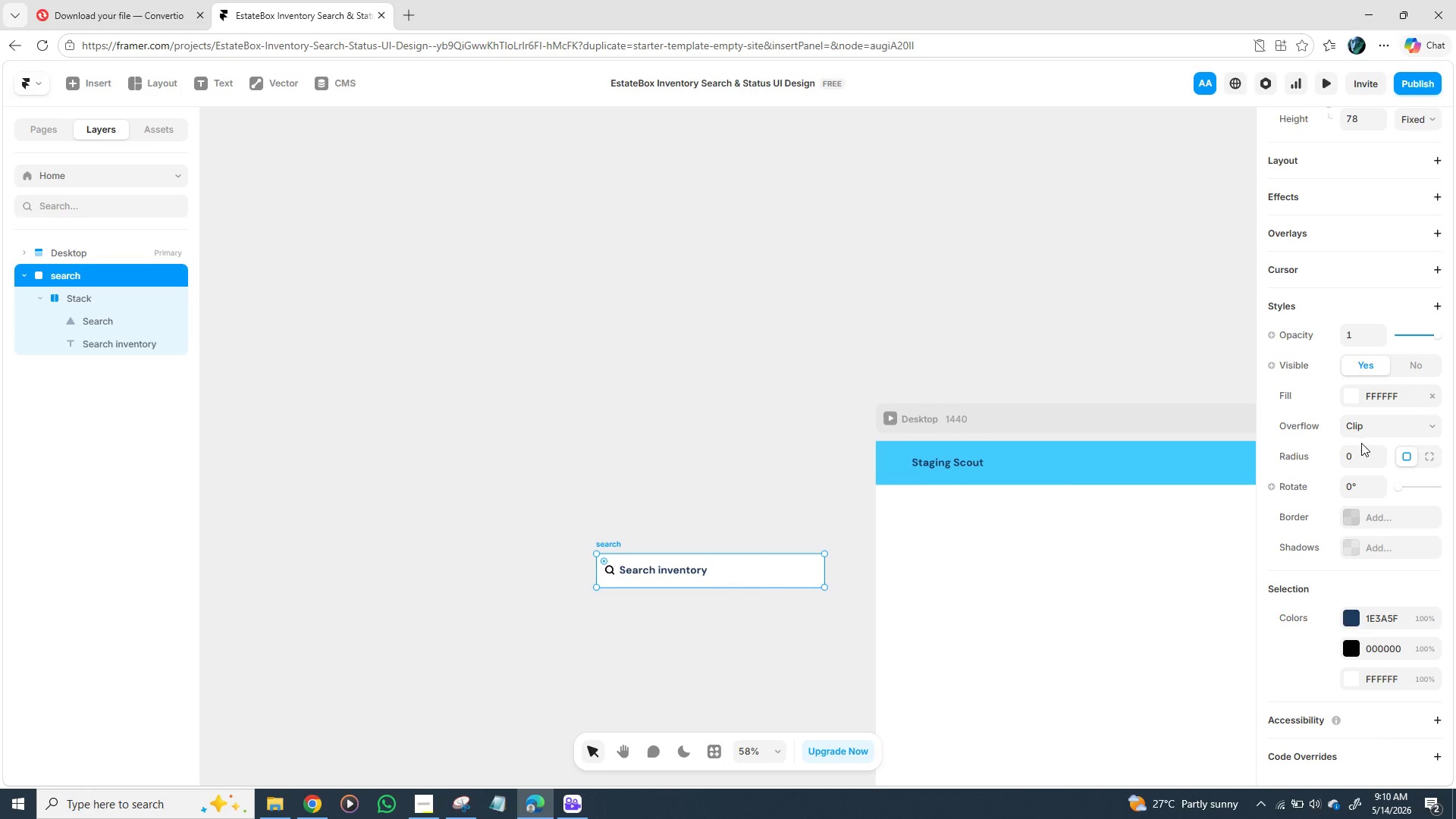 
left_click([1357, 461])
 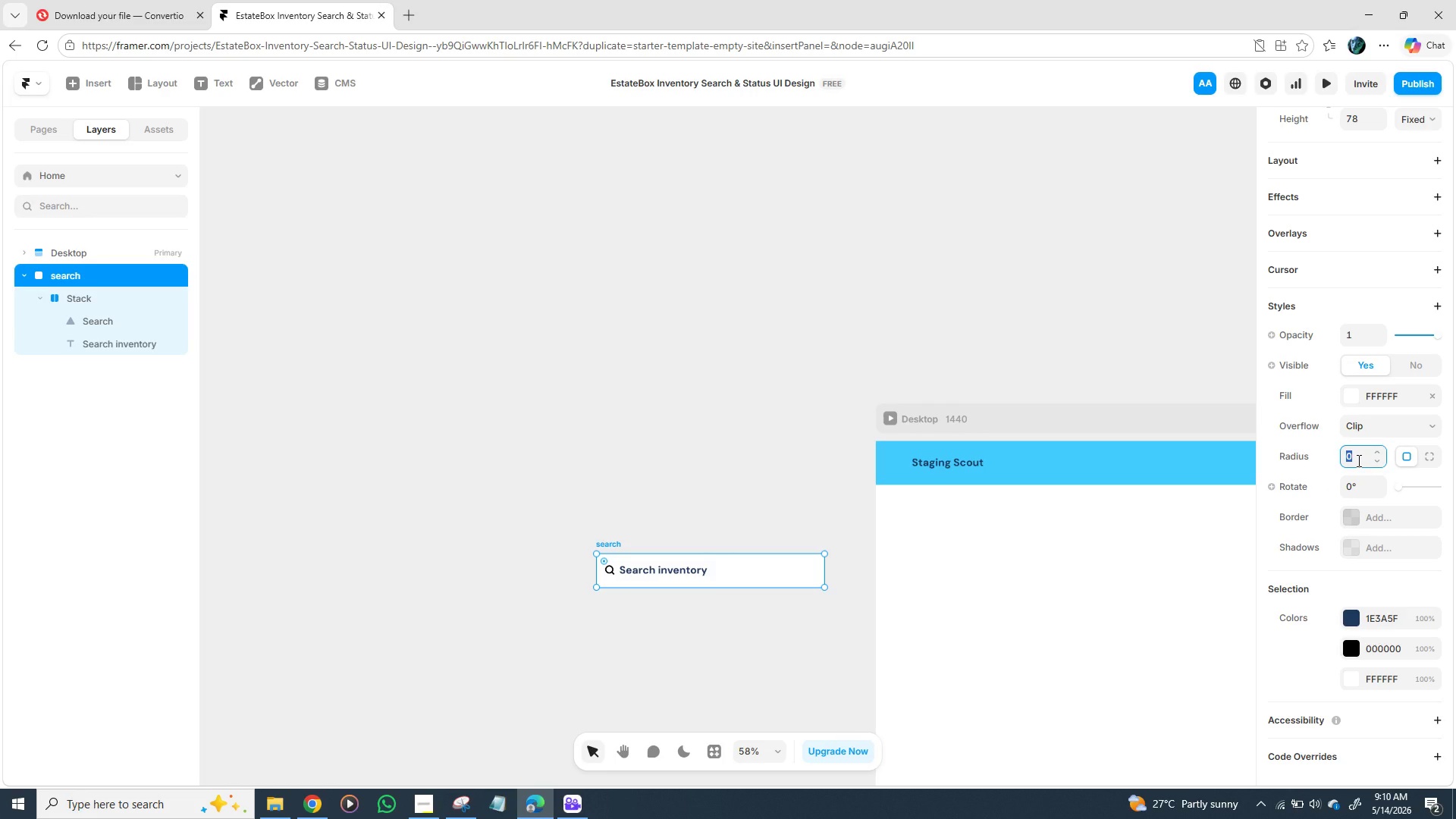 
type(10)
 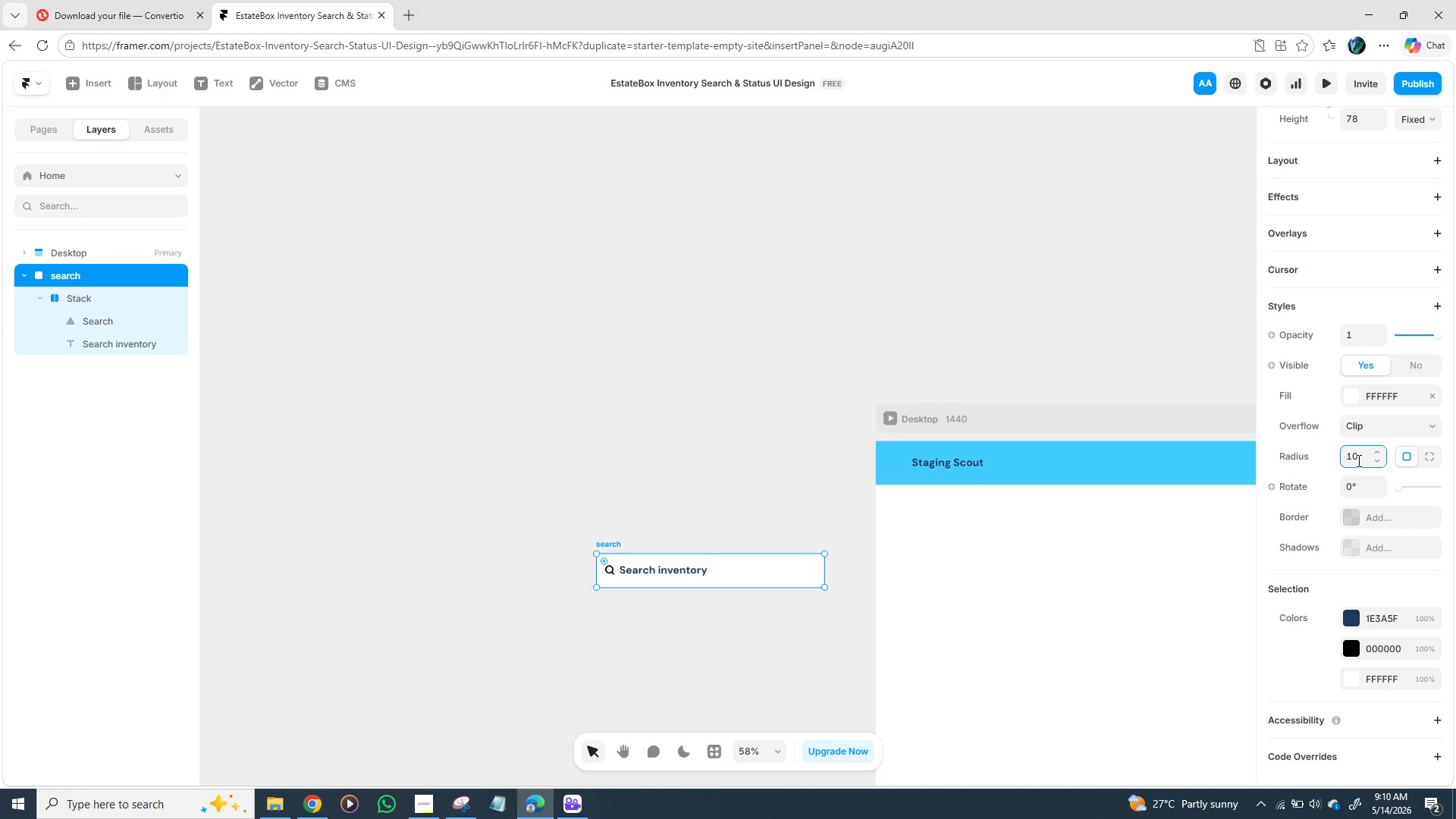 
key(Enter)
 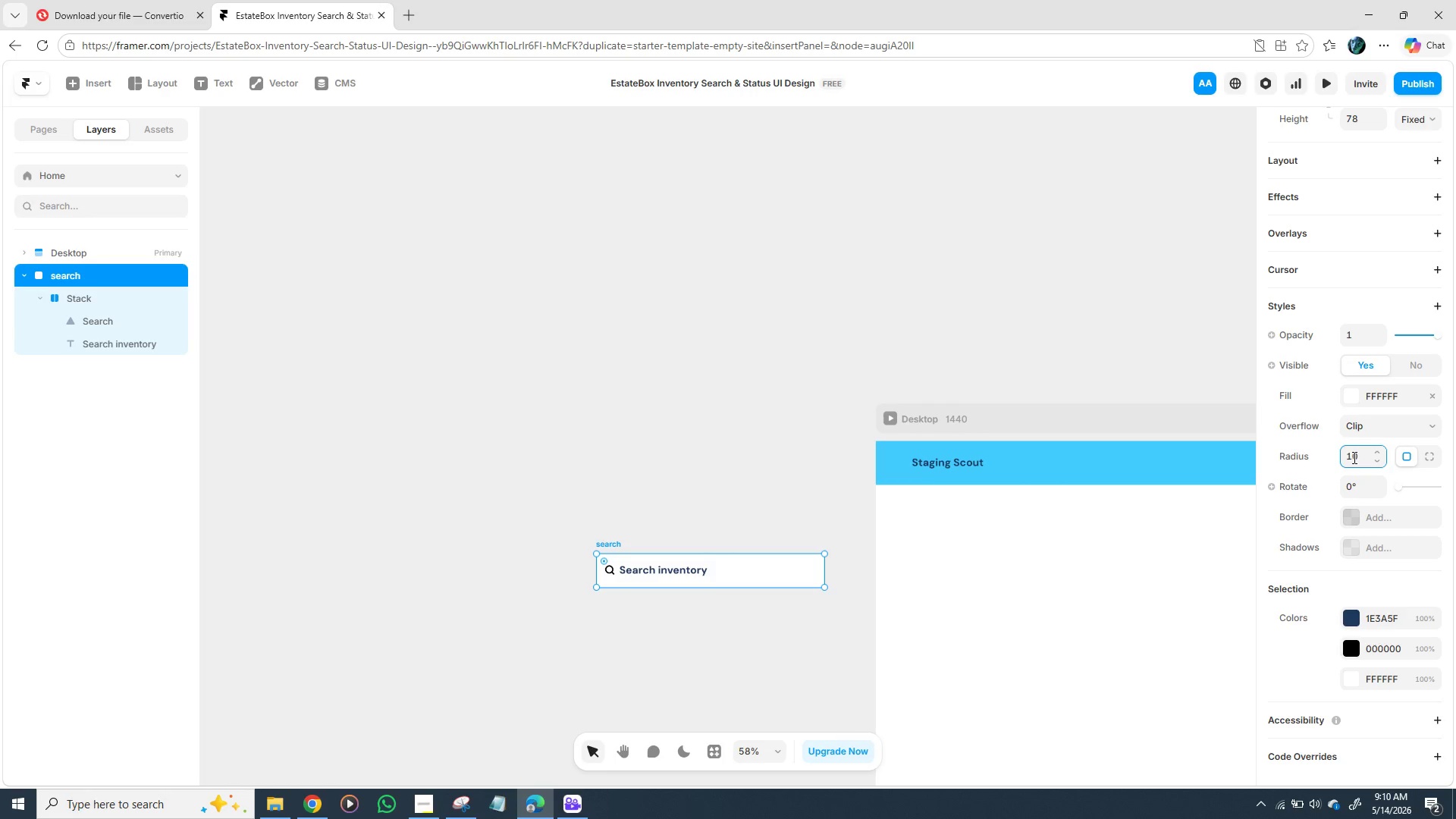 
wait(10.14)
 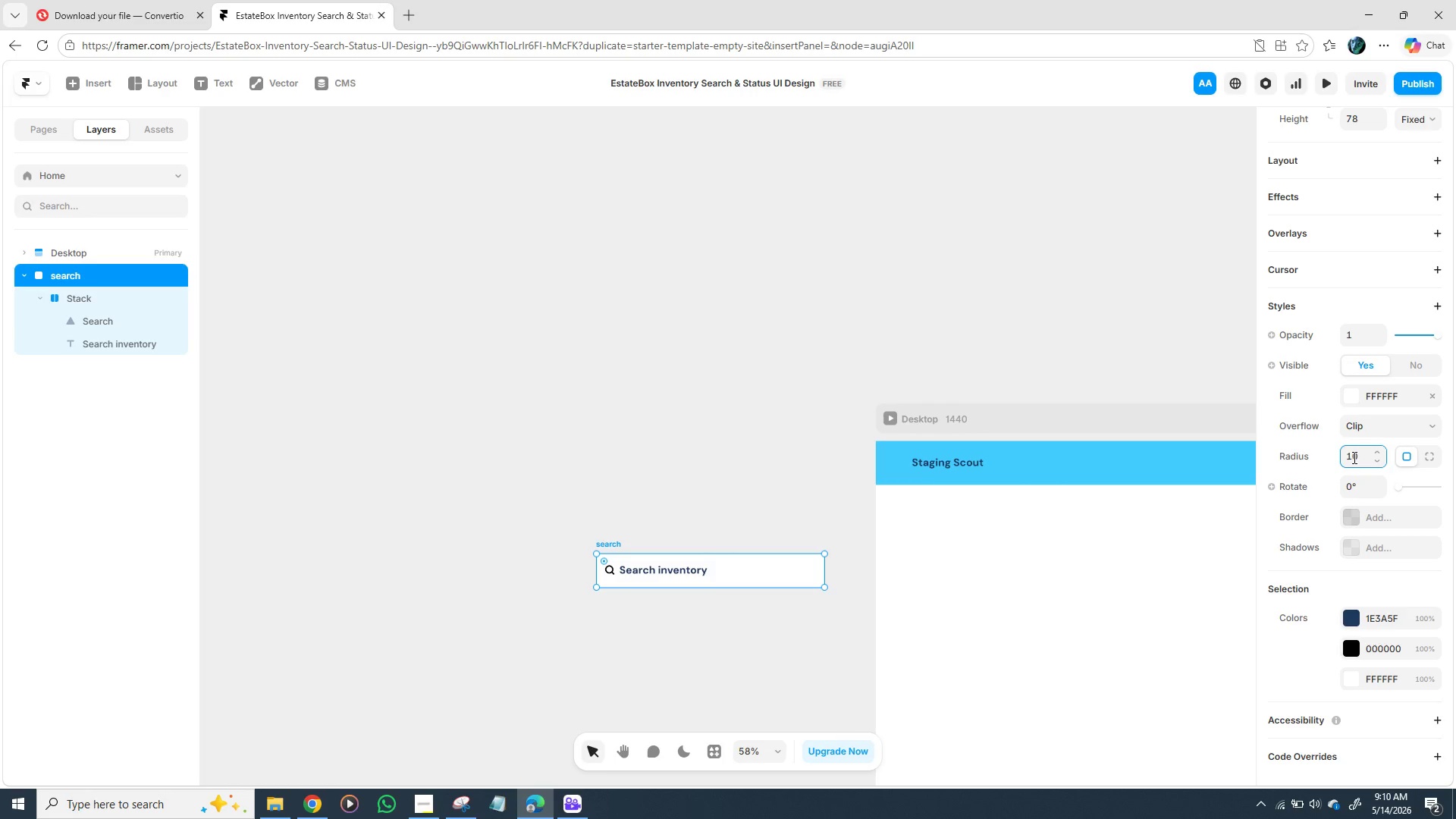 
left_click([1357, 453])
 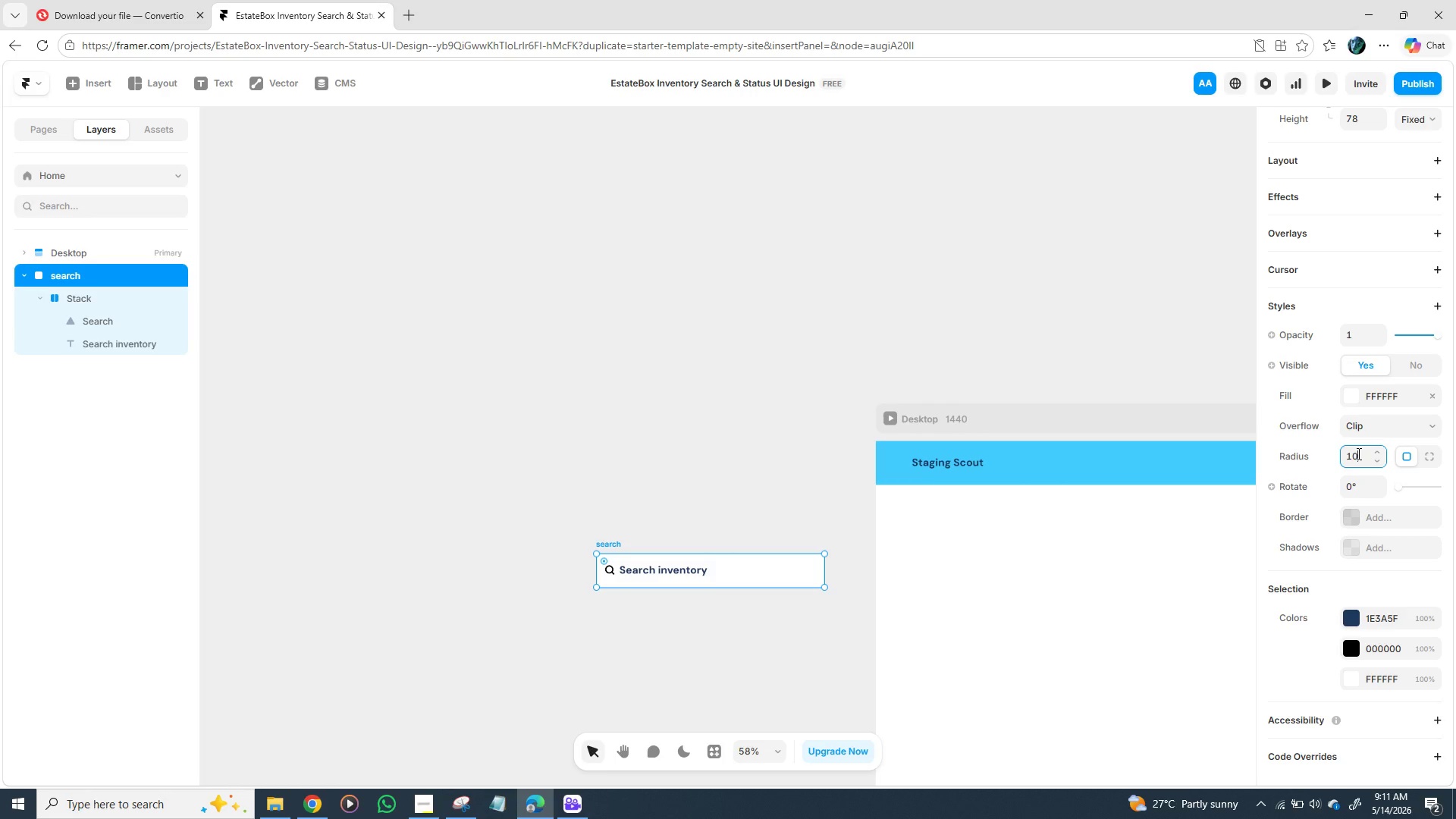 
double_click([1357, 453])
 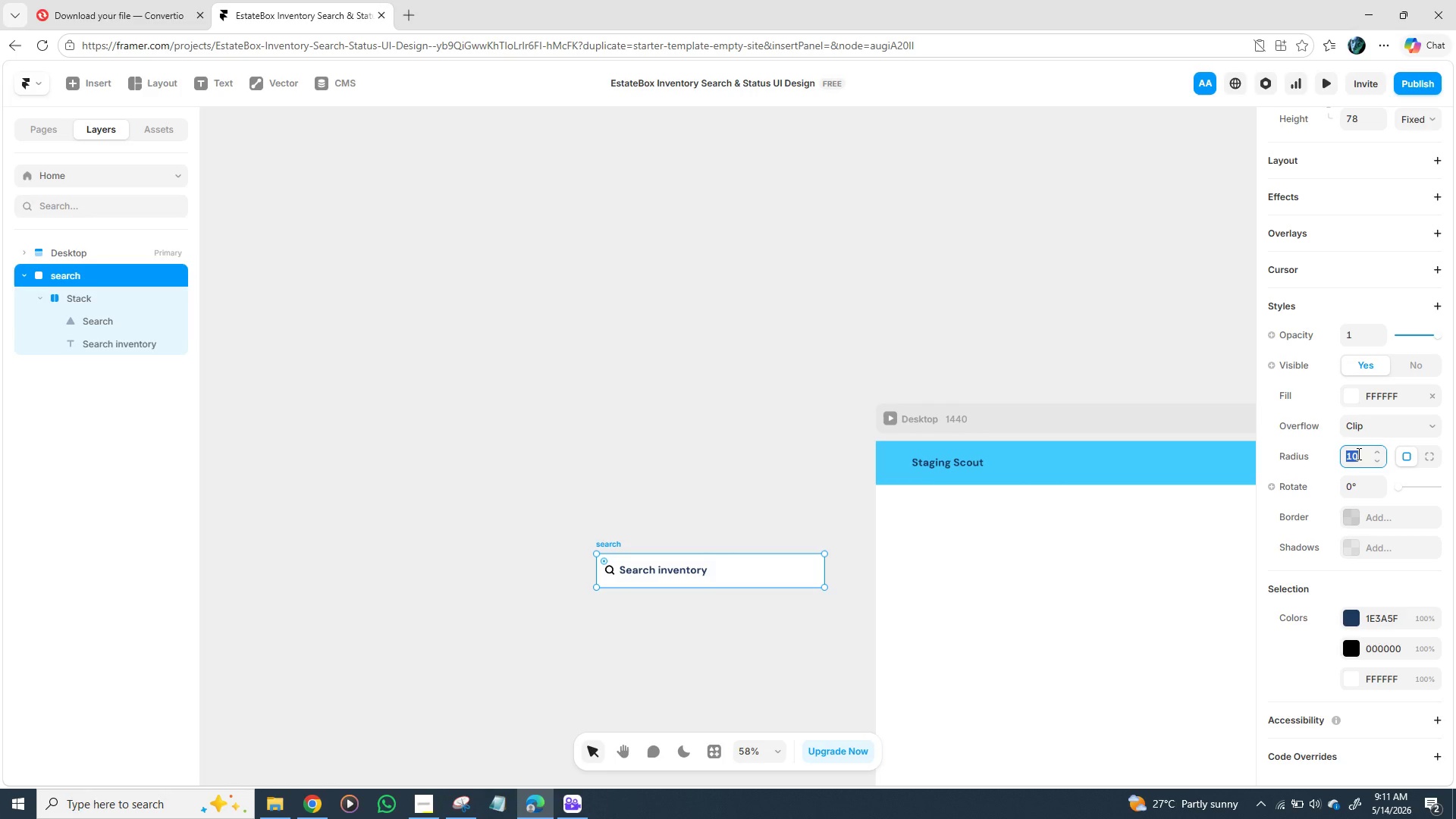 
type(13)
 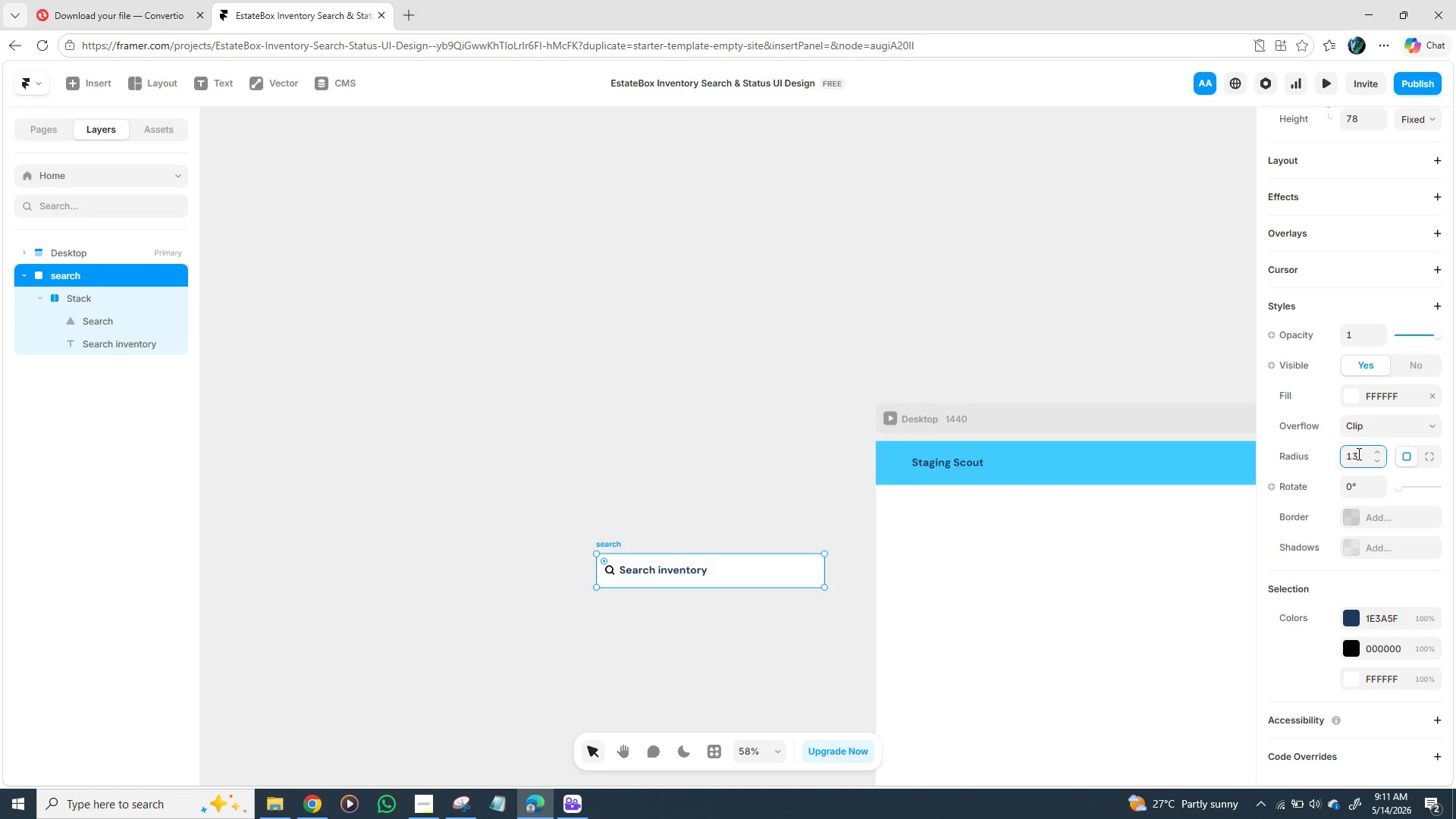 
key(Enter)
 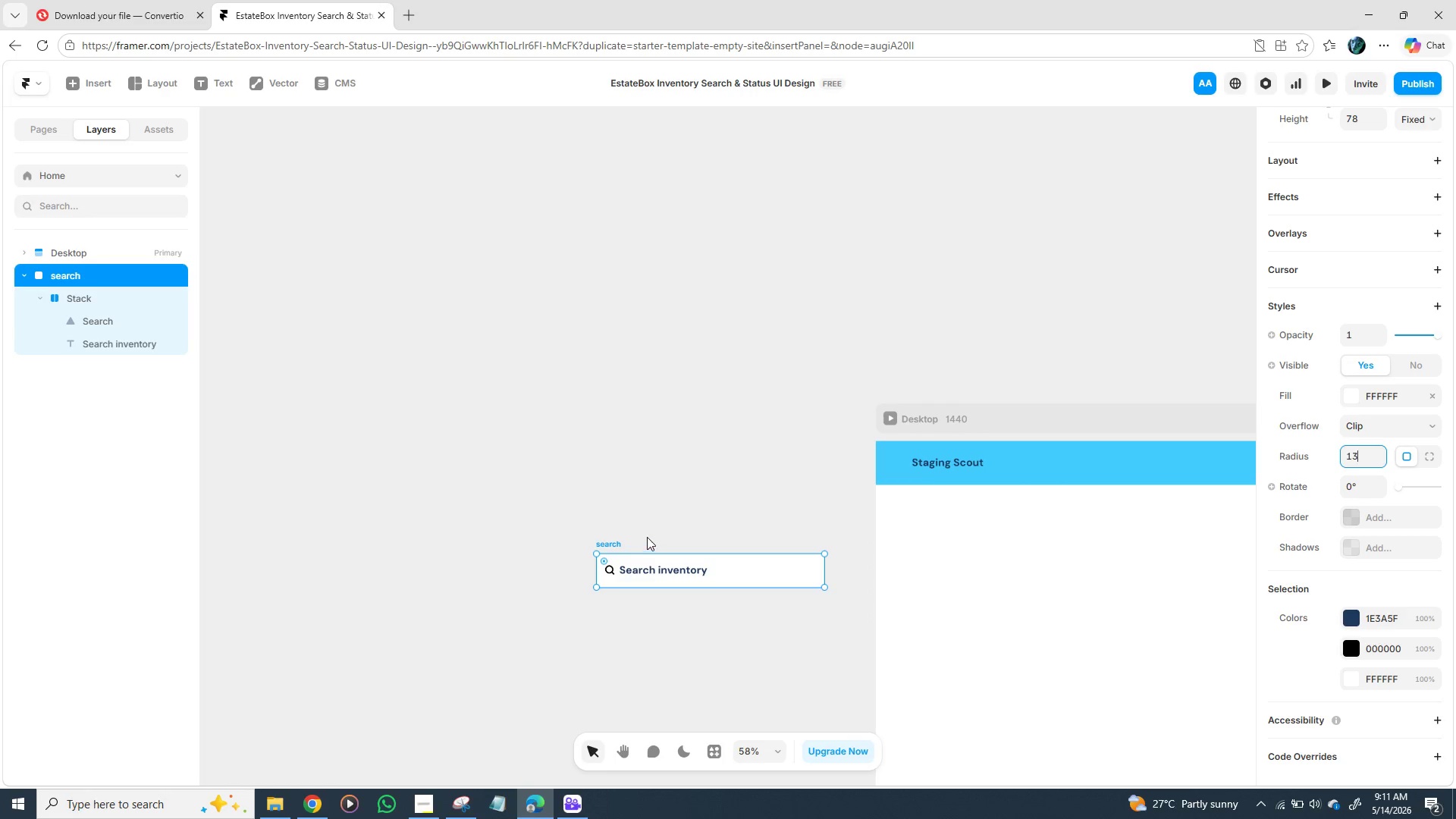 
wait(8.17)
 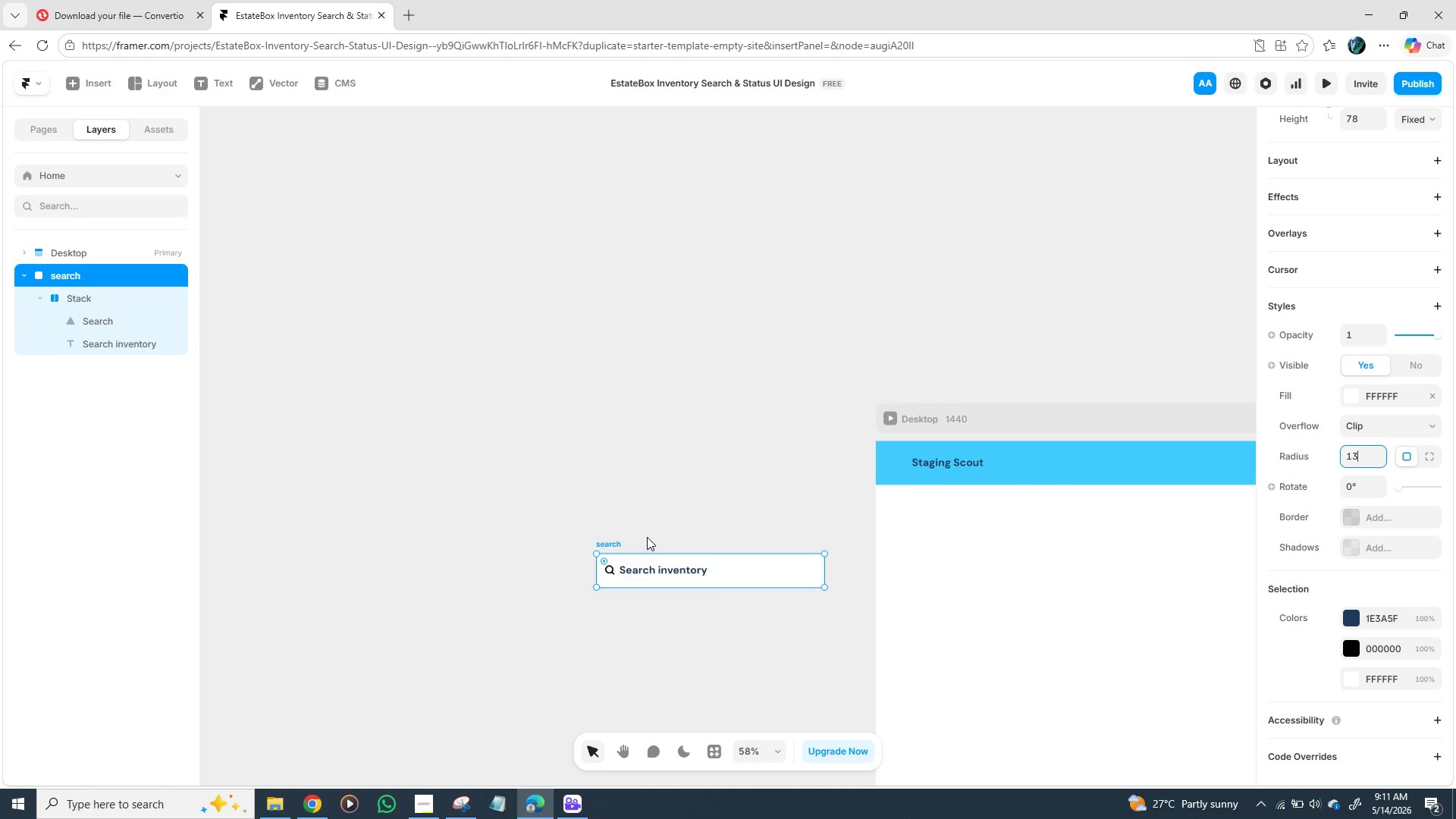 
left_click_drag(start_coordinate=[461, 545], to_coordinate=[787, 459])
 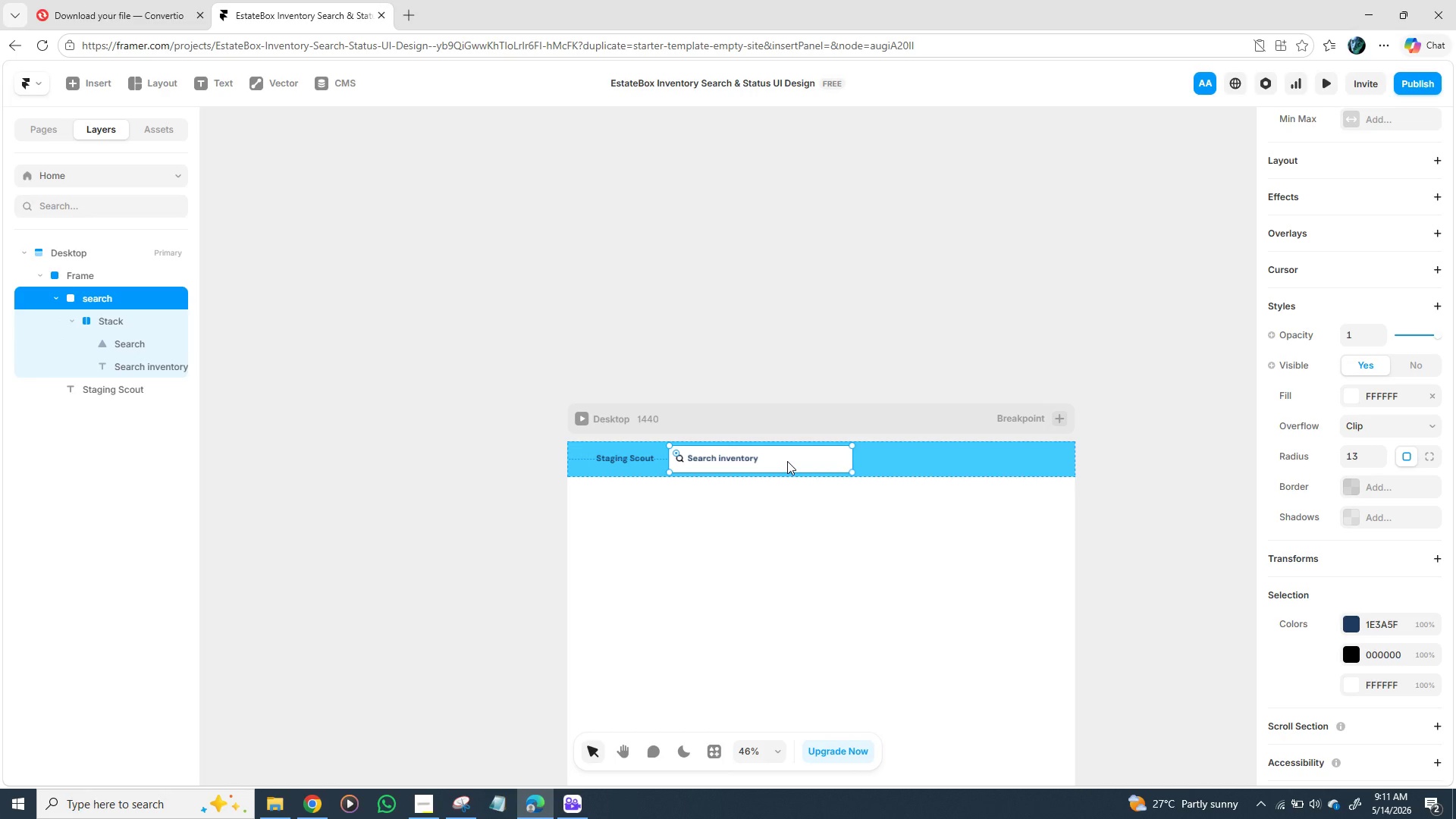 
left_click_drag(start_coordinate=[787, 461], to_coordinate=[798, 463])
 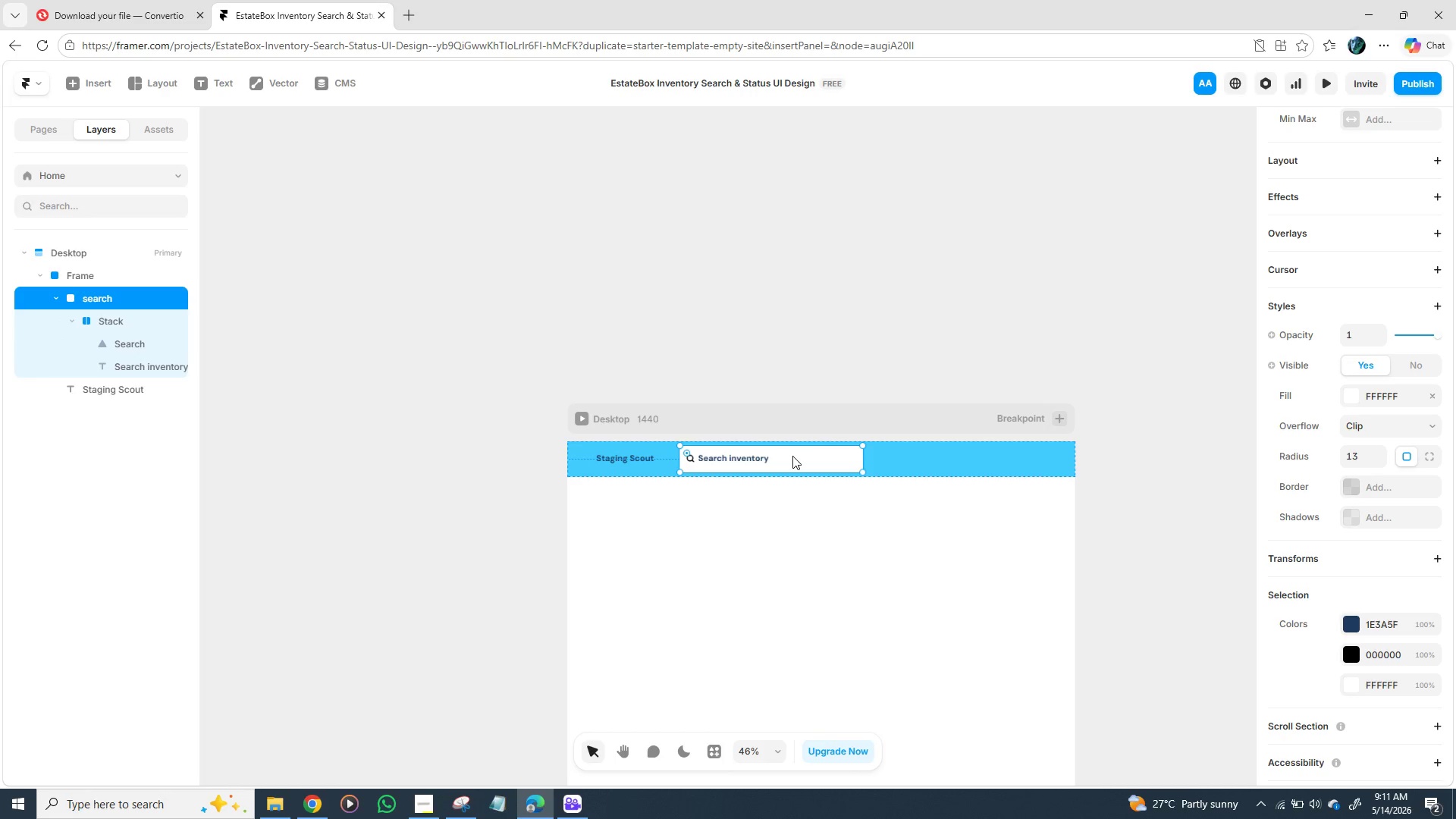 
left_click([792, 456])
 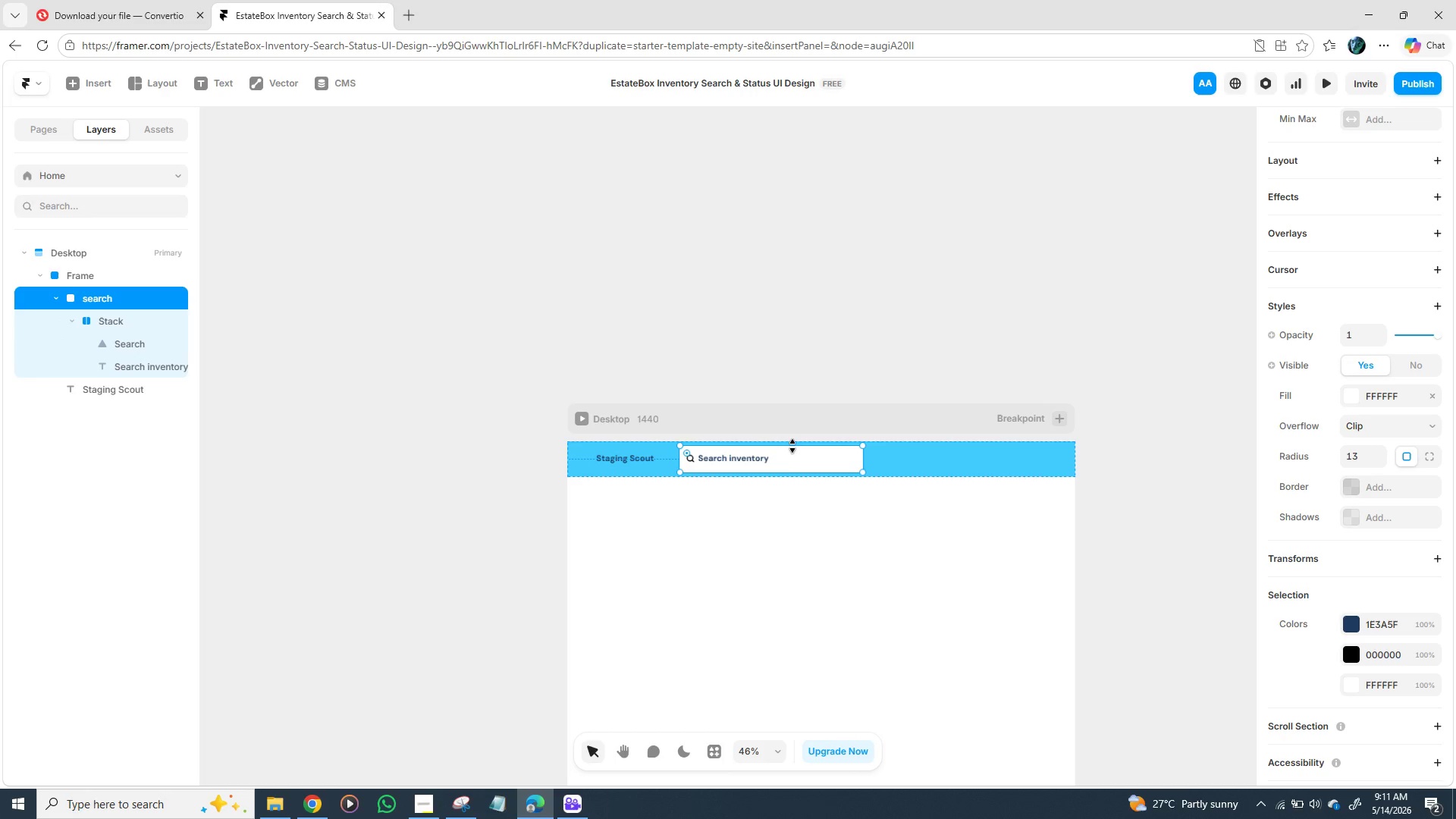 
mouse_move([808, 452])
 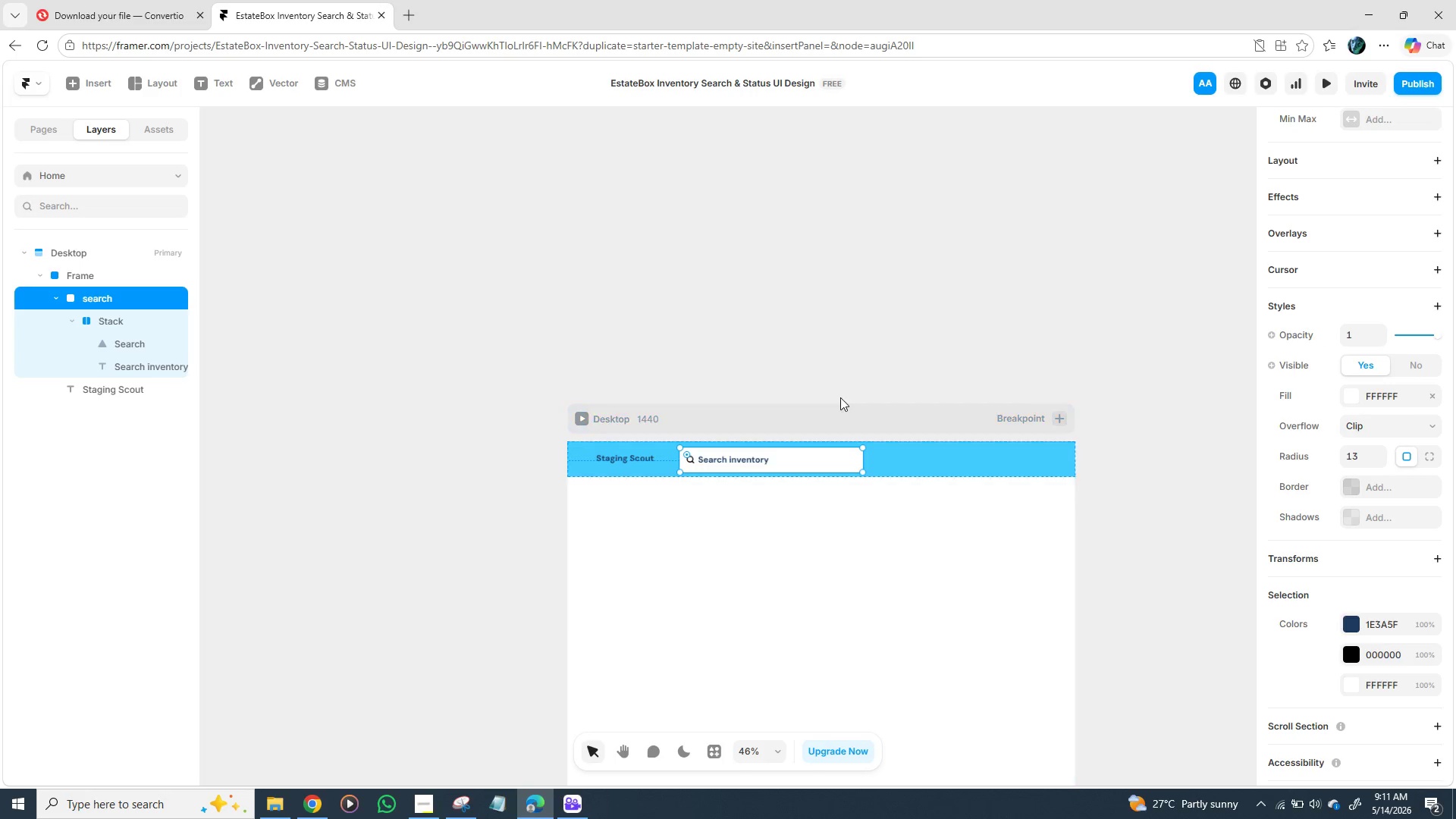 
left_click([838, 391])
 